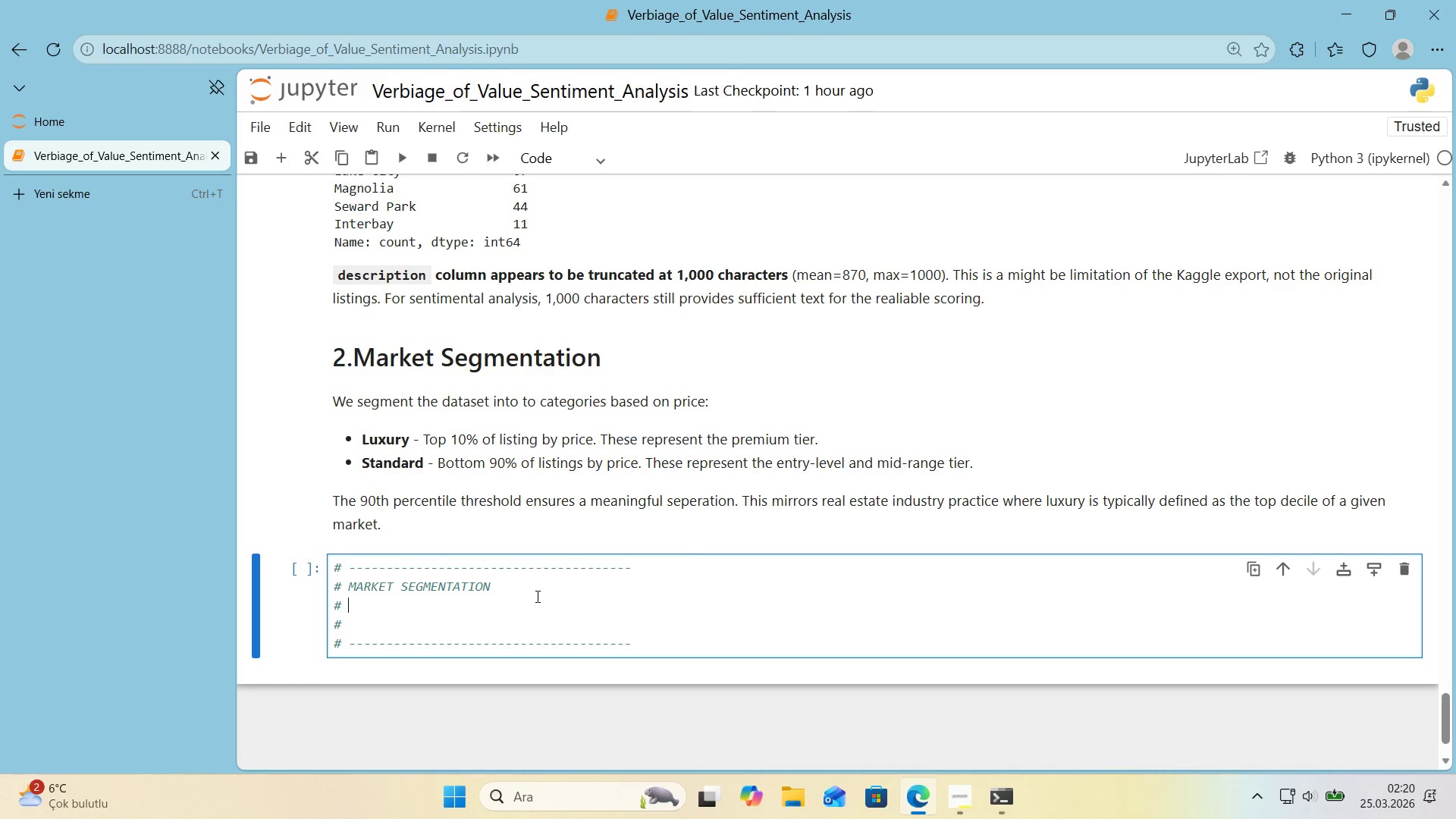 
type( Thresholds)
key(Backspace)
type(> 90 th)
key(Backspace)
type(th)
key(Backspace)
key(Backspace)
type(h percent'le of pro)
key(Backspace)
type('ce)
 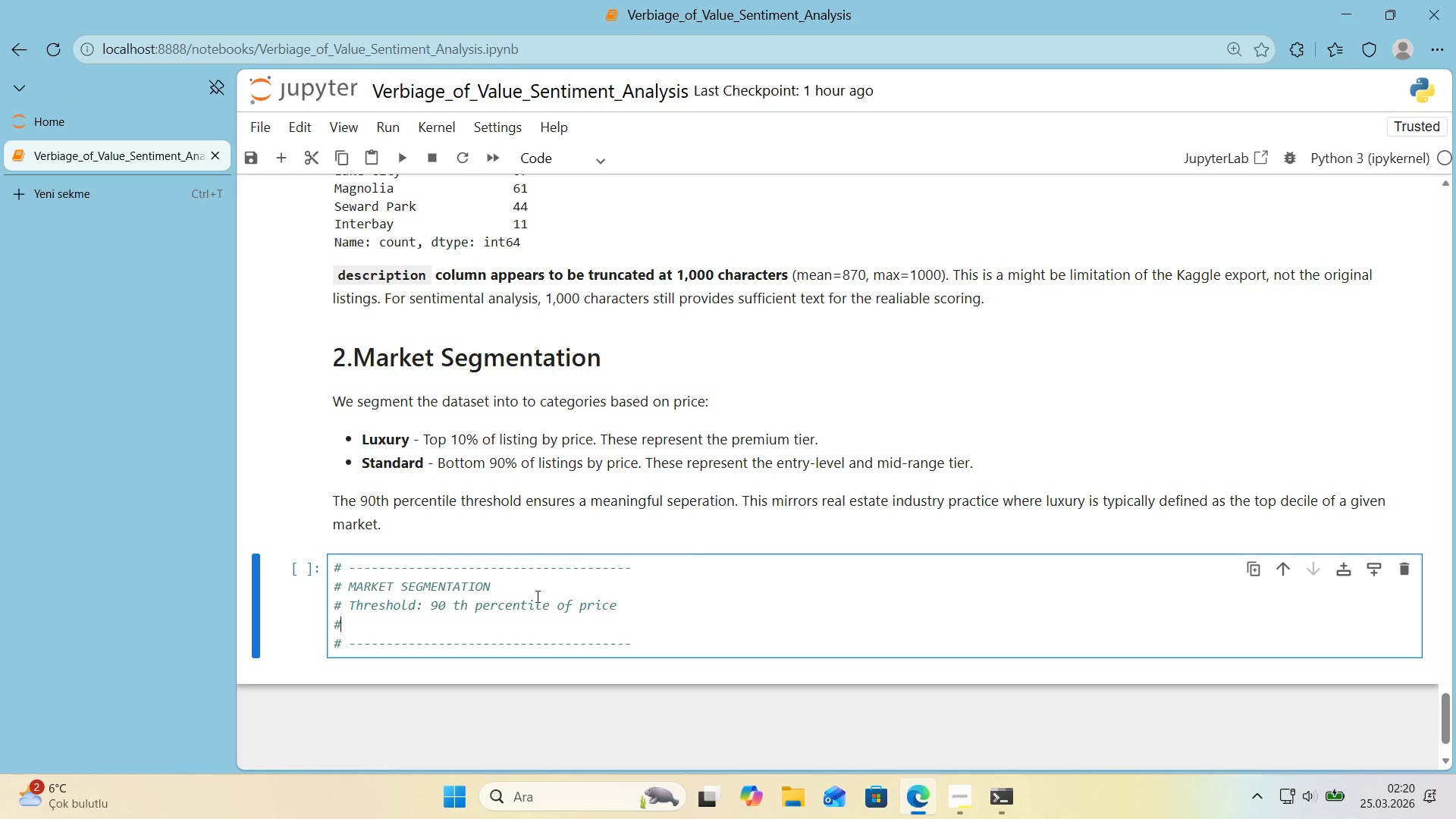 
key(ArrowDown)
 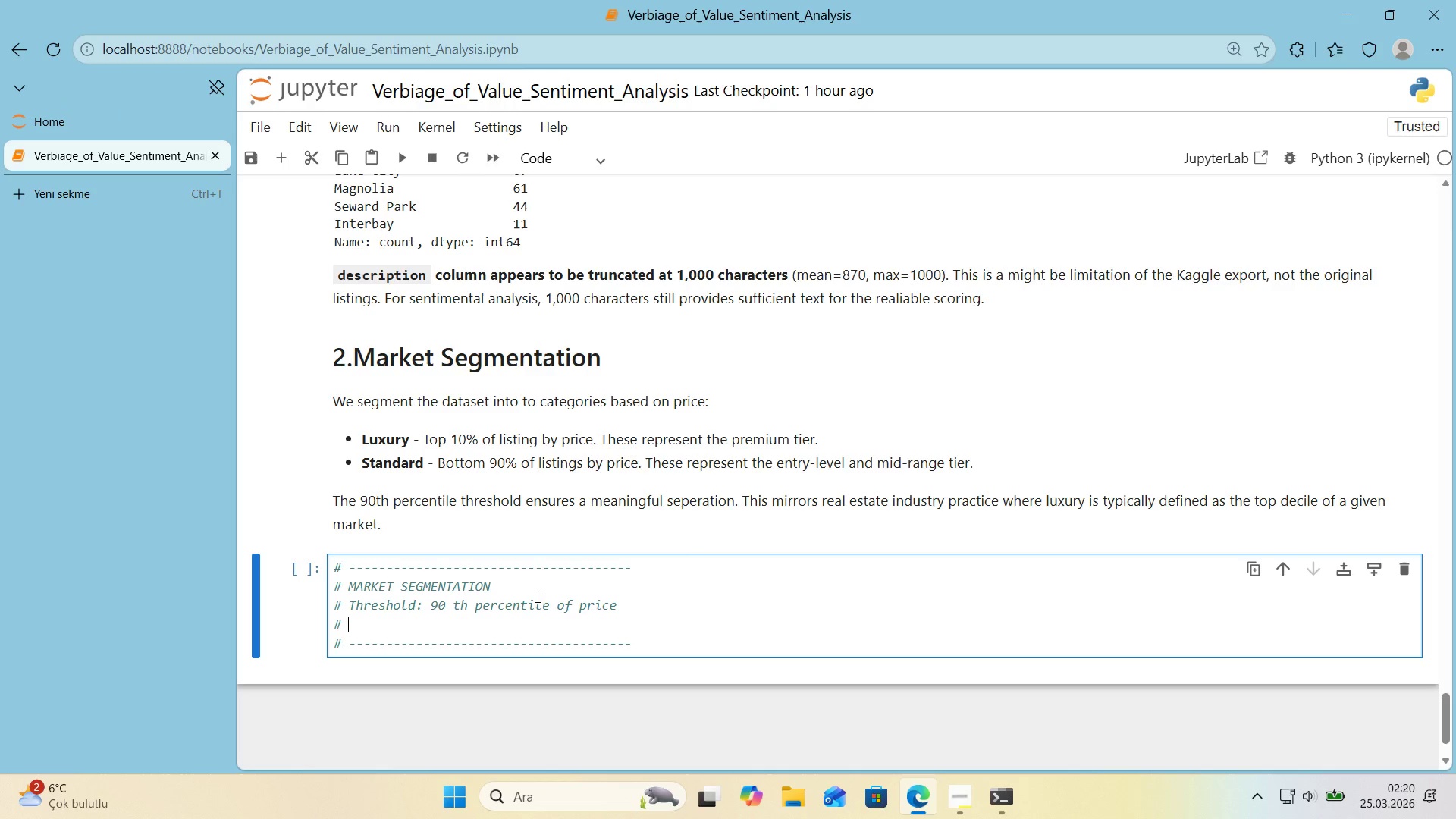 
type( RAT'ON)
key(Backspace)
key(Backspace)
key(Backspace)
key(Backspace)
key(Backspace)
type(at'onale> Top 10% 's the standard 'ndustry def'n't'on)
 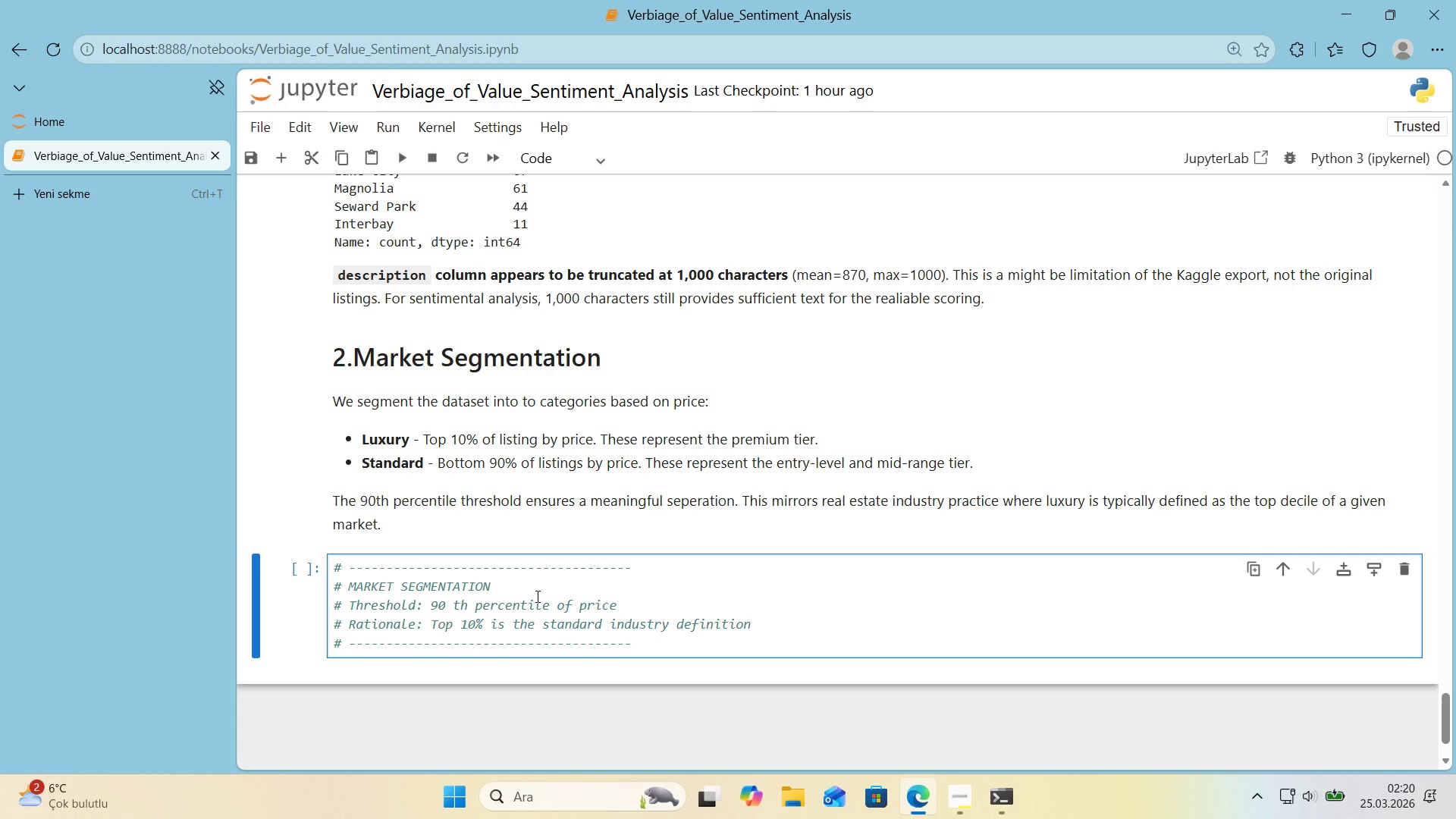 
key(Enter)
 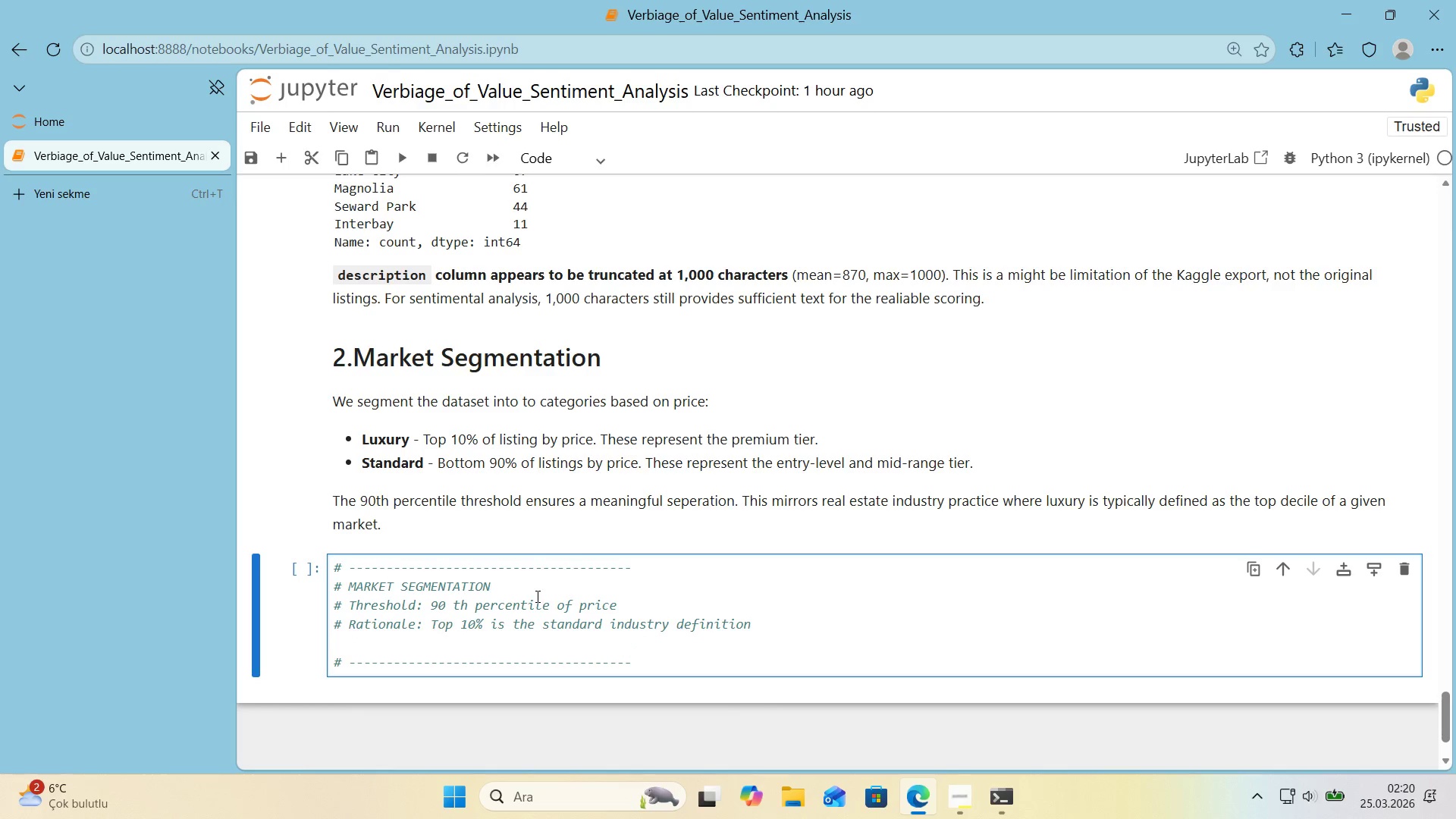 
key(Alt+Control+3)
 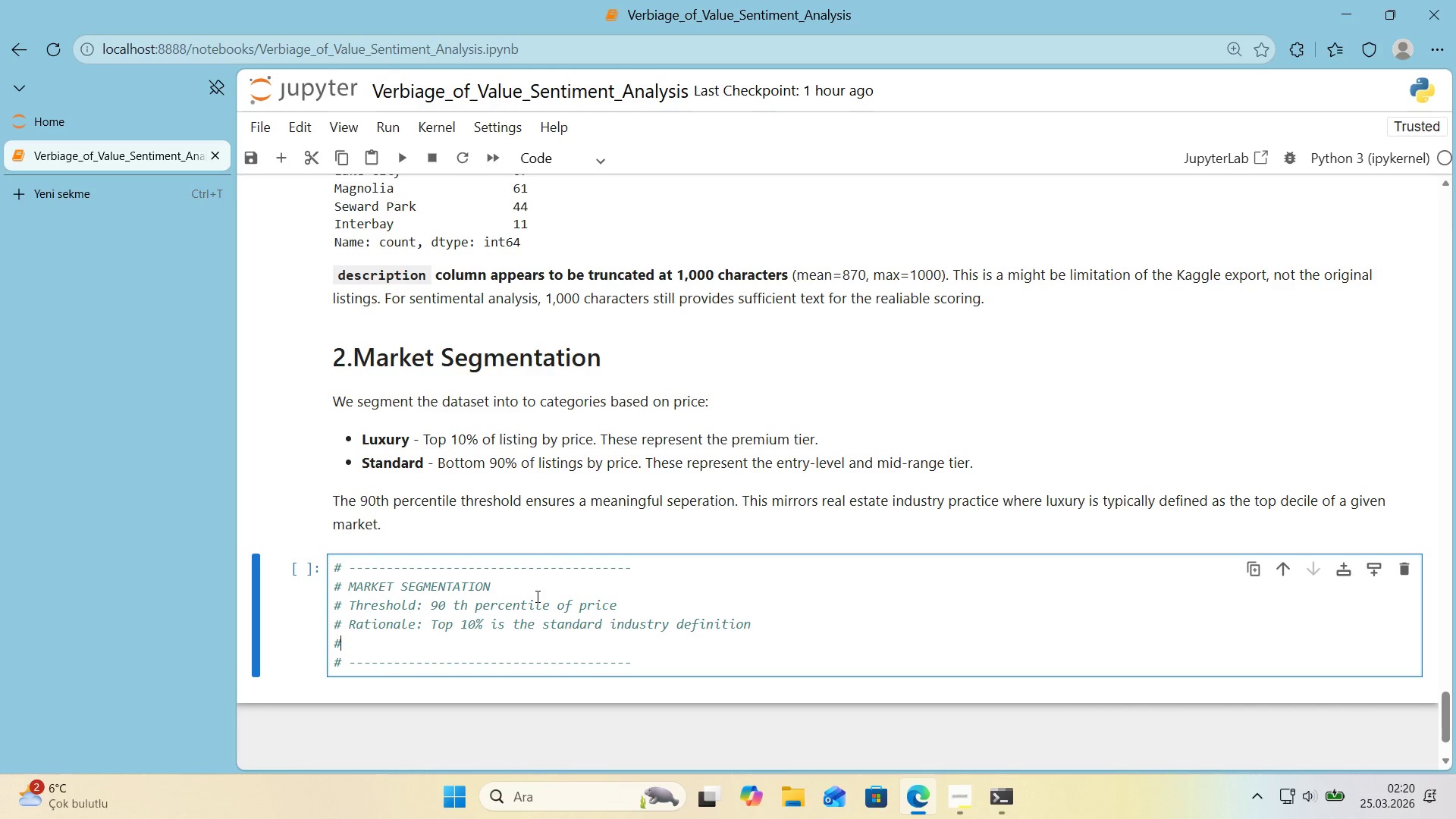 
type( for luxury&prem'um market t'er 'n real estate.)
 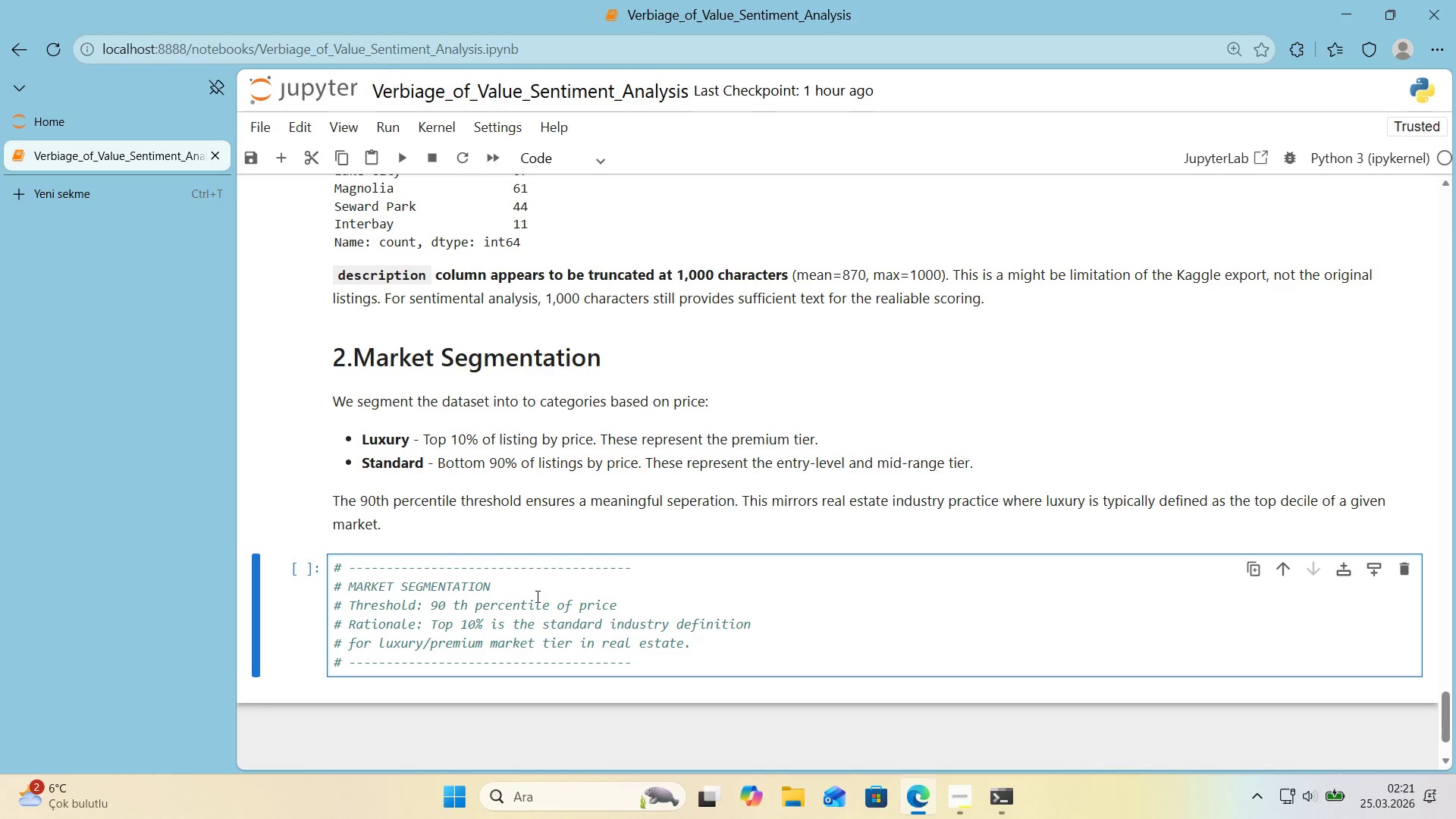 
key(ArrowDown)
 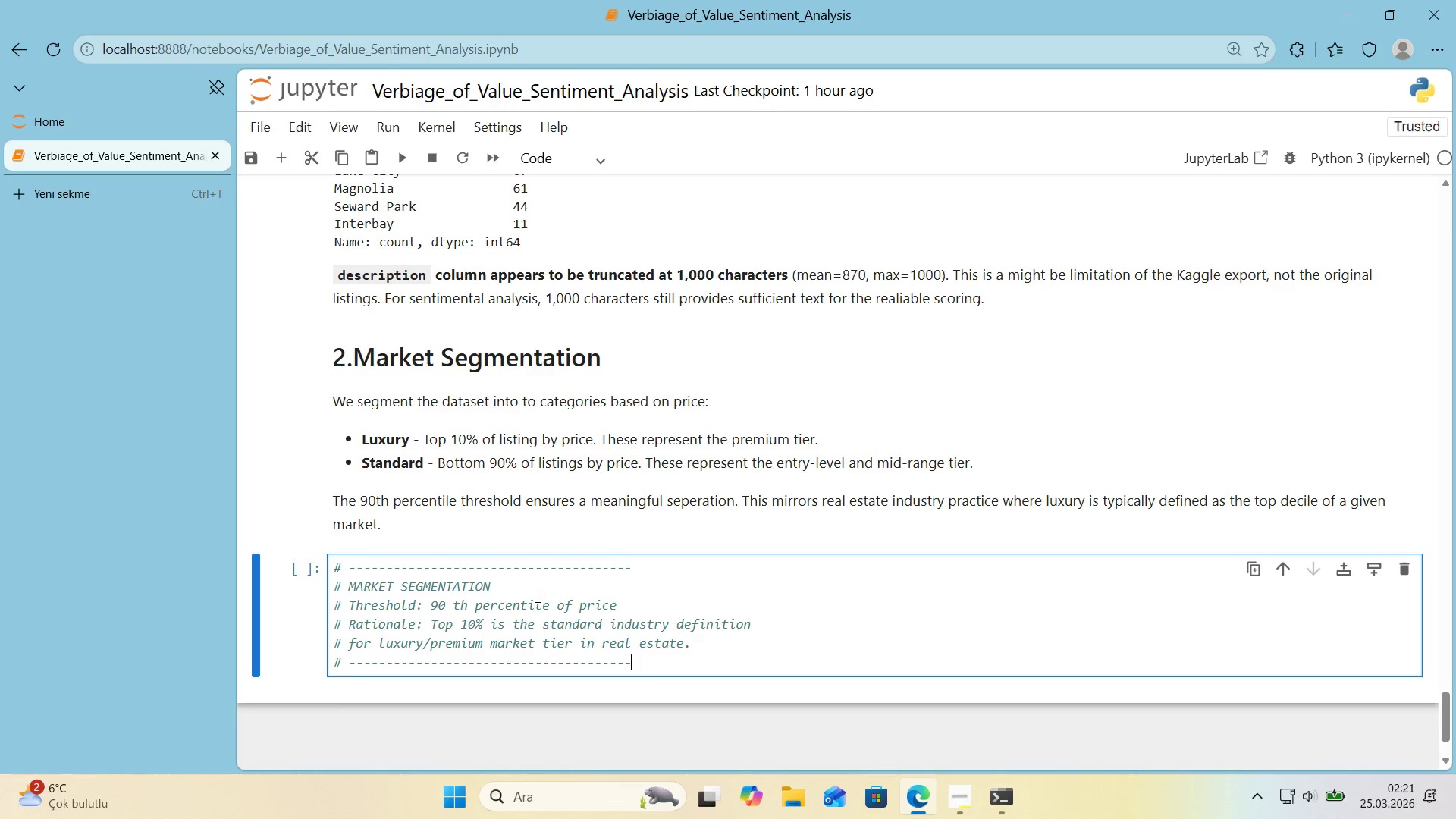 
key(Enter)
 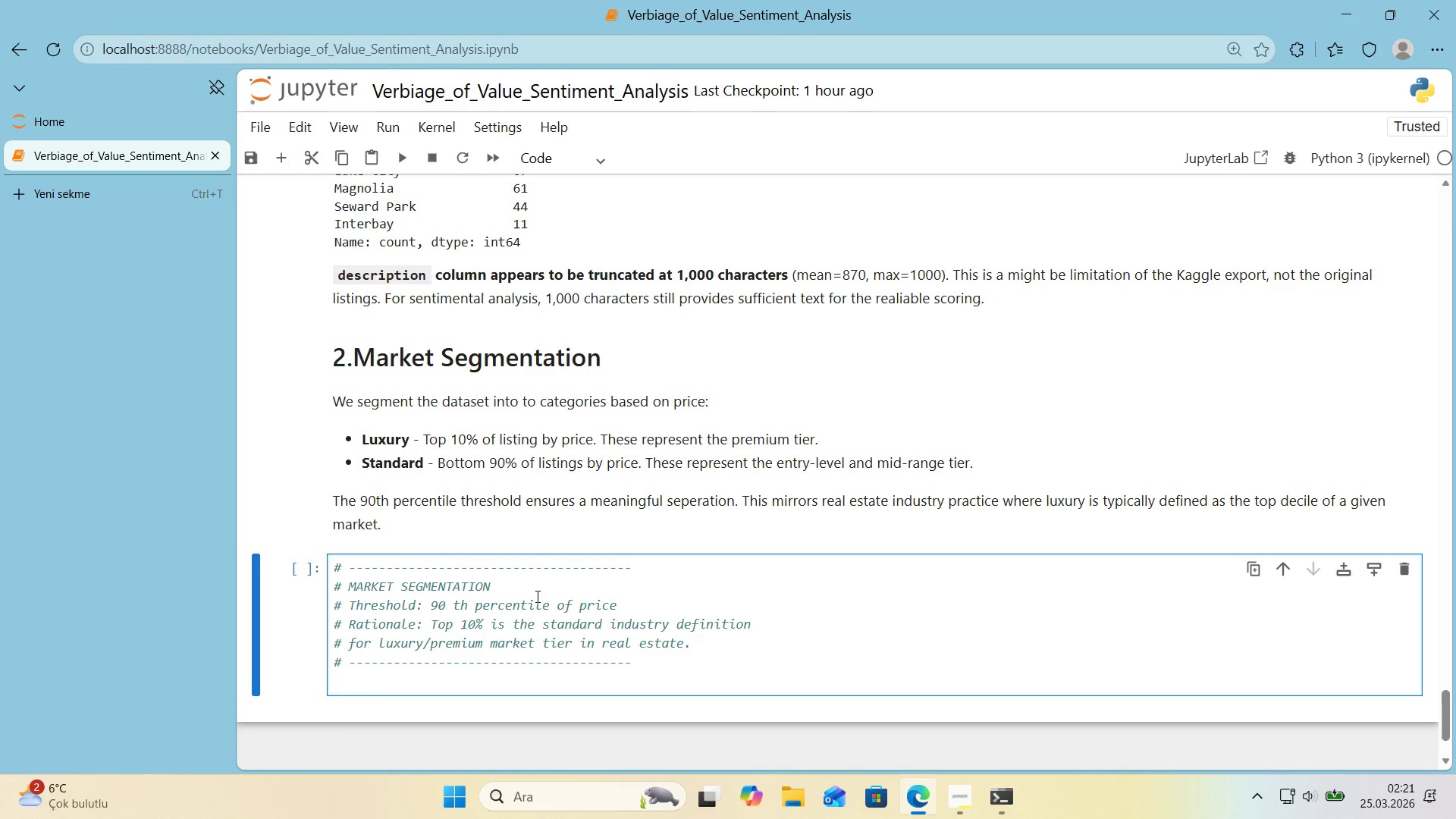 
key(Enter)
 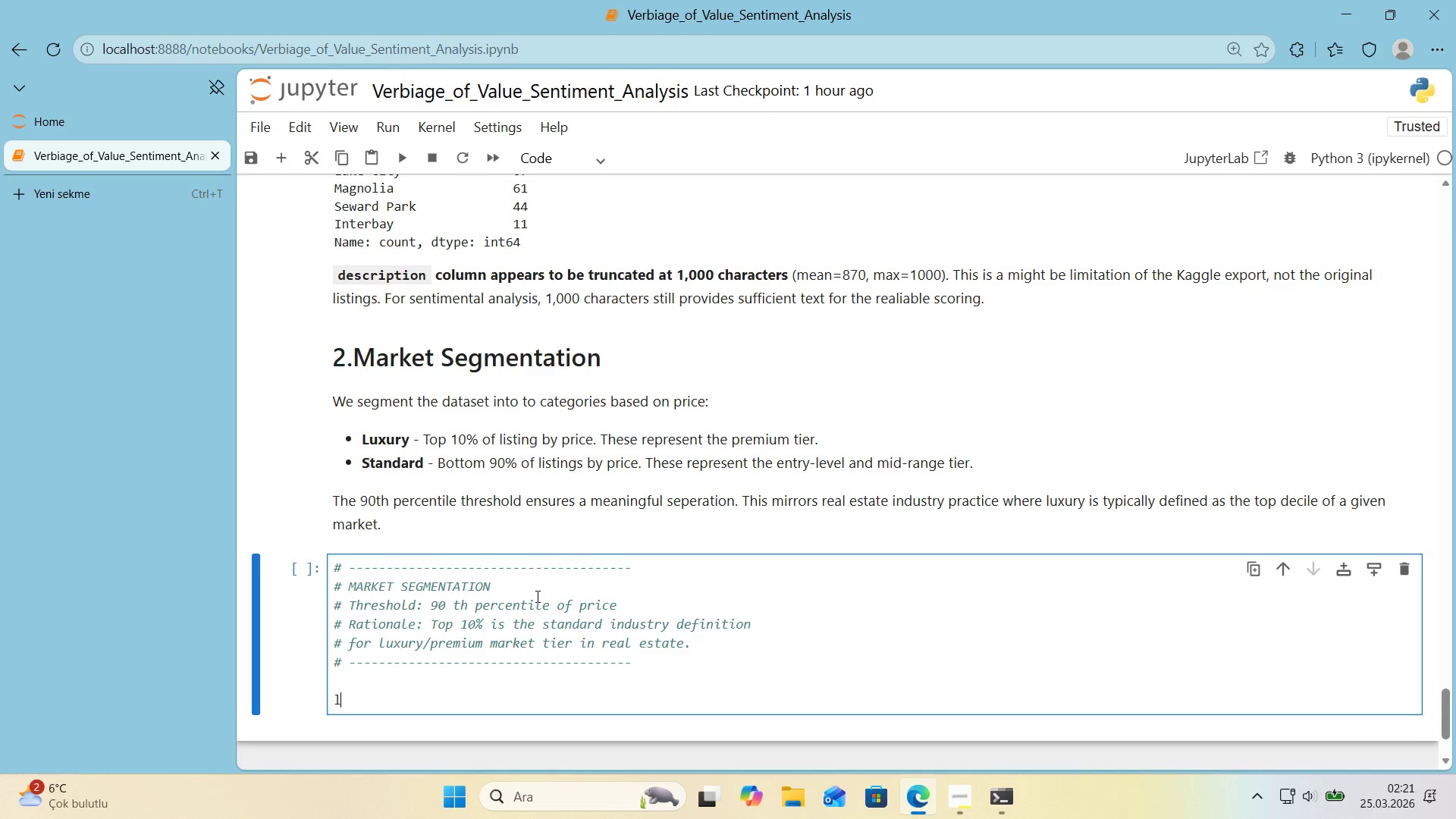 
type(luxury_threshold ) df)
 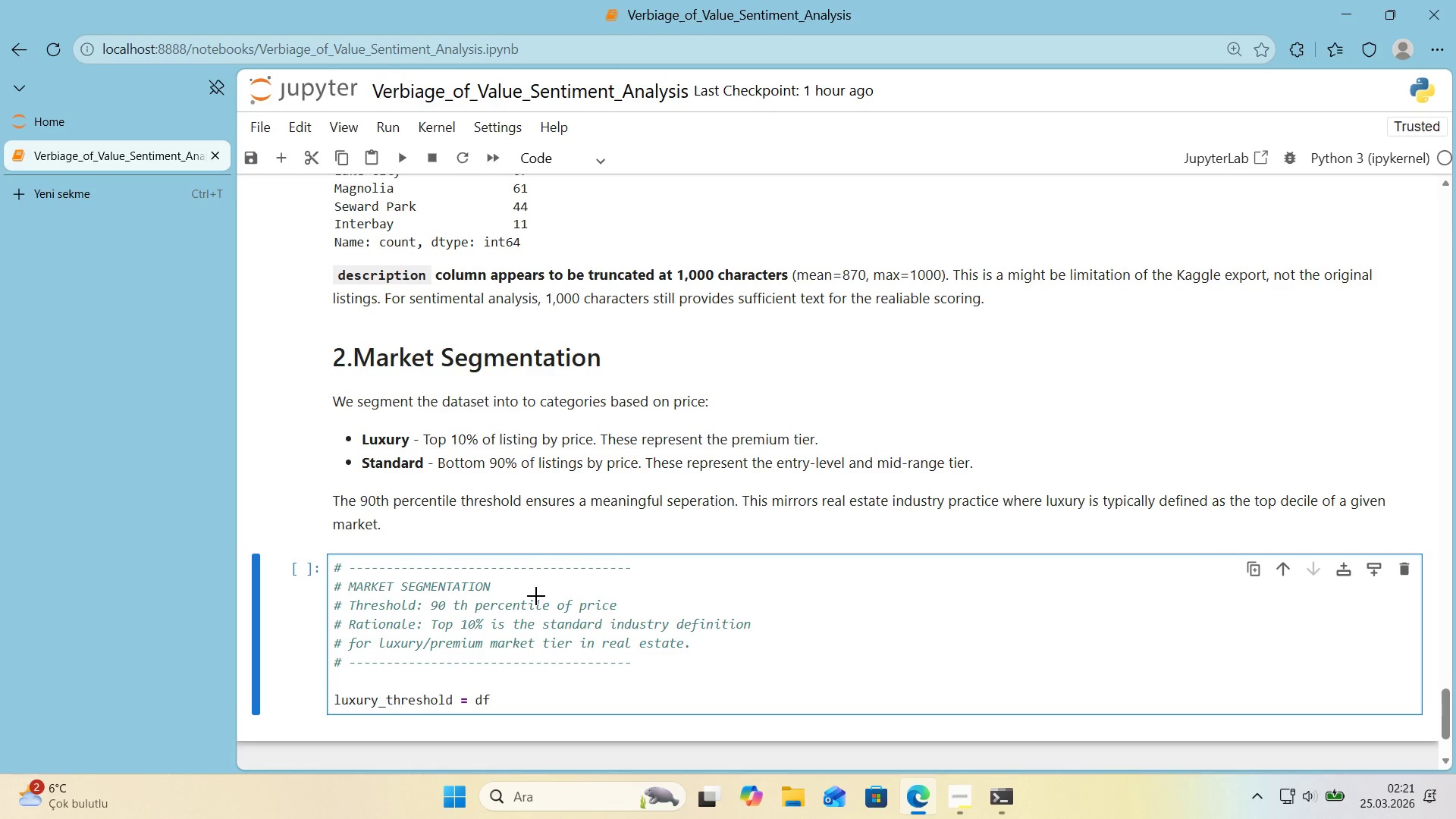 
key(Alt+Control+8)
 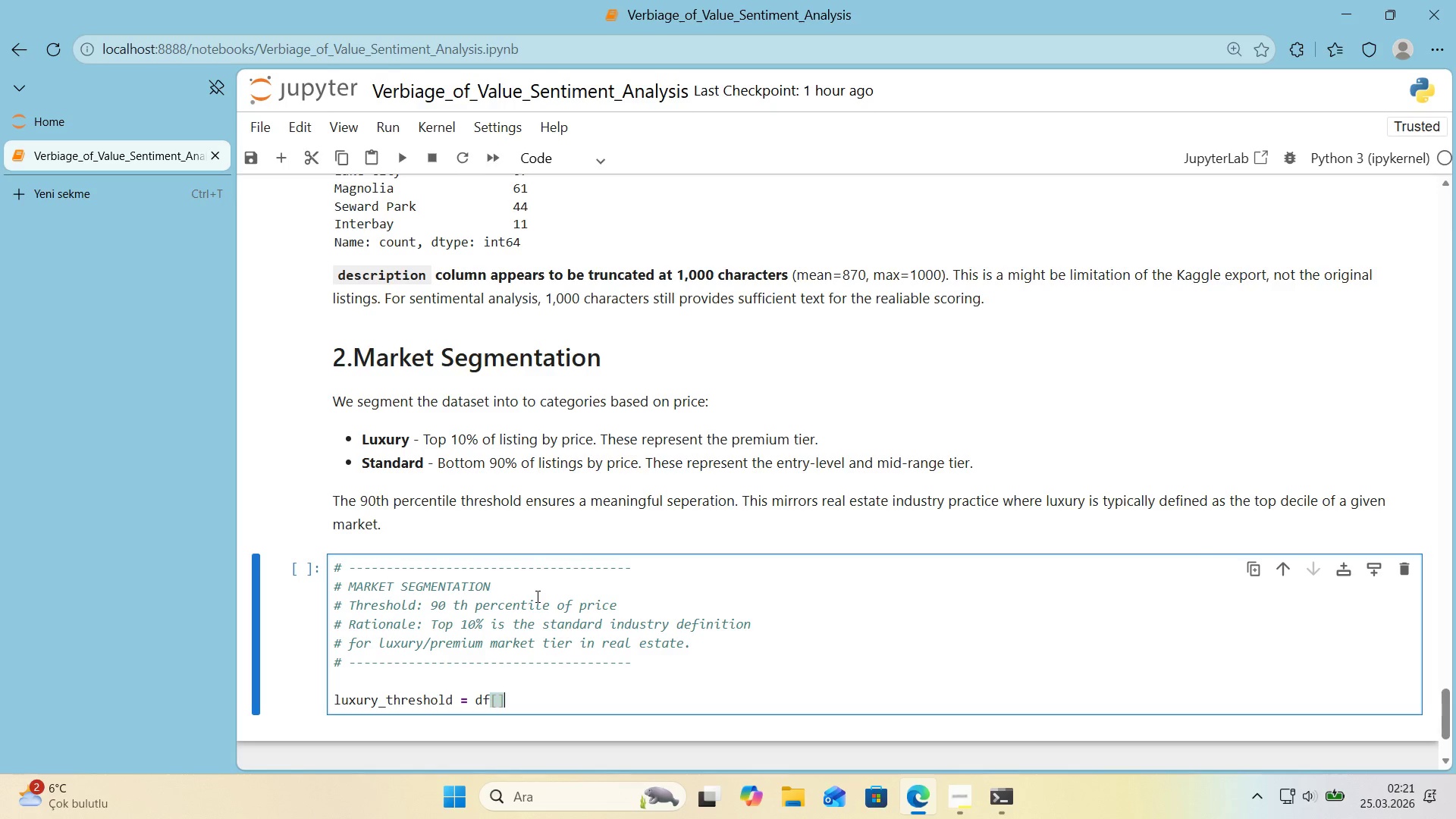 
key(Alt+Control+9)
 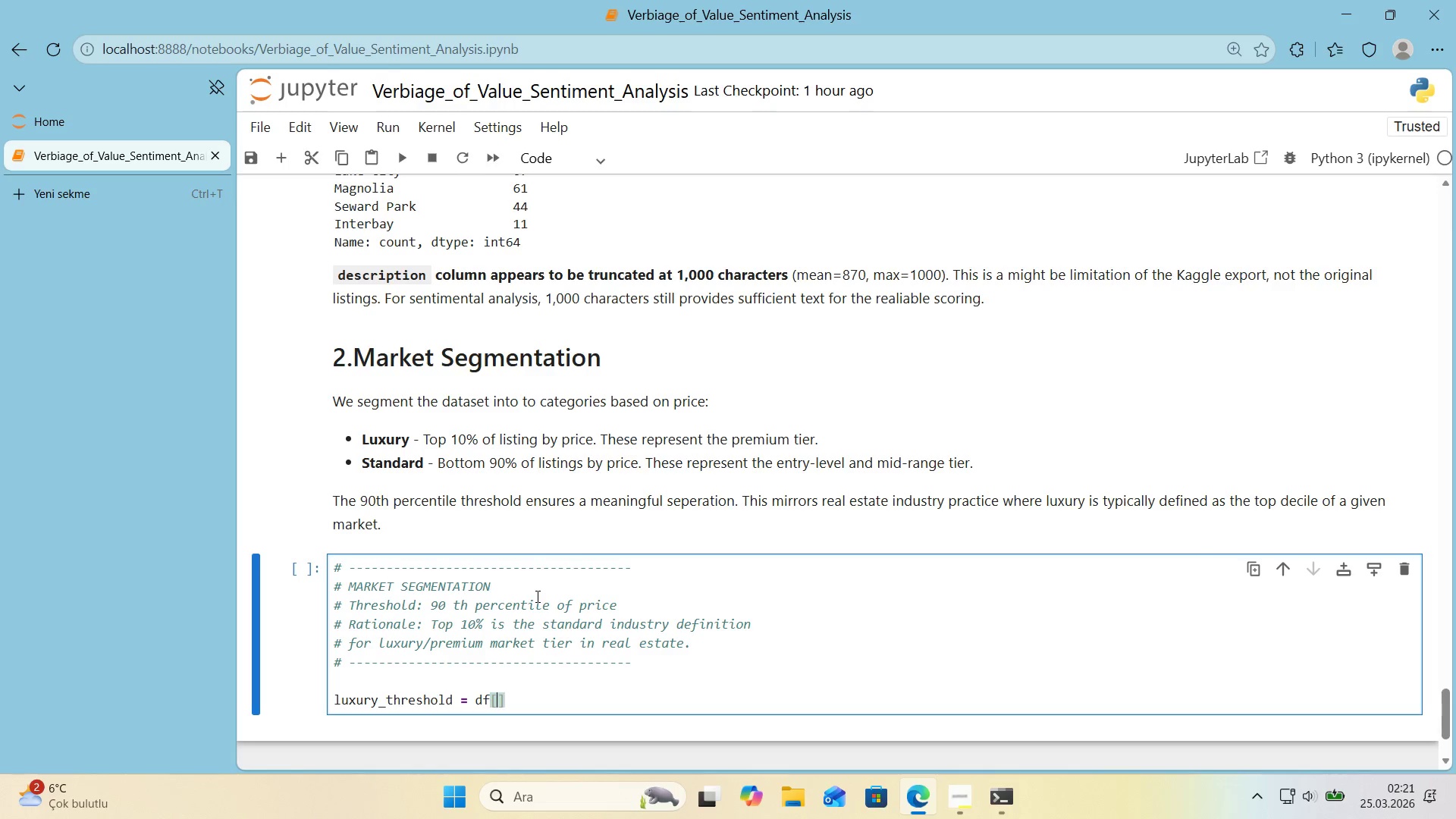 
key(ArrowLeft)
 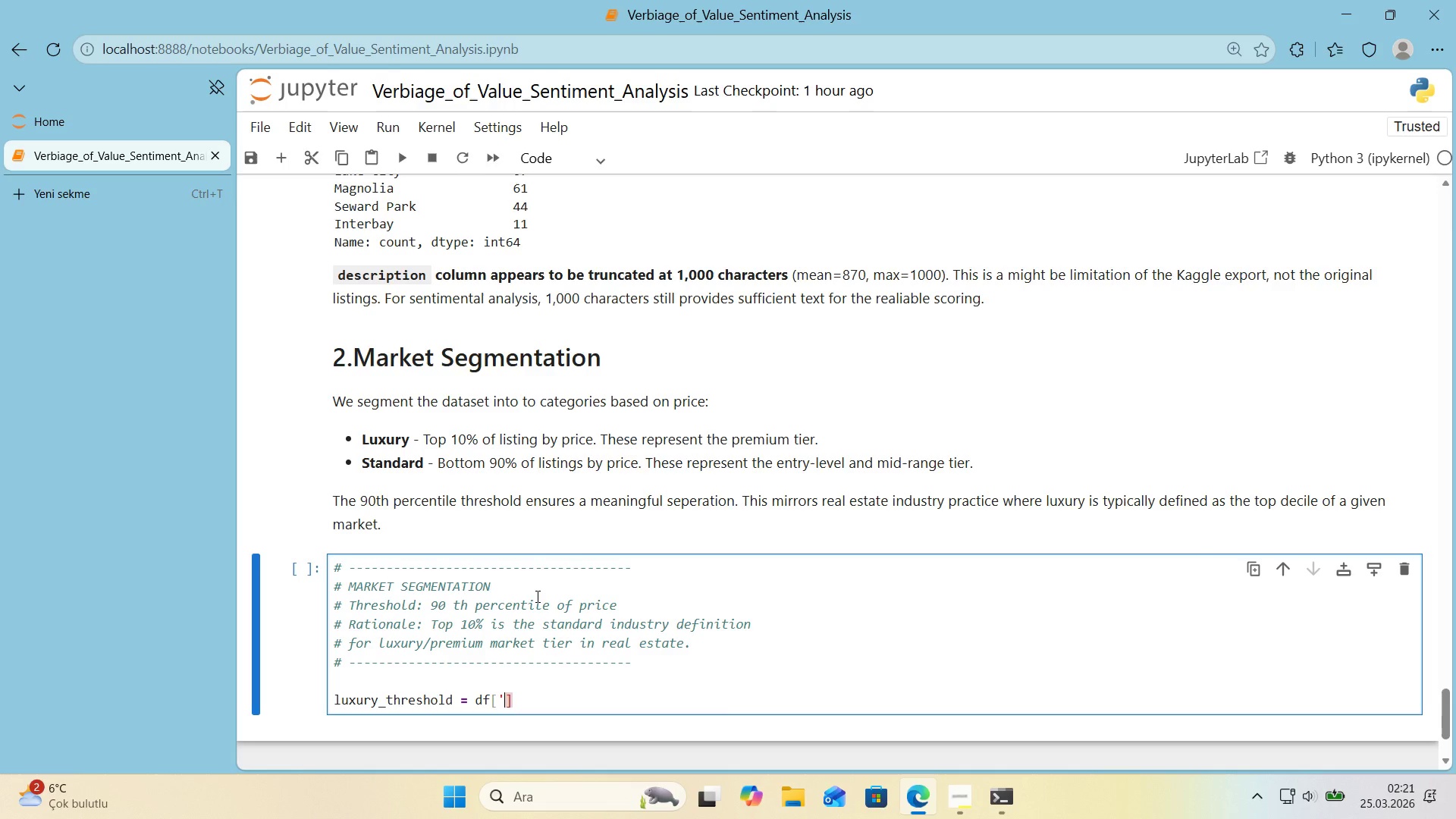 
type(@@)
 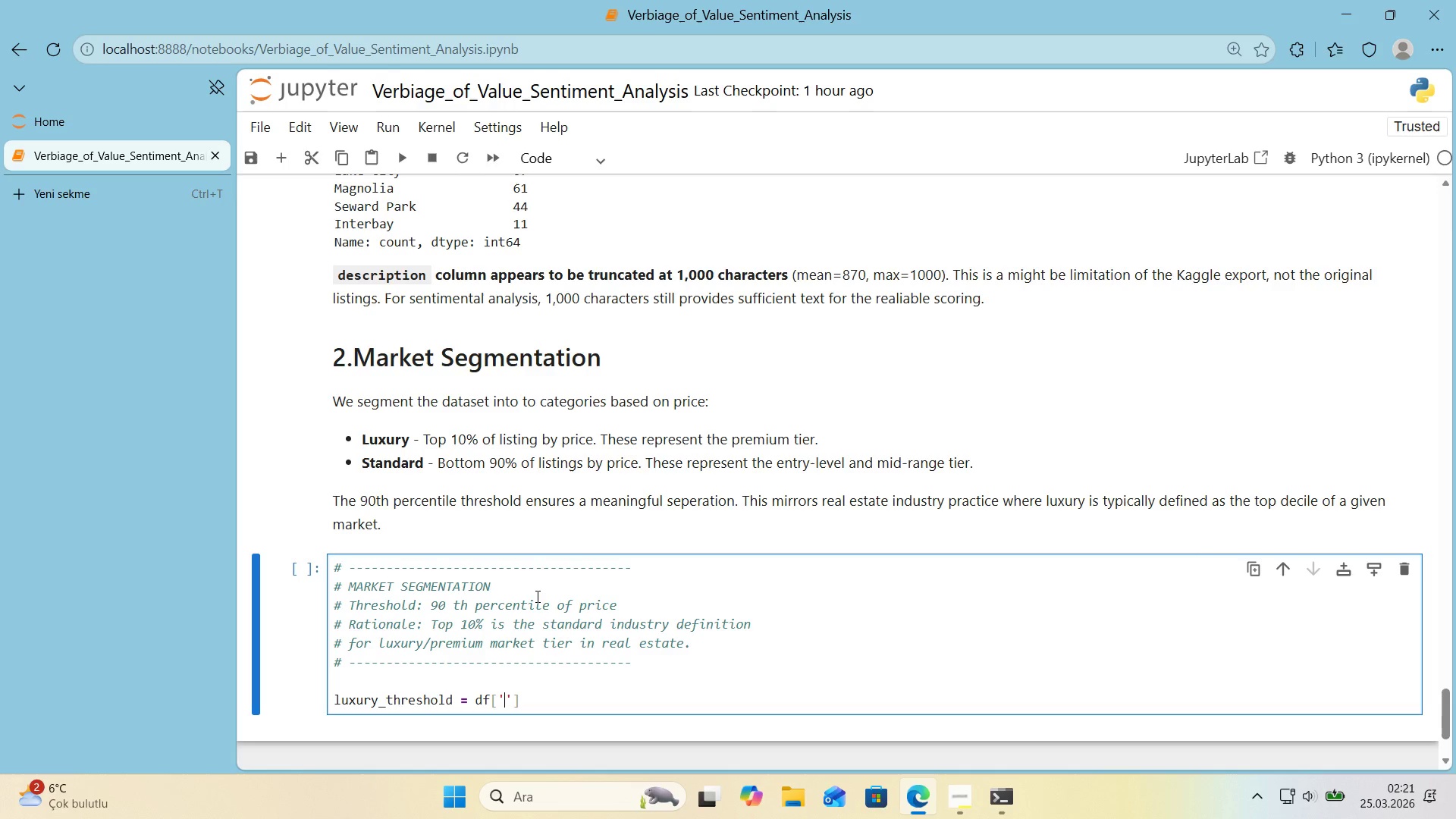 
key(ArrowLeft)
 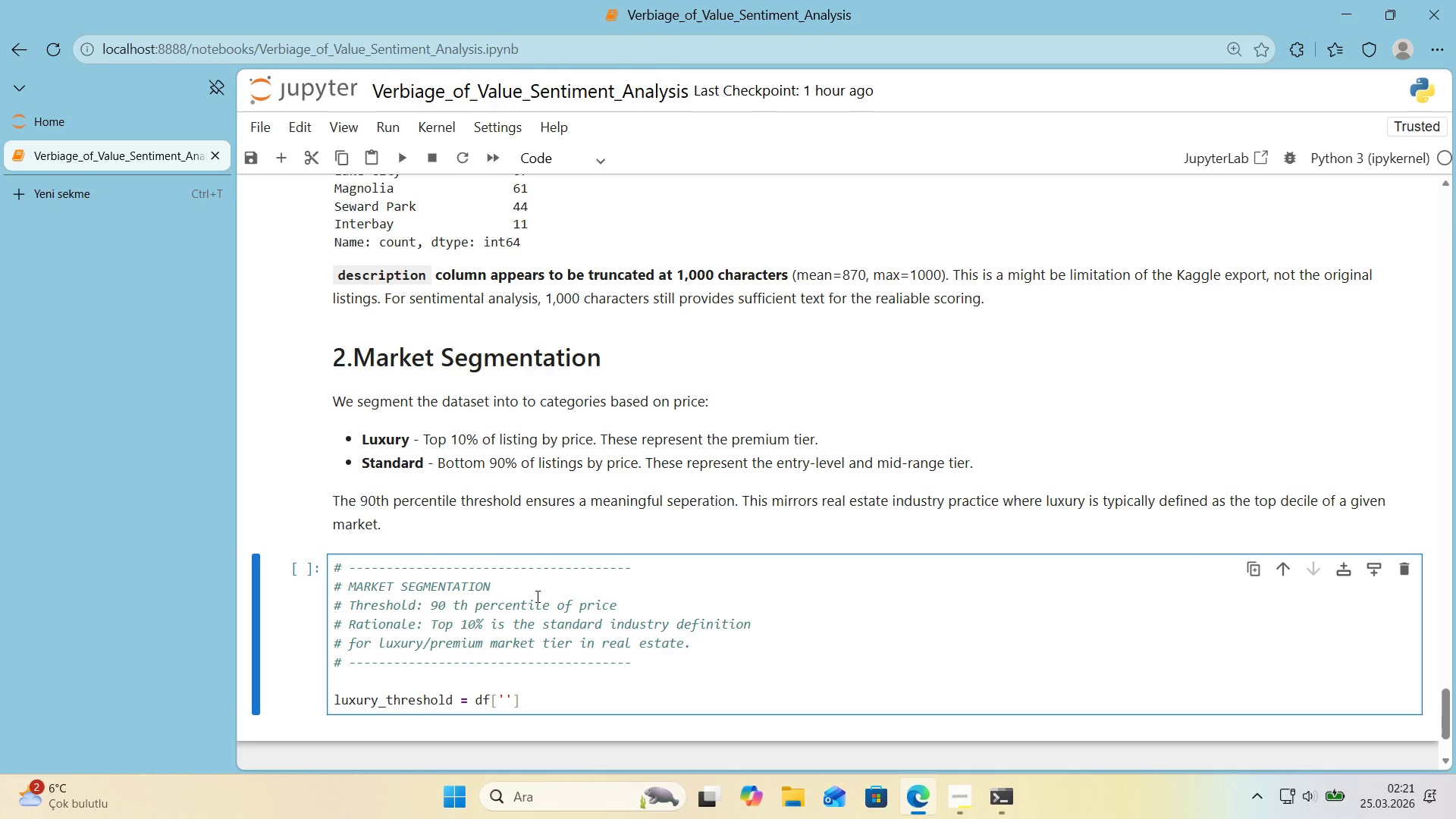 
type(pr'ce)
 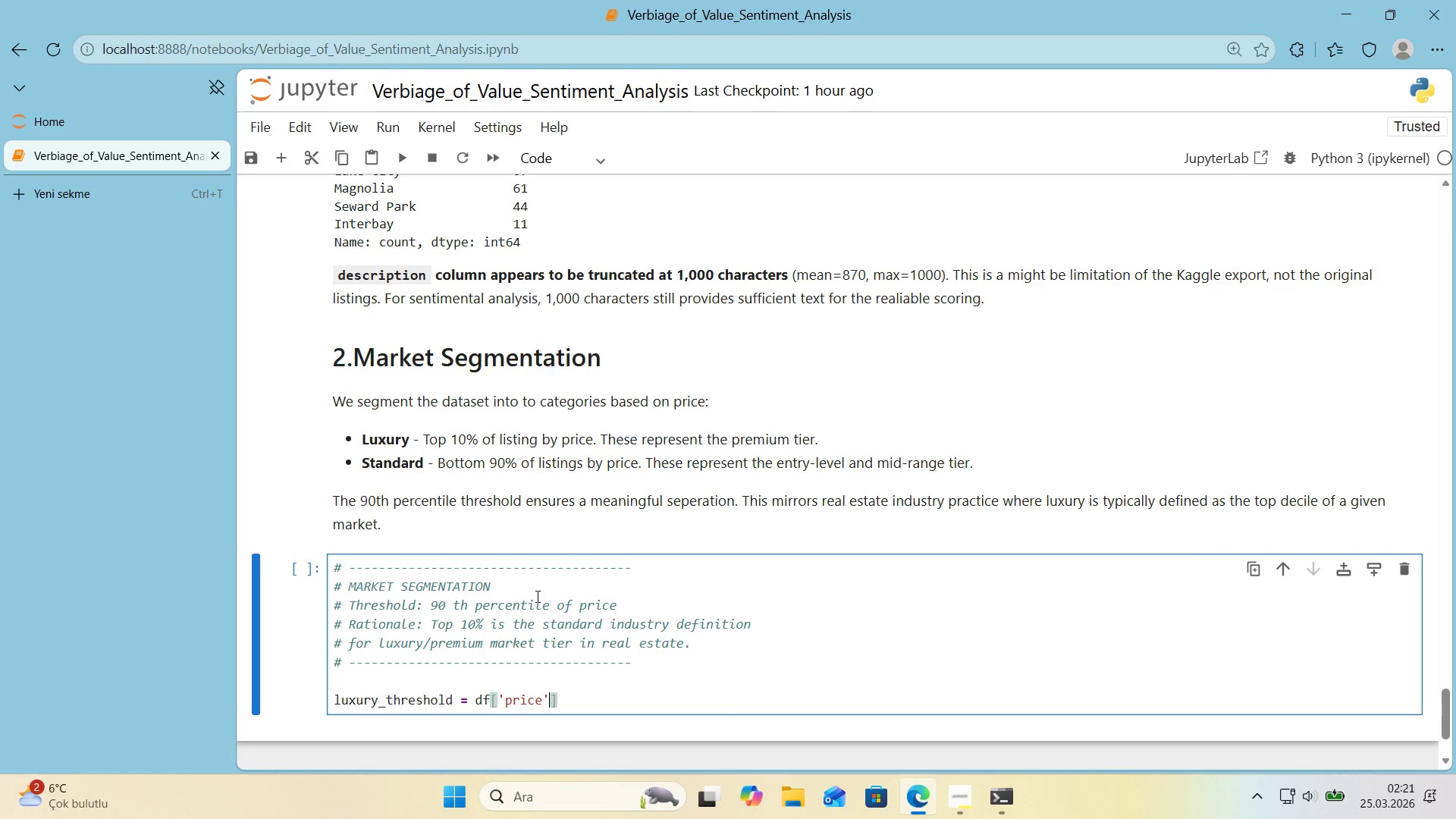 
key(ArrowRight)
 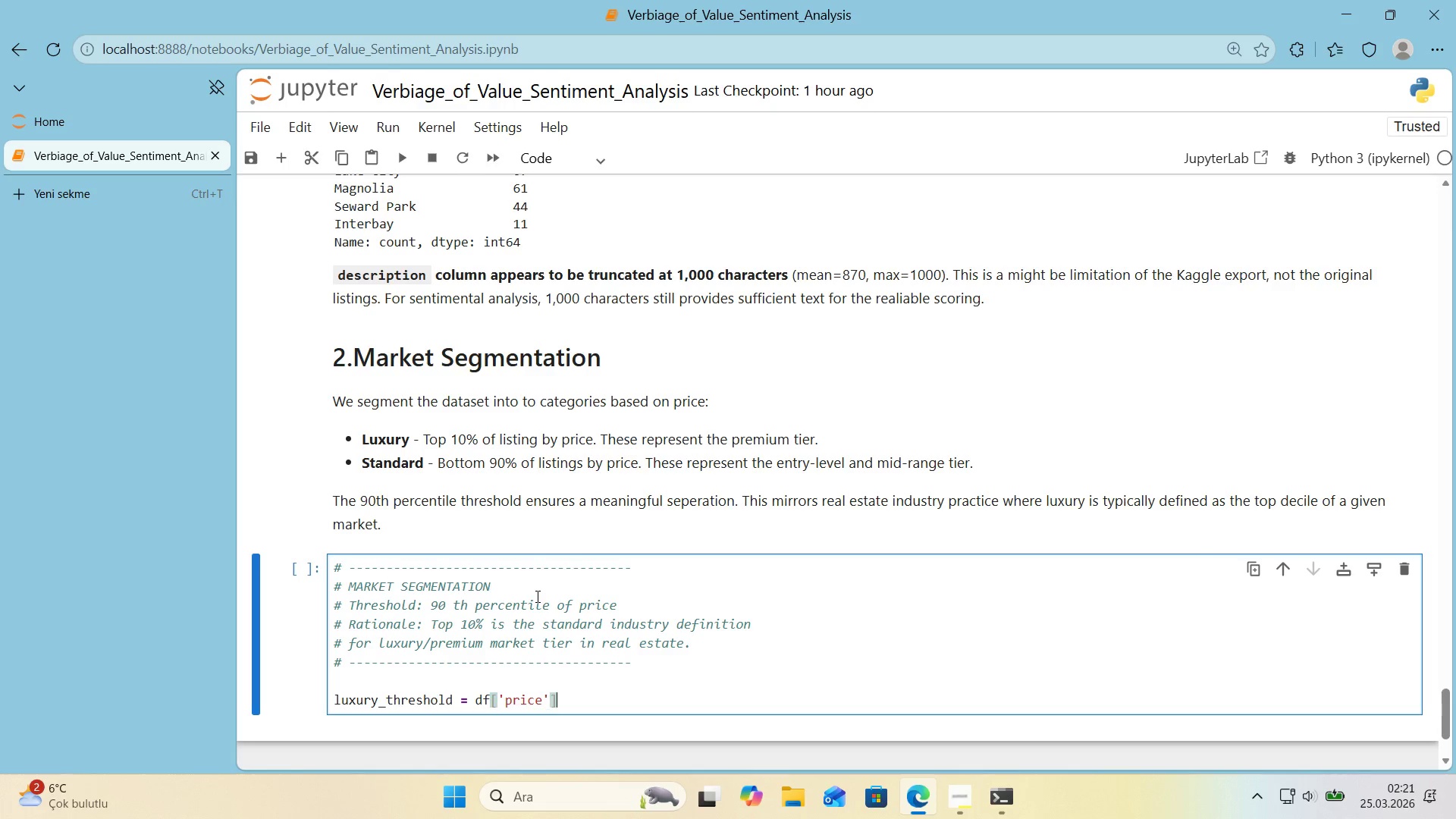 
key(ArrowRight)
 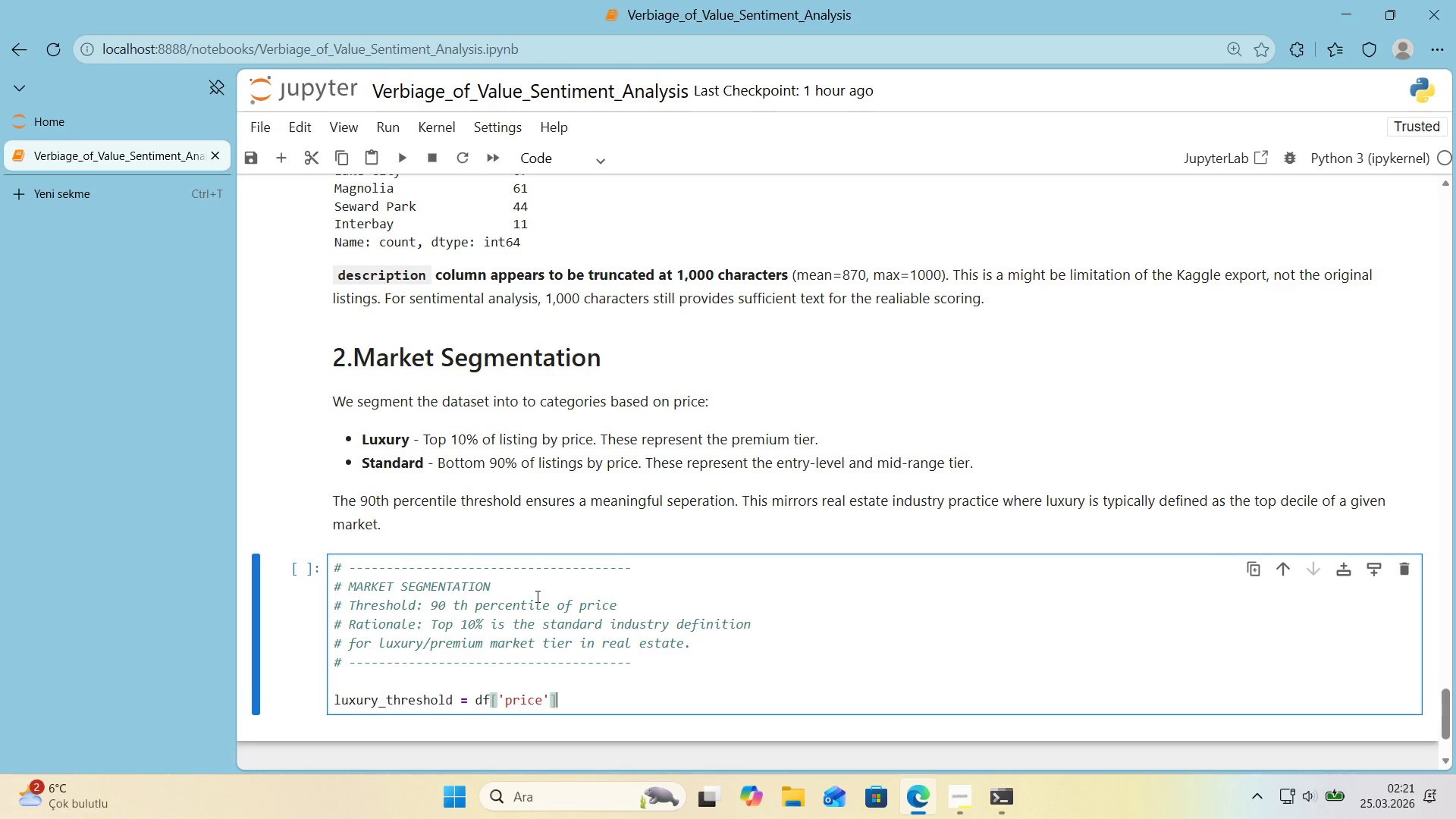 
type(.quant'le*()
 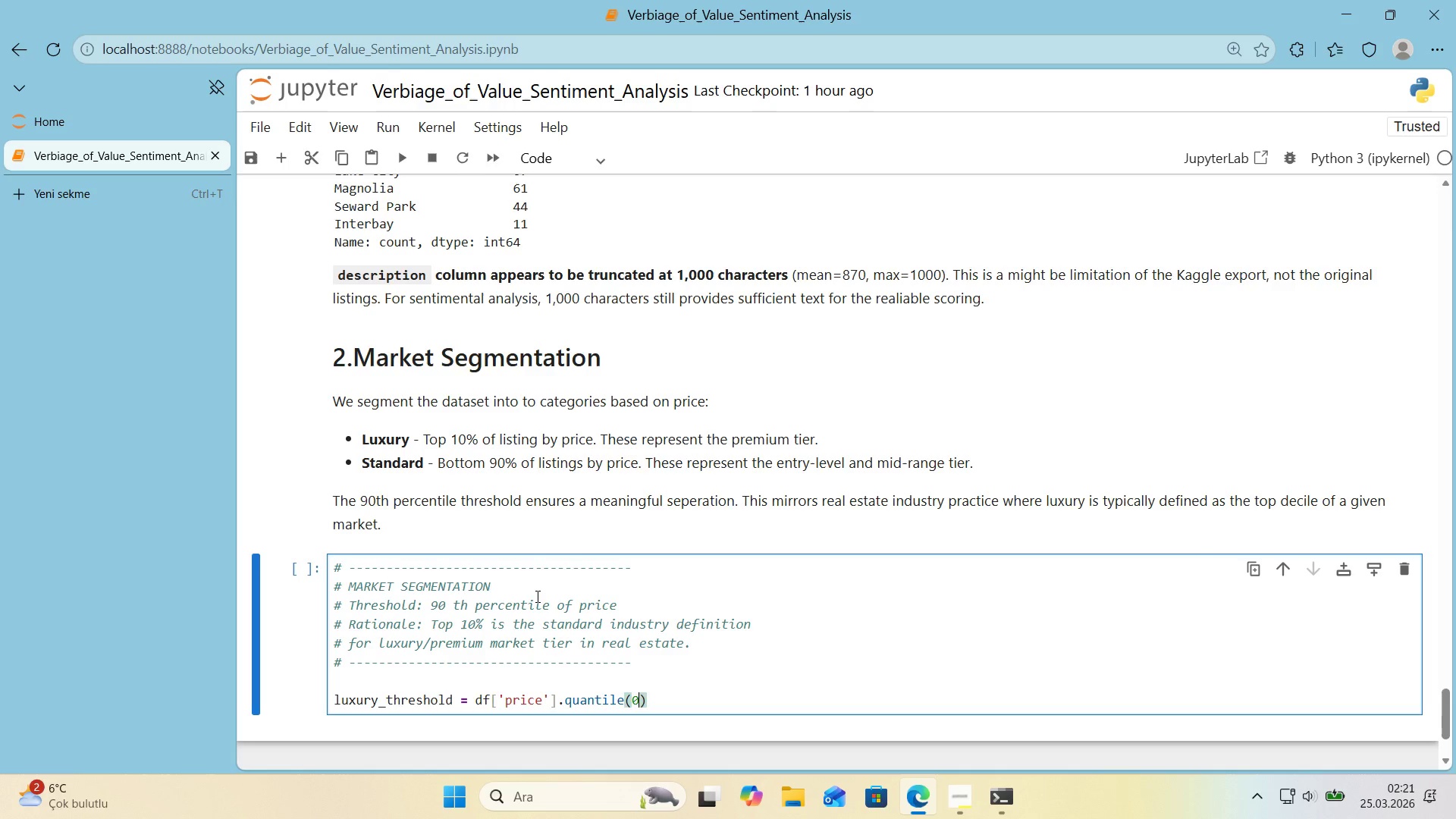 
 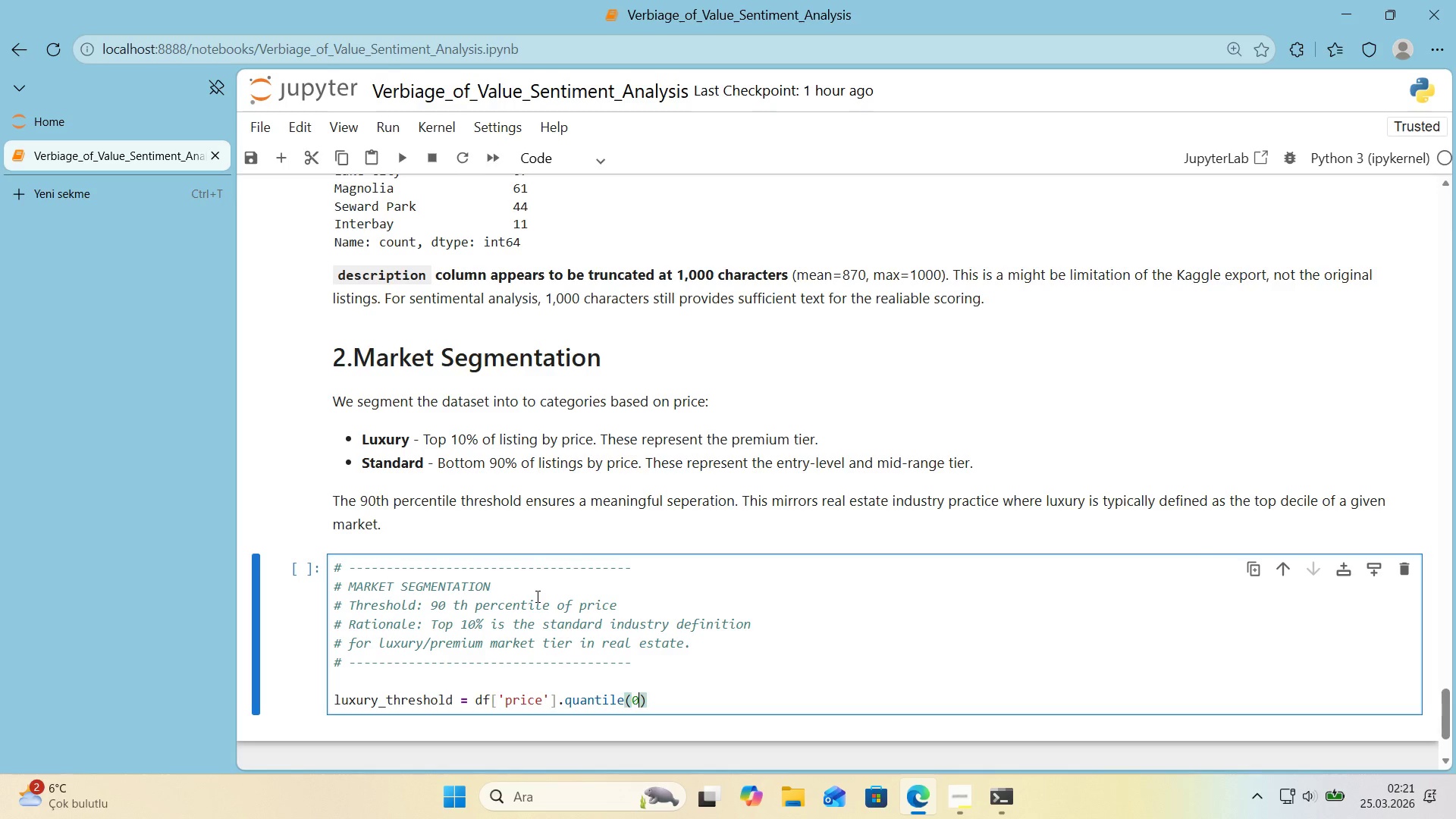 
key(ArrowLeft)
 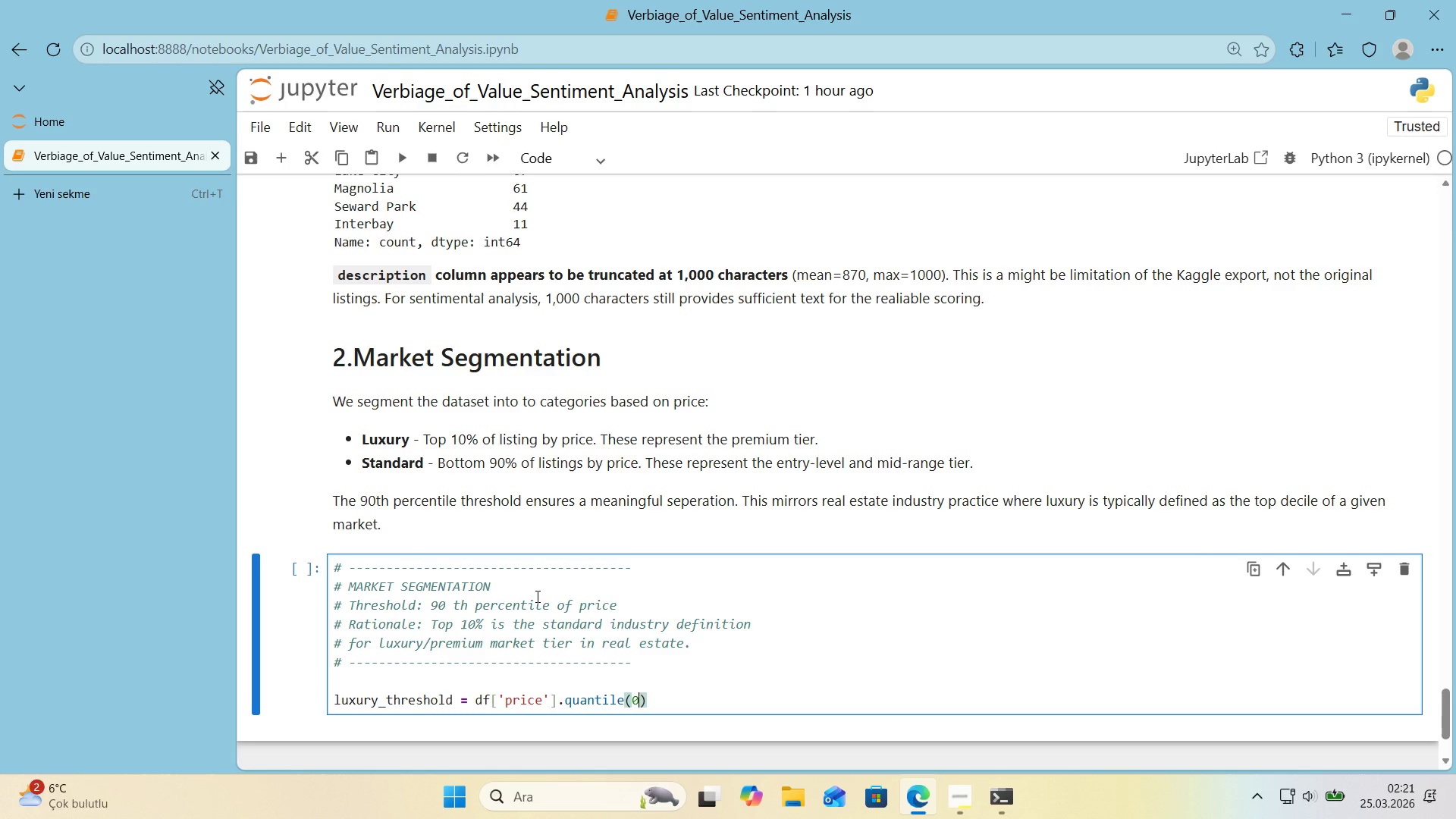 
key(Numpad0)
 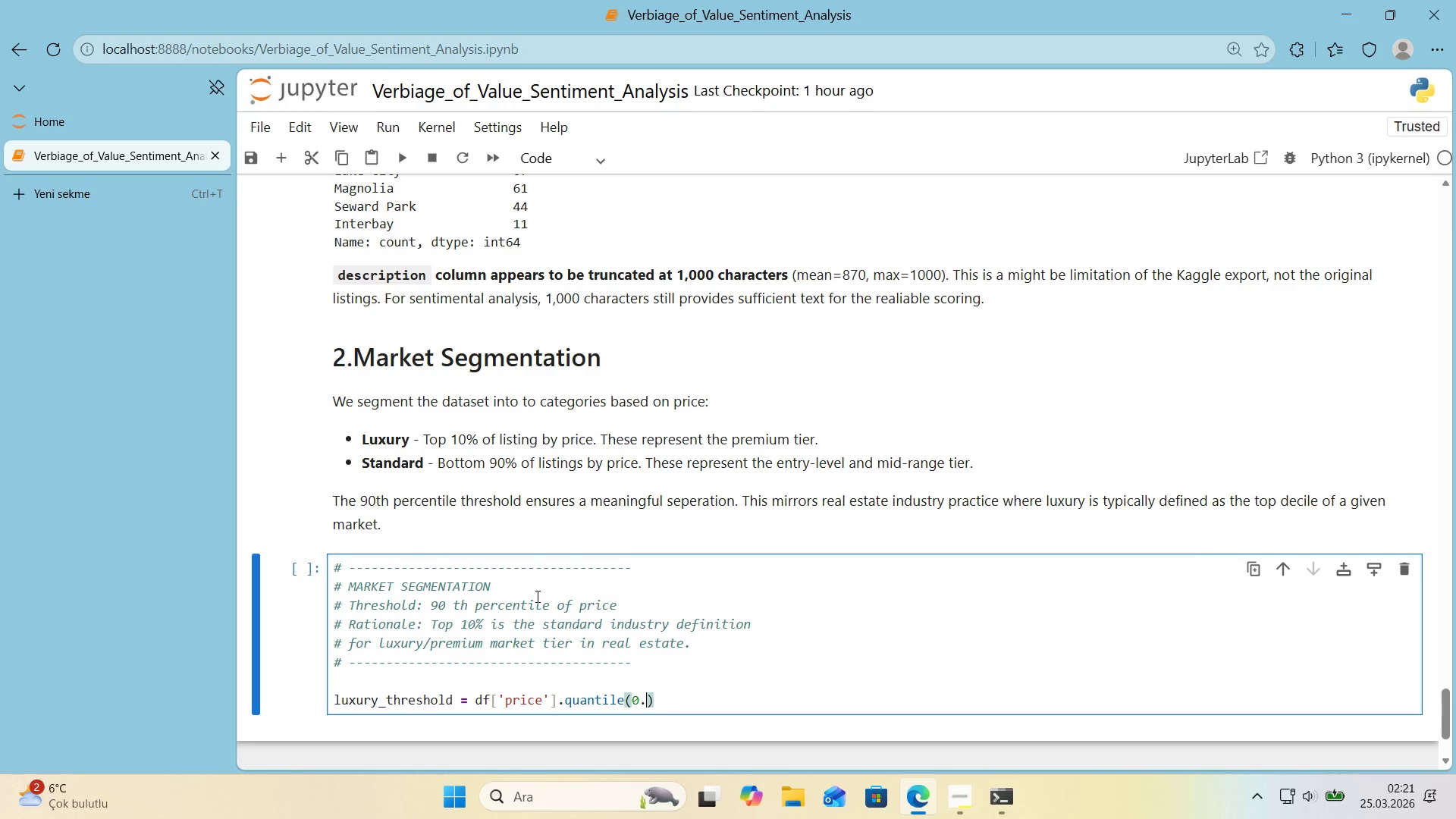 
key(Period)
 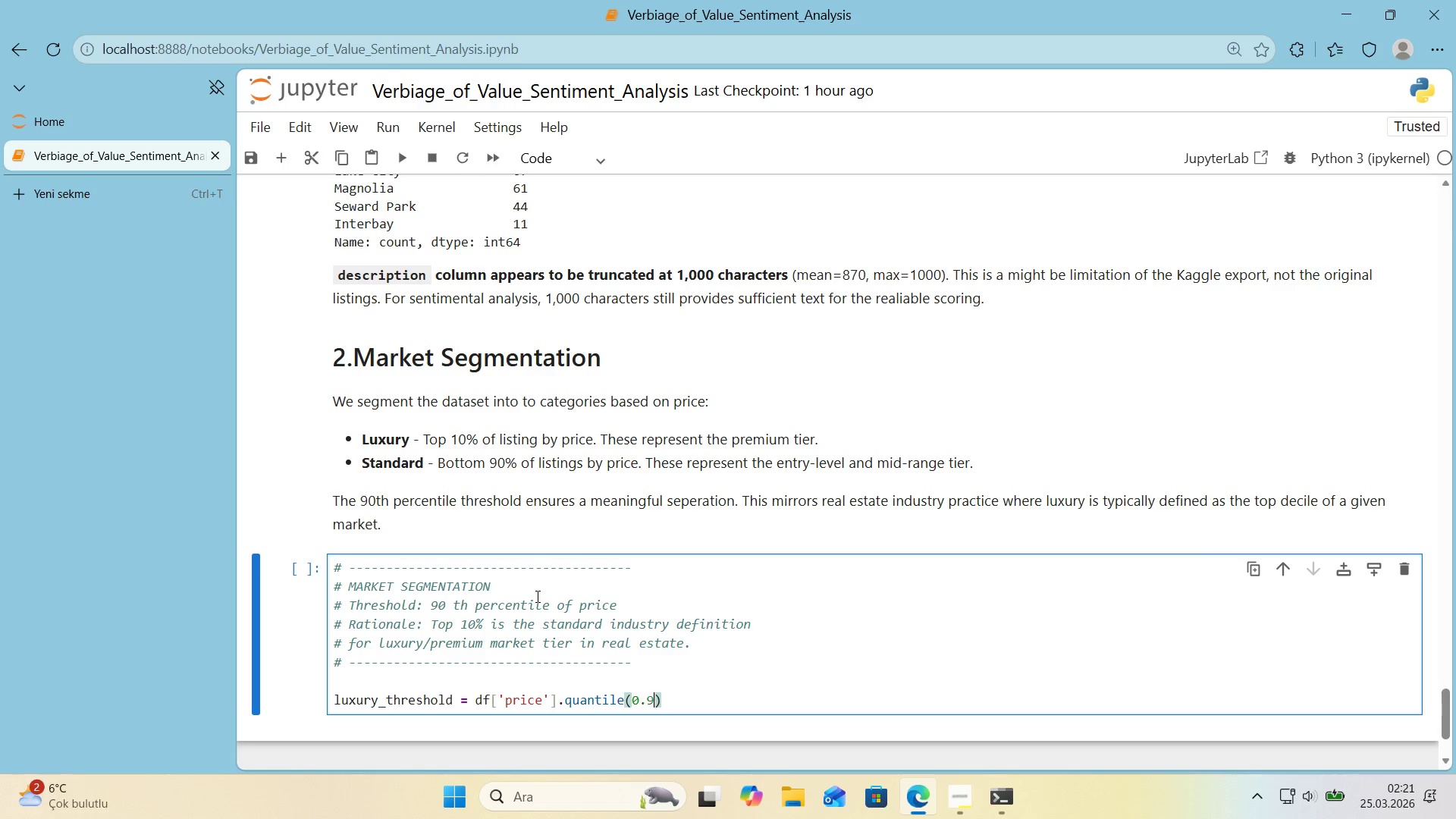 
key(Numpad9)
 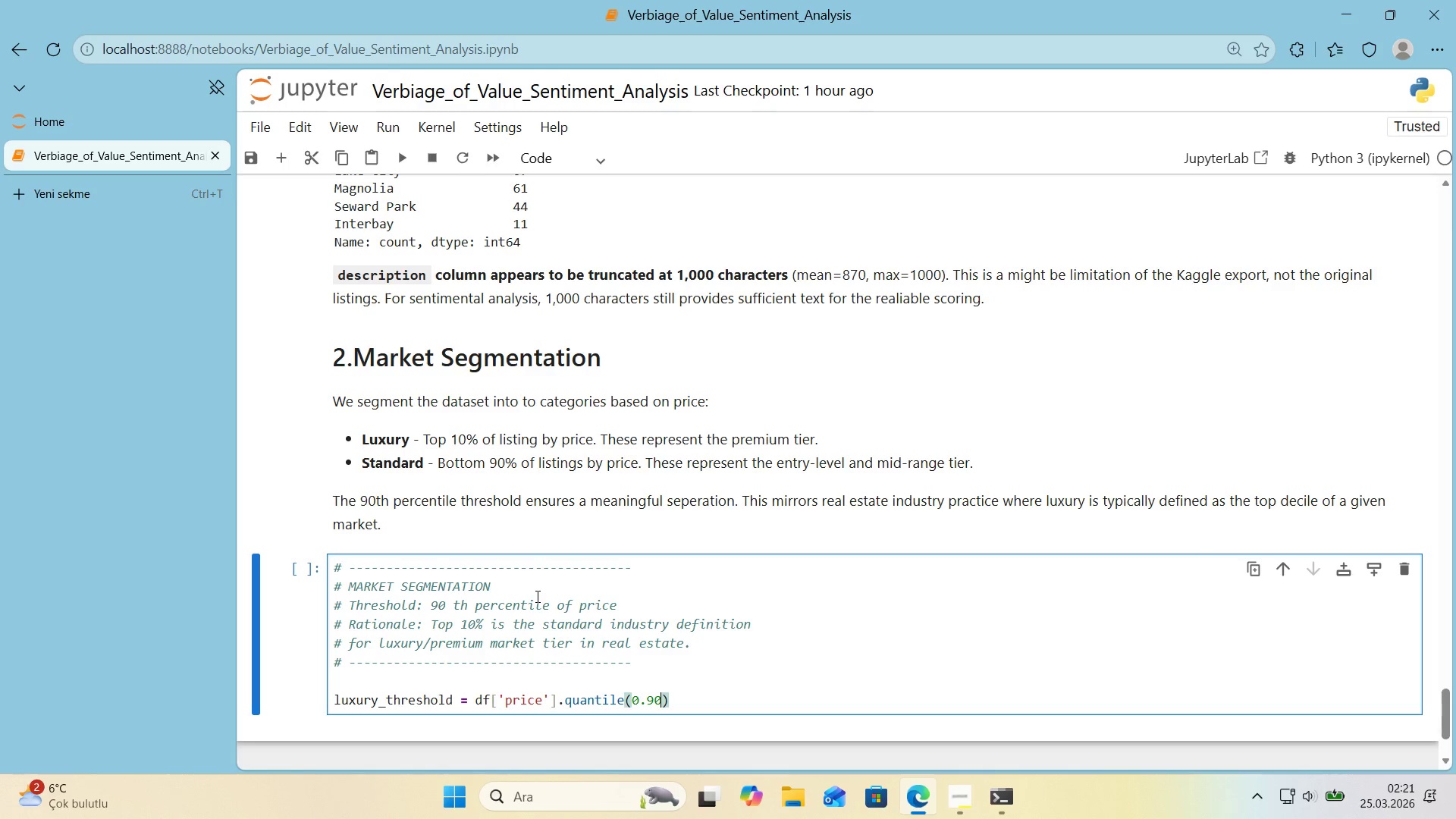 
key(Numpad0)
 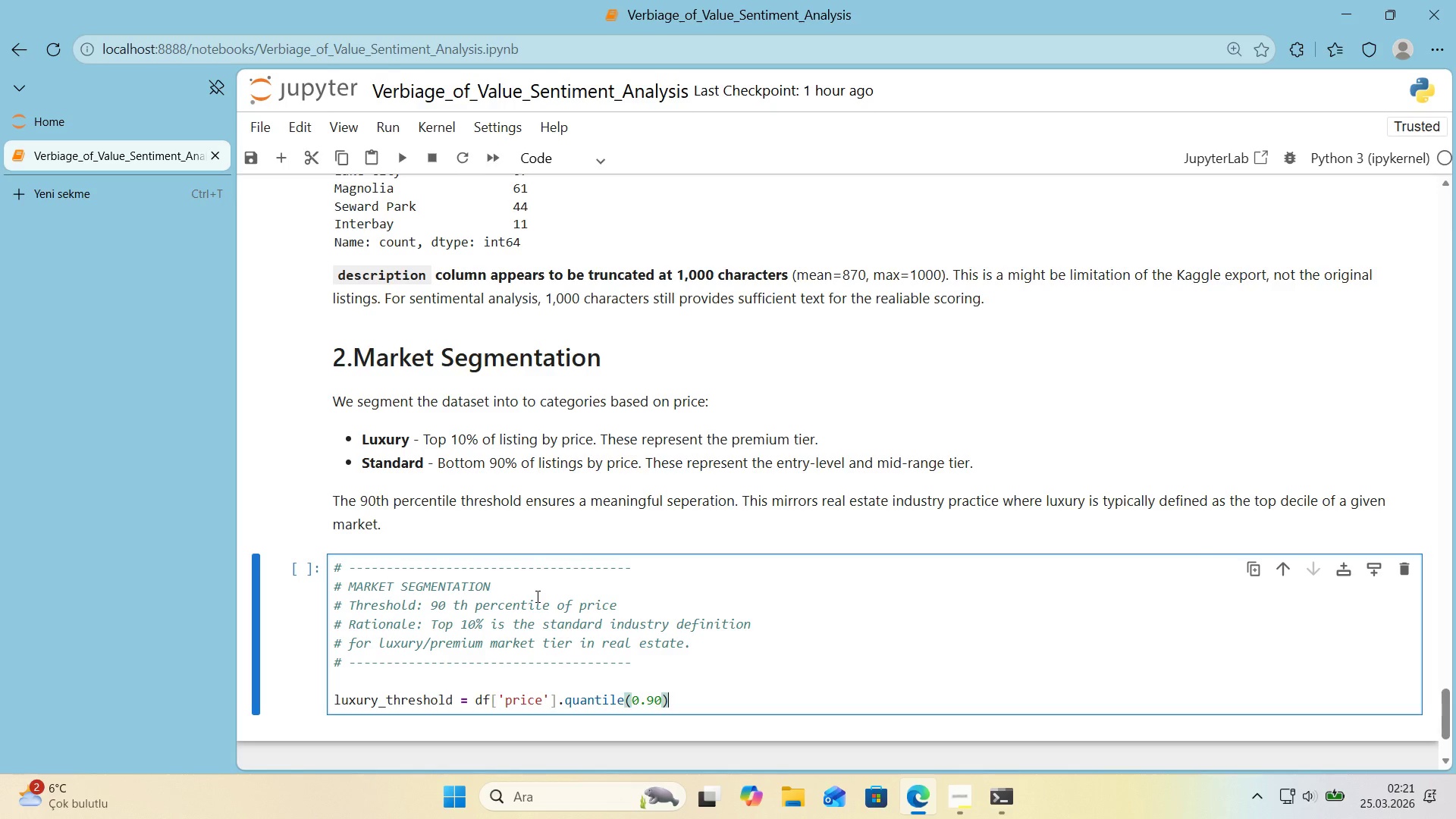 
key(ArrowRight)
 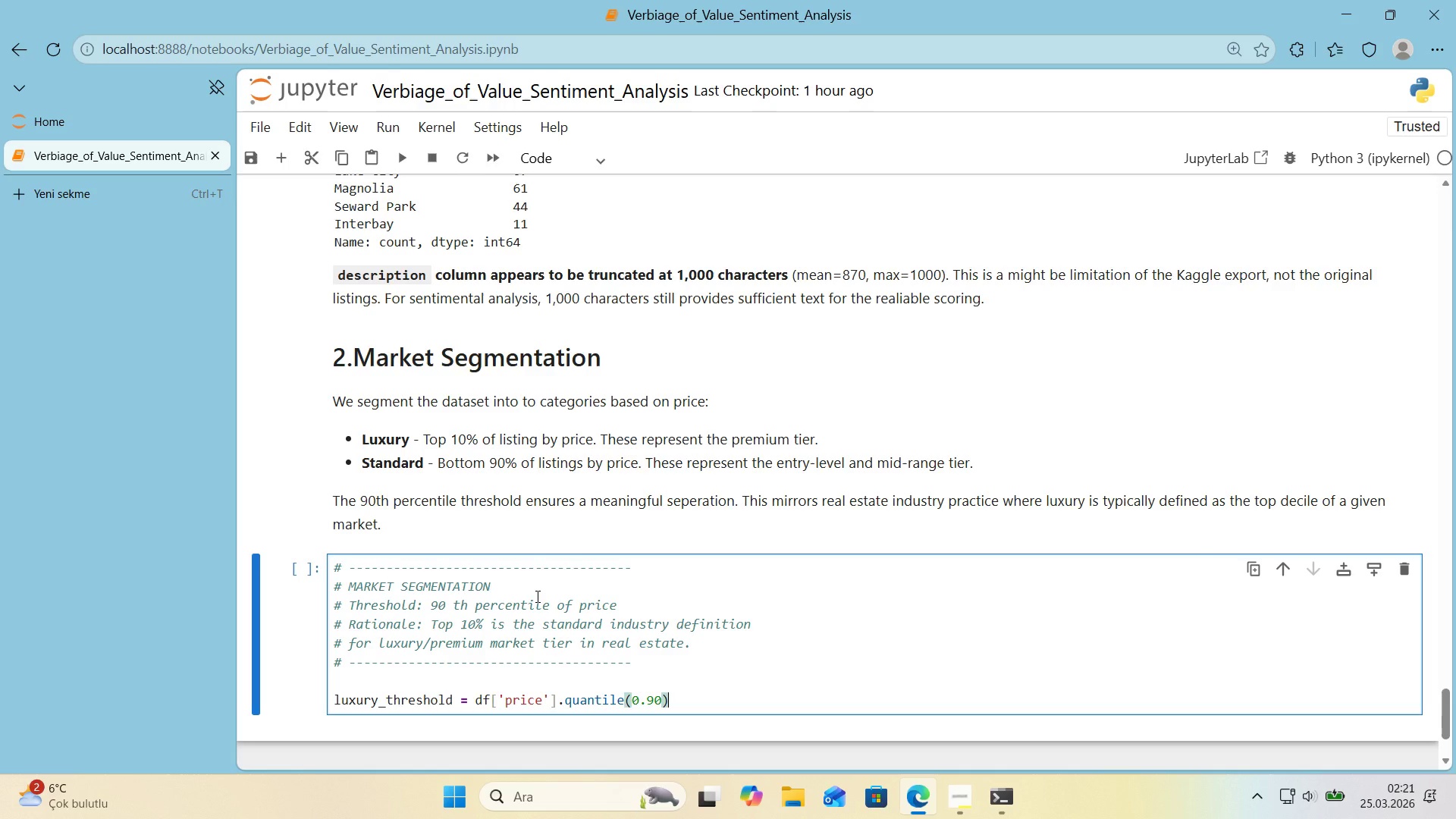 
key(ArrowRight)
 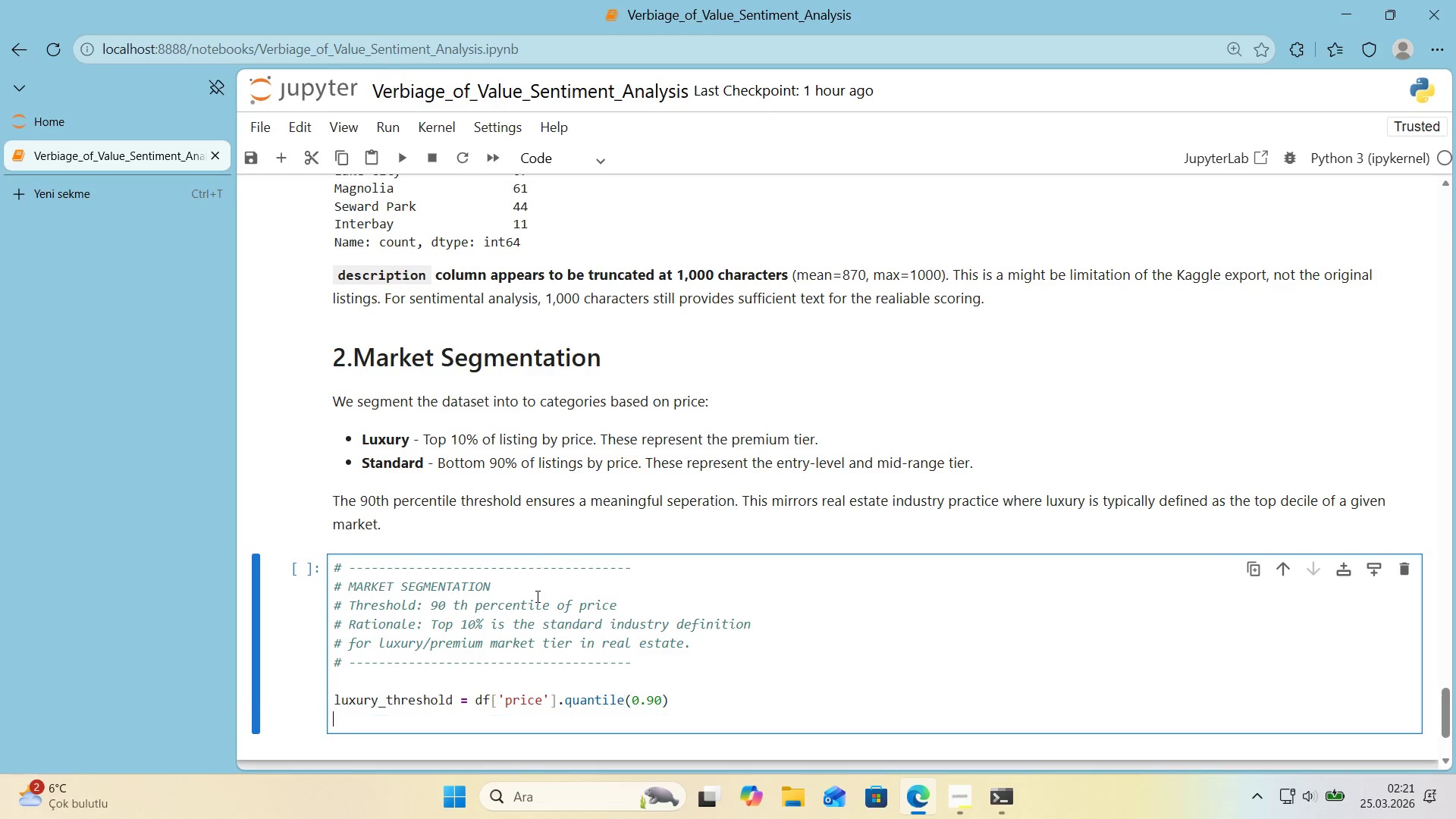 
key(Enter)
 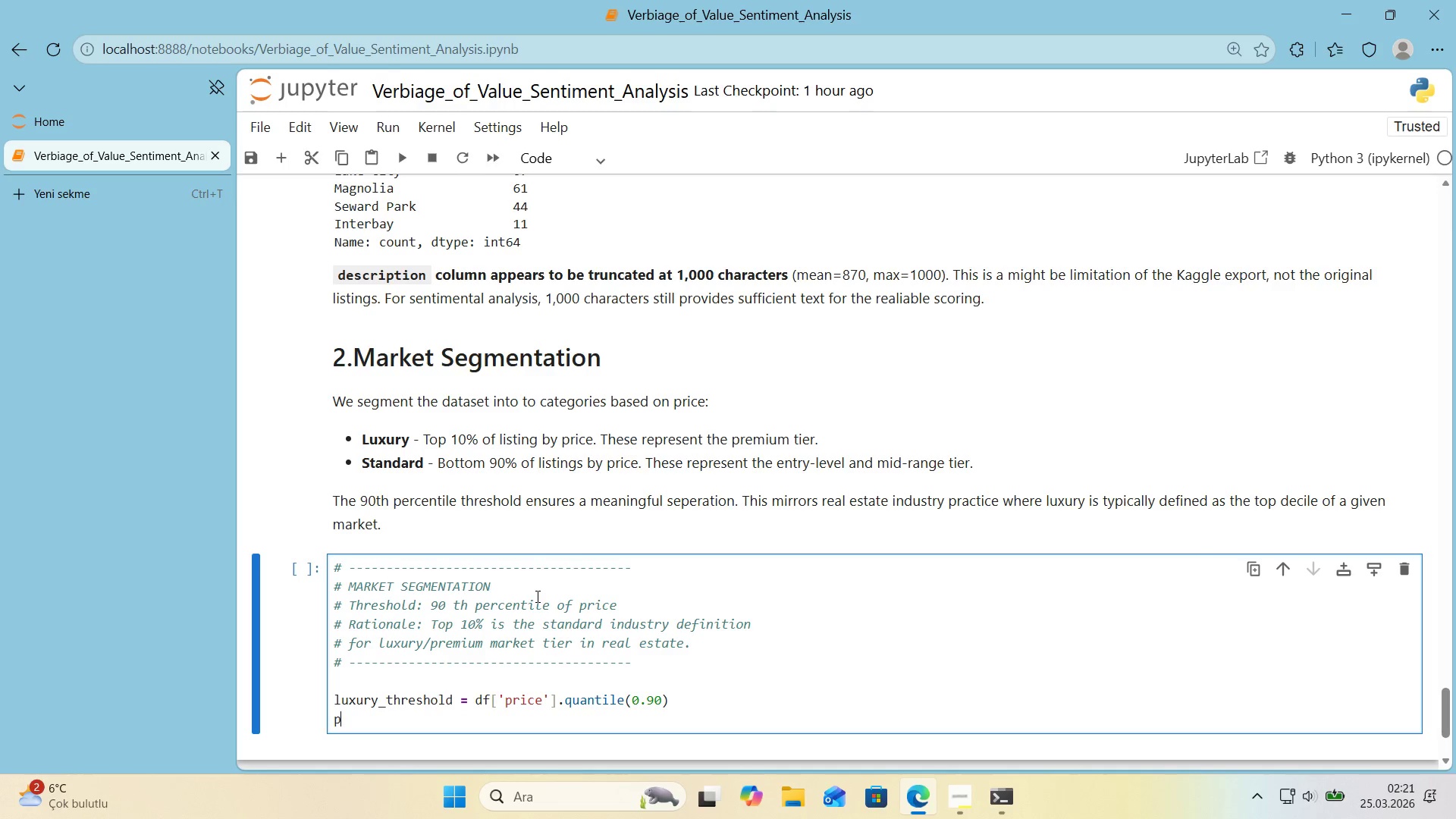 
type(pr'nt*()
 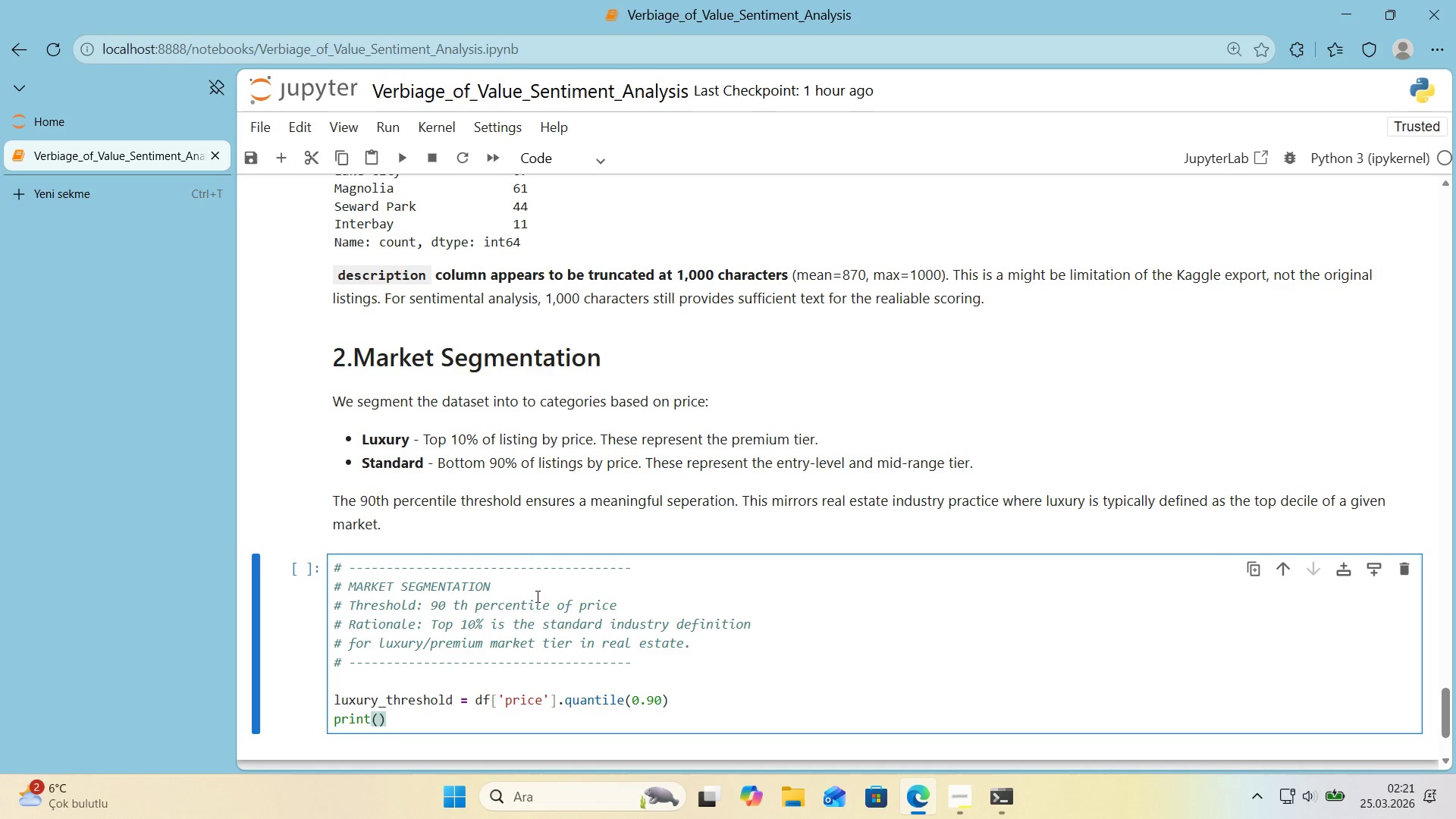 
 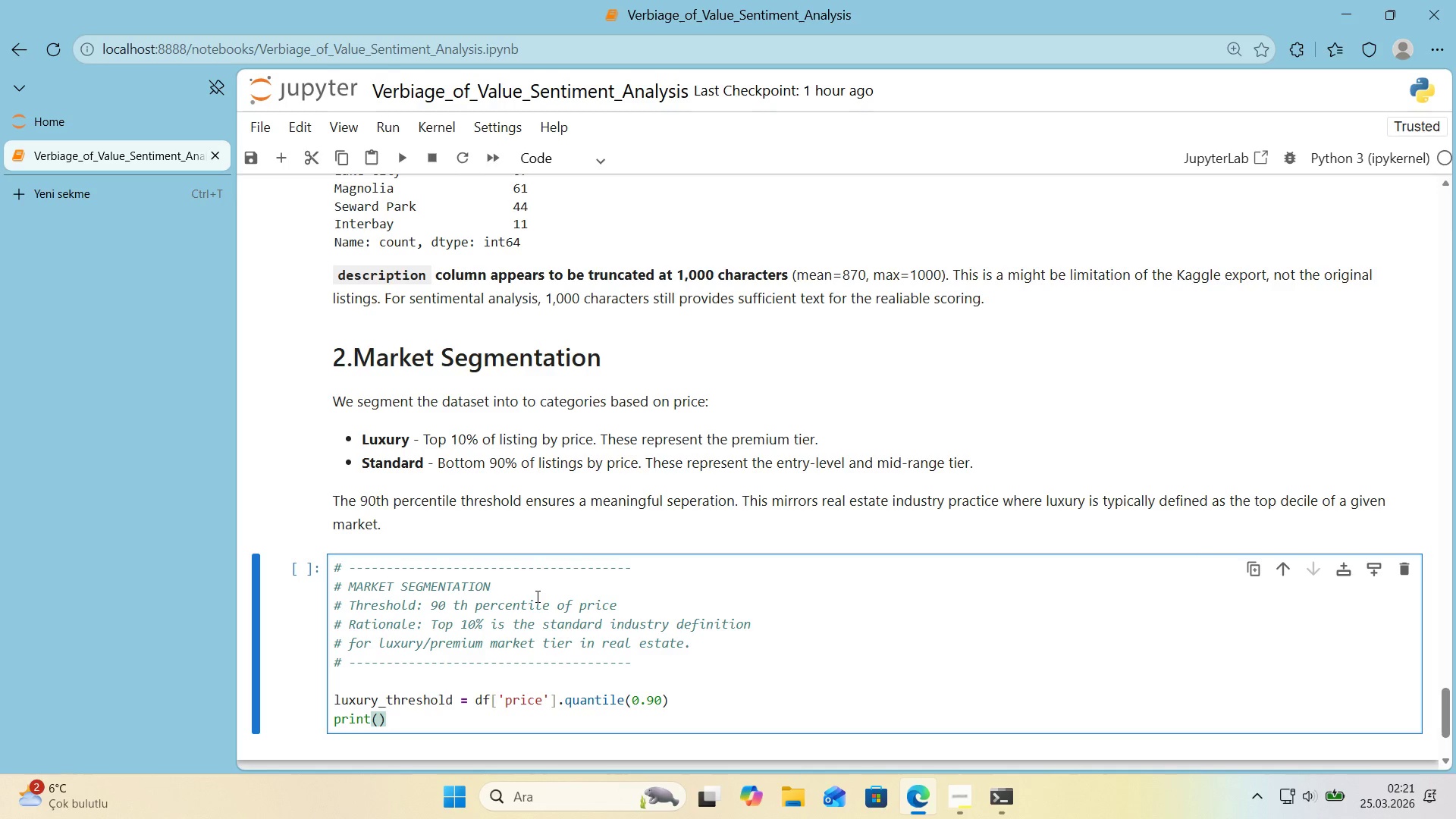 
key(ArrowLeft)
 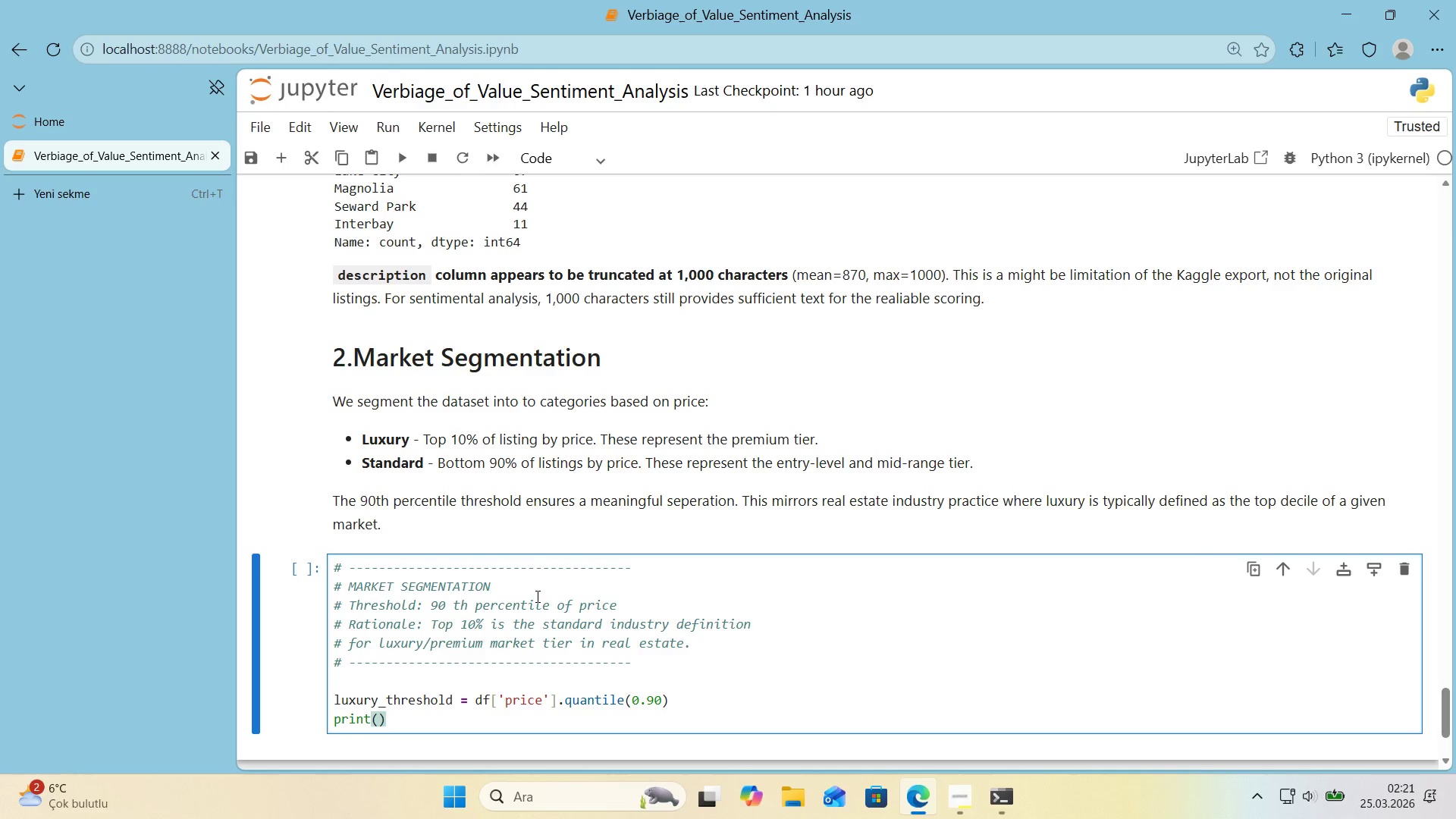 
key(F)
 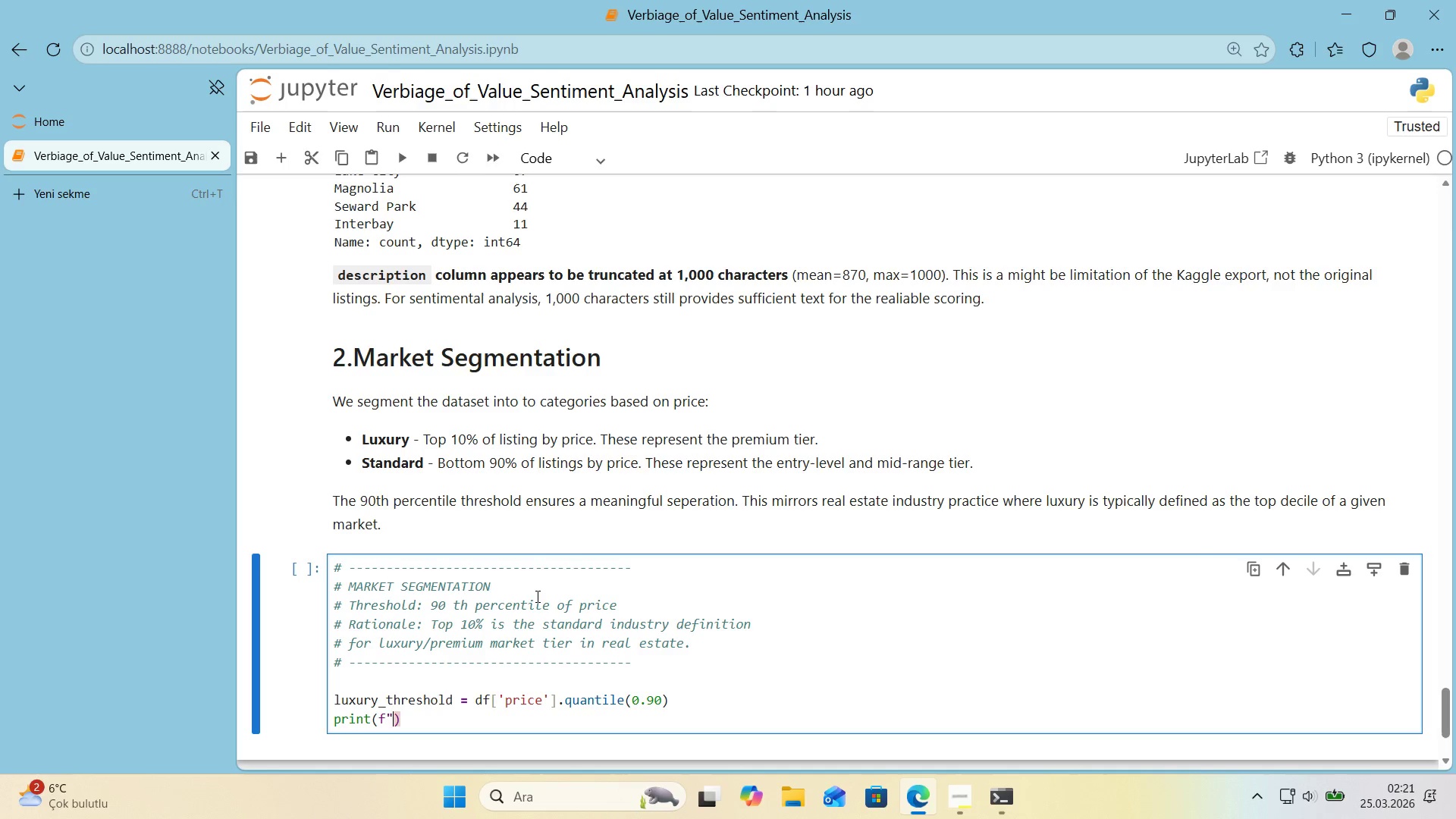 
key(Backquote)
 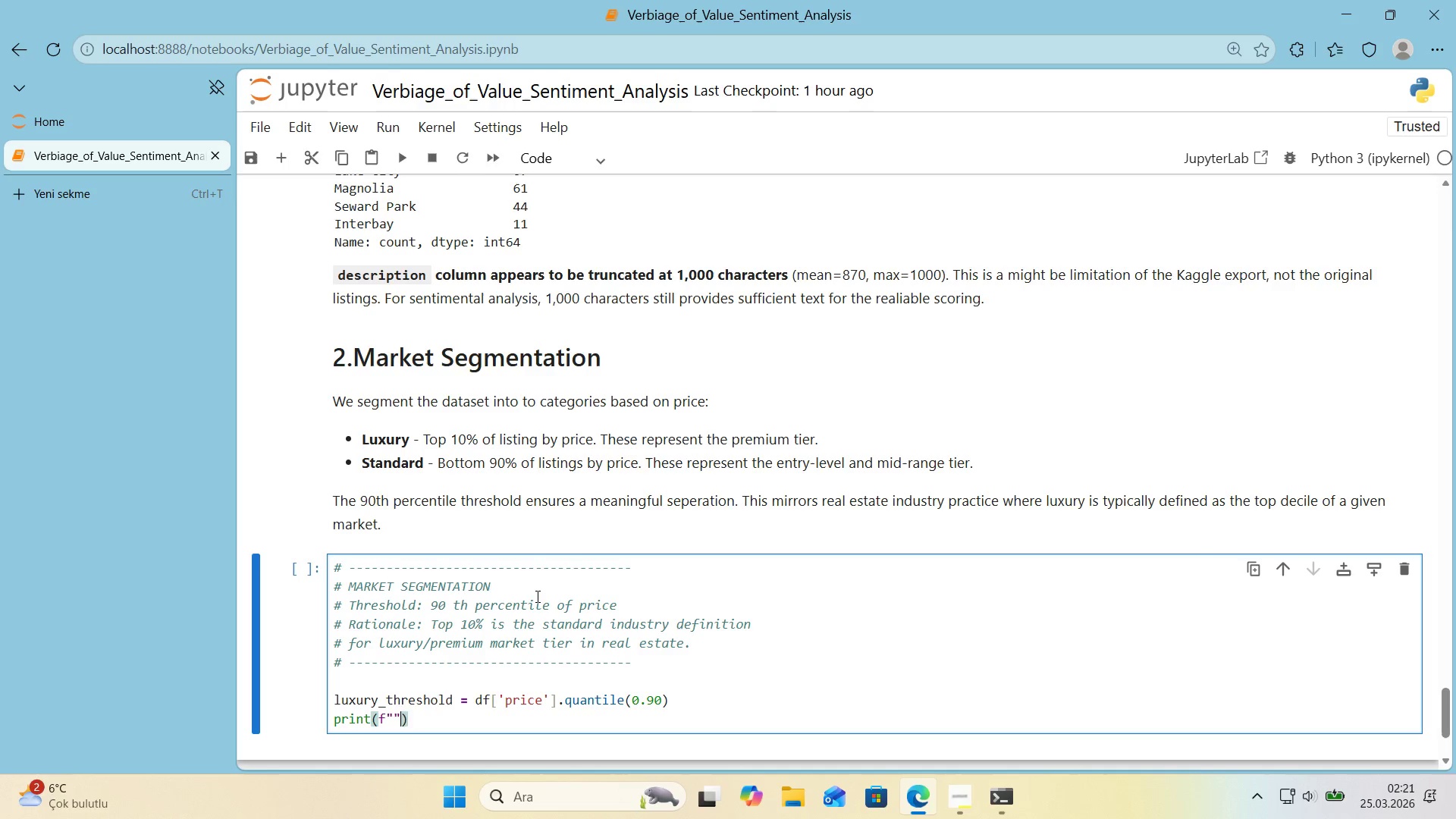 
key(Backquote)
 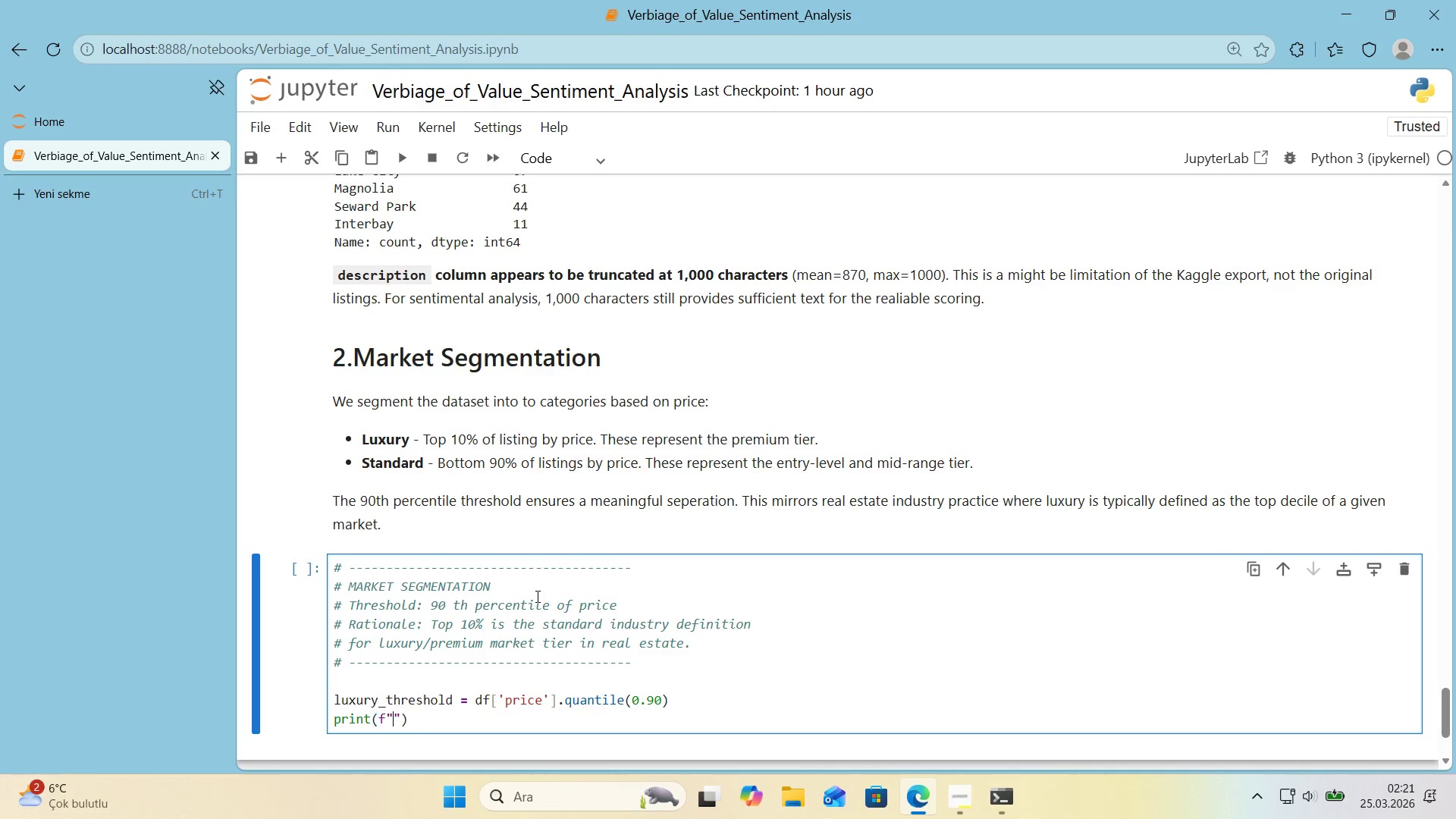 
key(ArrowLeft)
 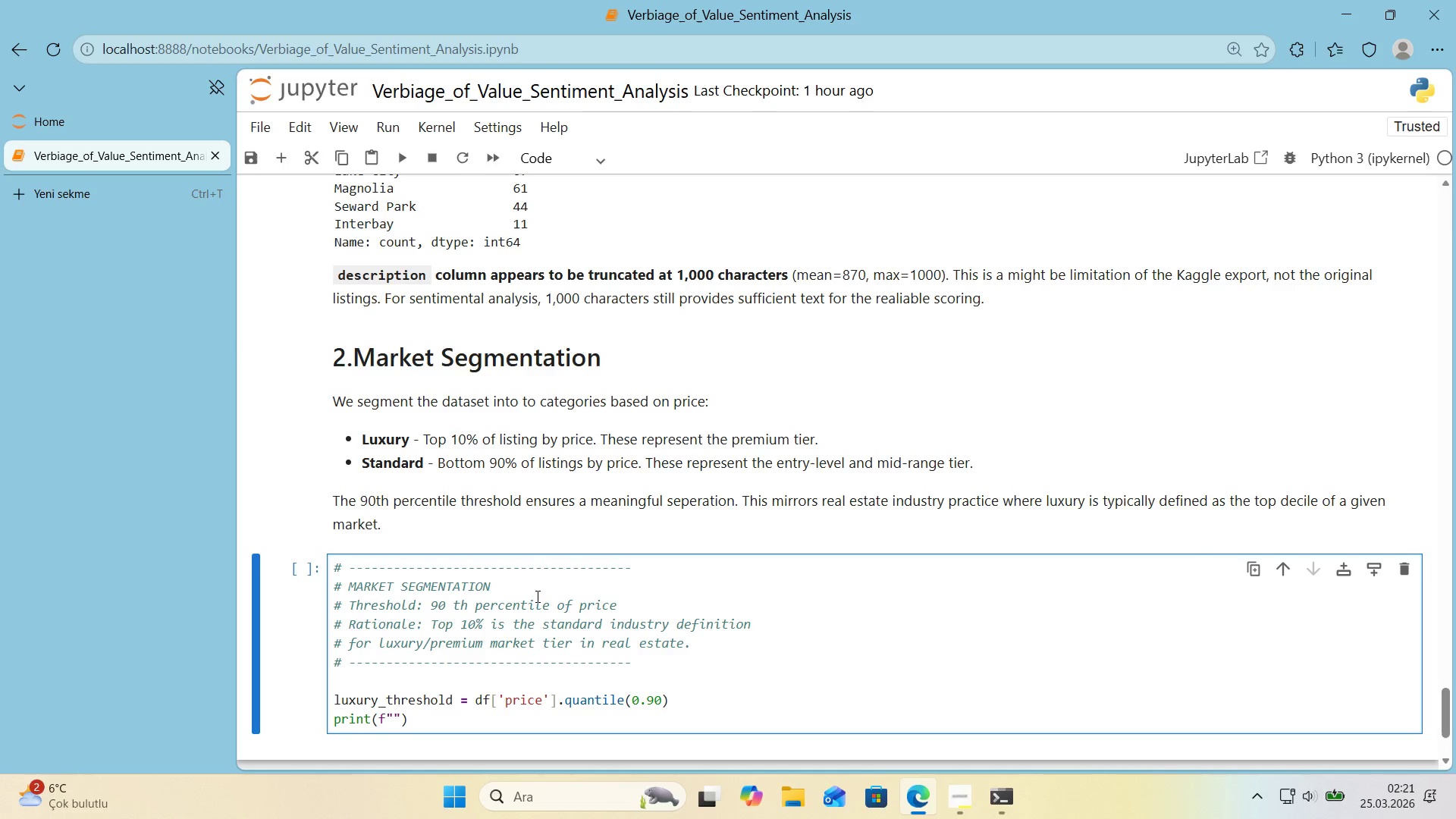 
type(Luxury Threshold *()
 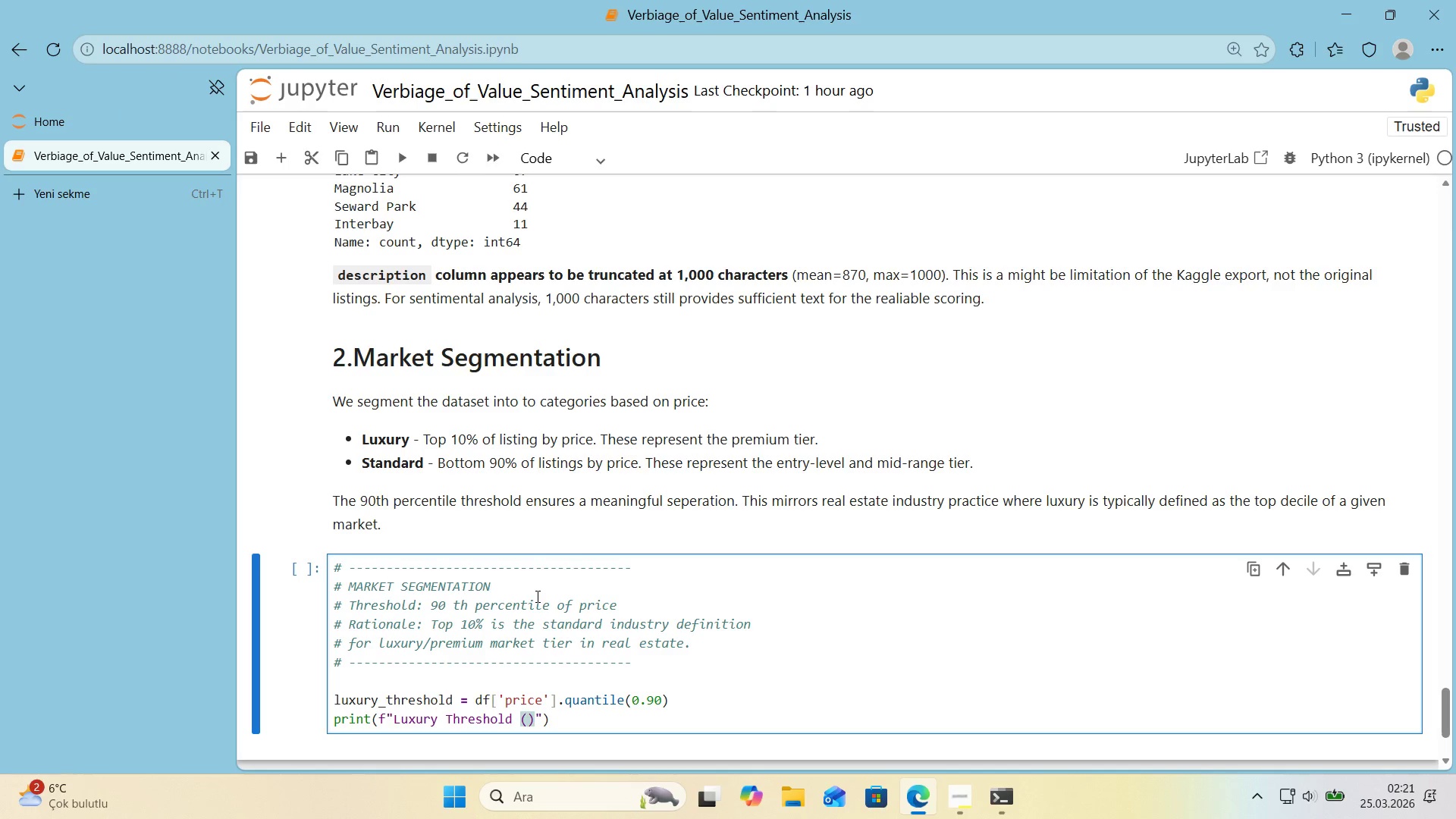 
 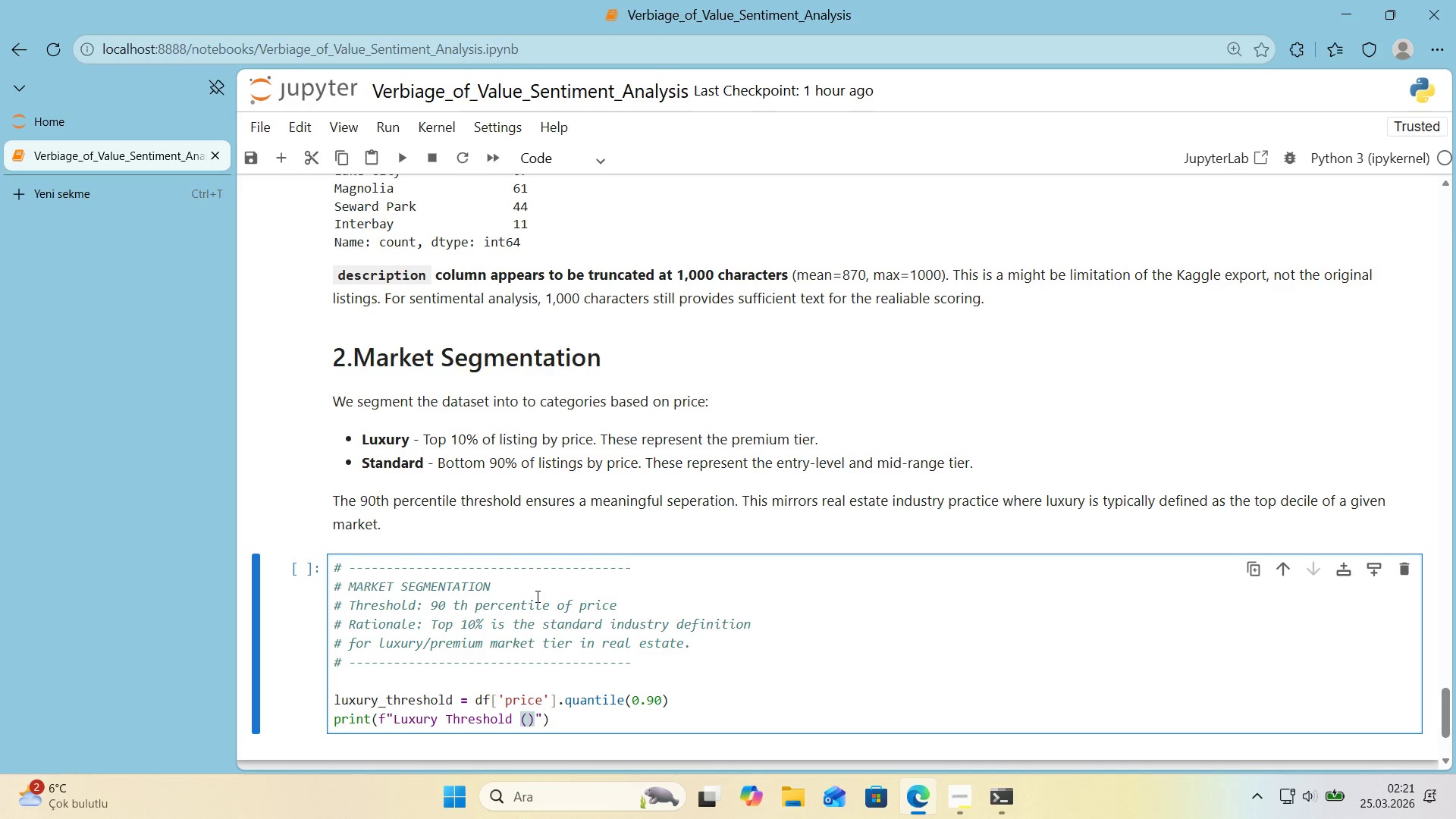 
key(ArrowLeft)
 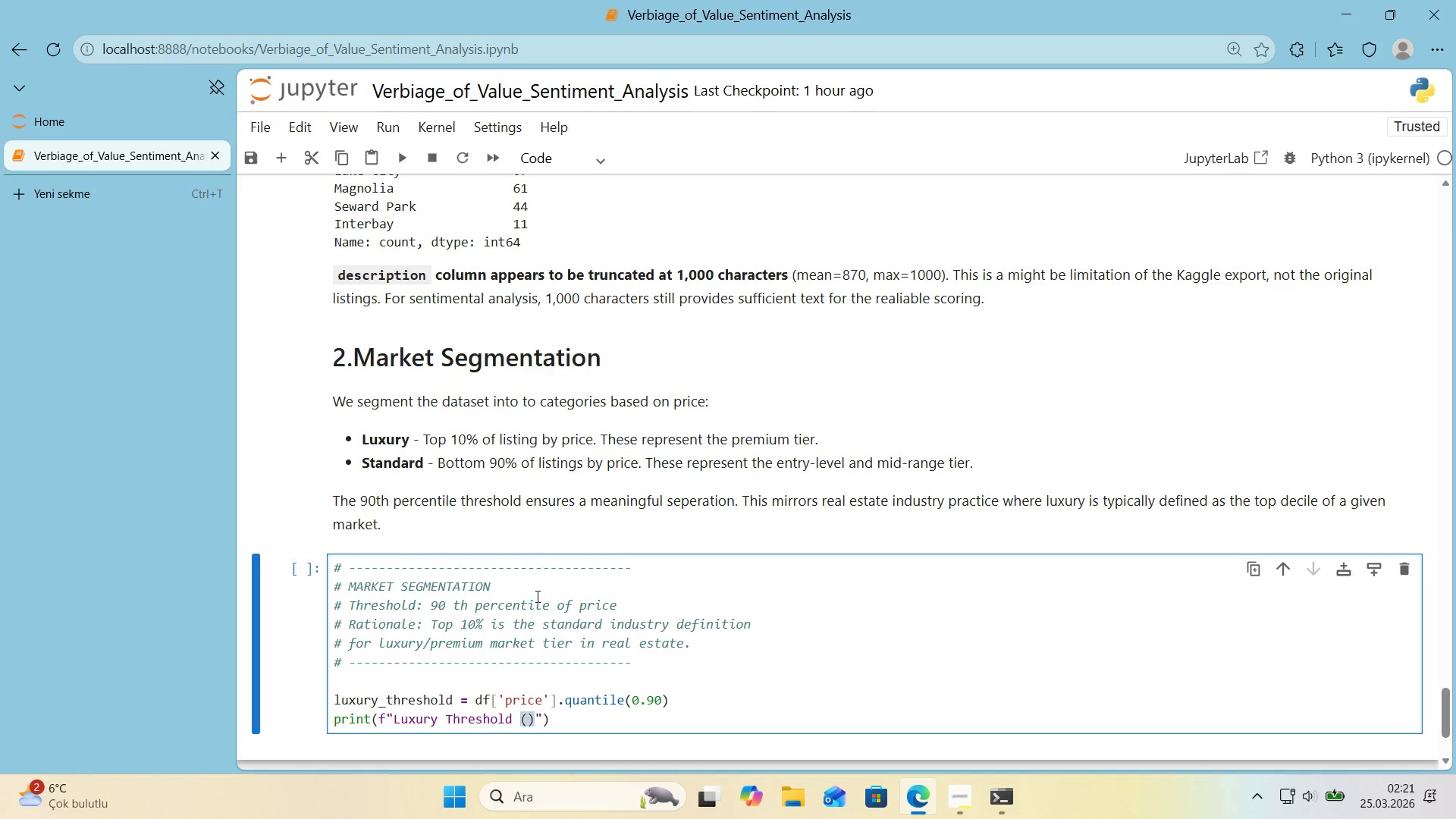 
type(90th per)
key(Backspace)
key(Backspace)
key(Backspace)
type(Percent'le)
 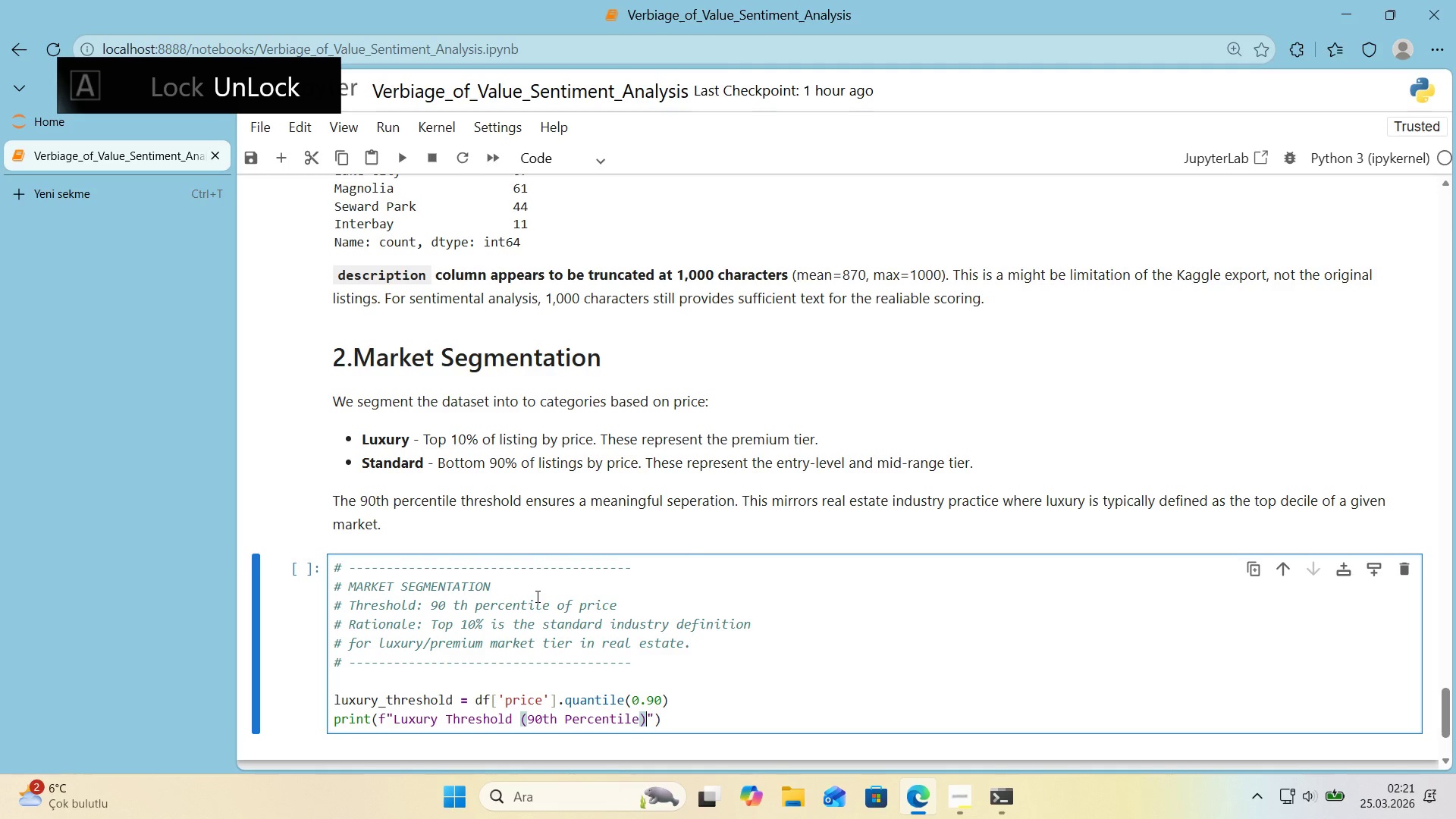 
key(ArrowRight)
 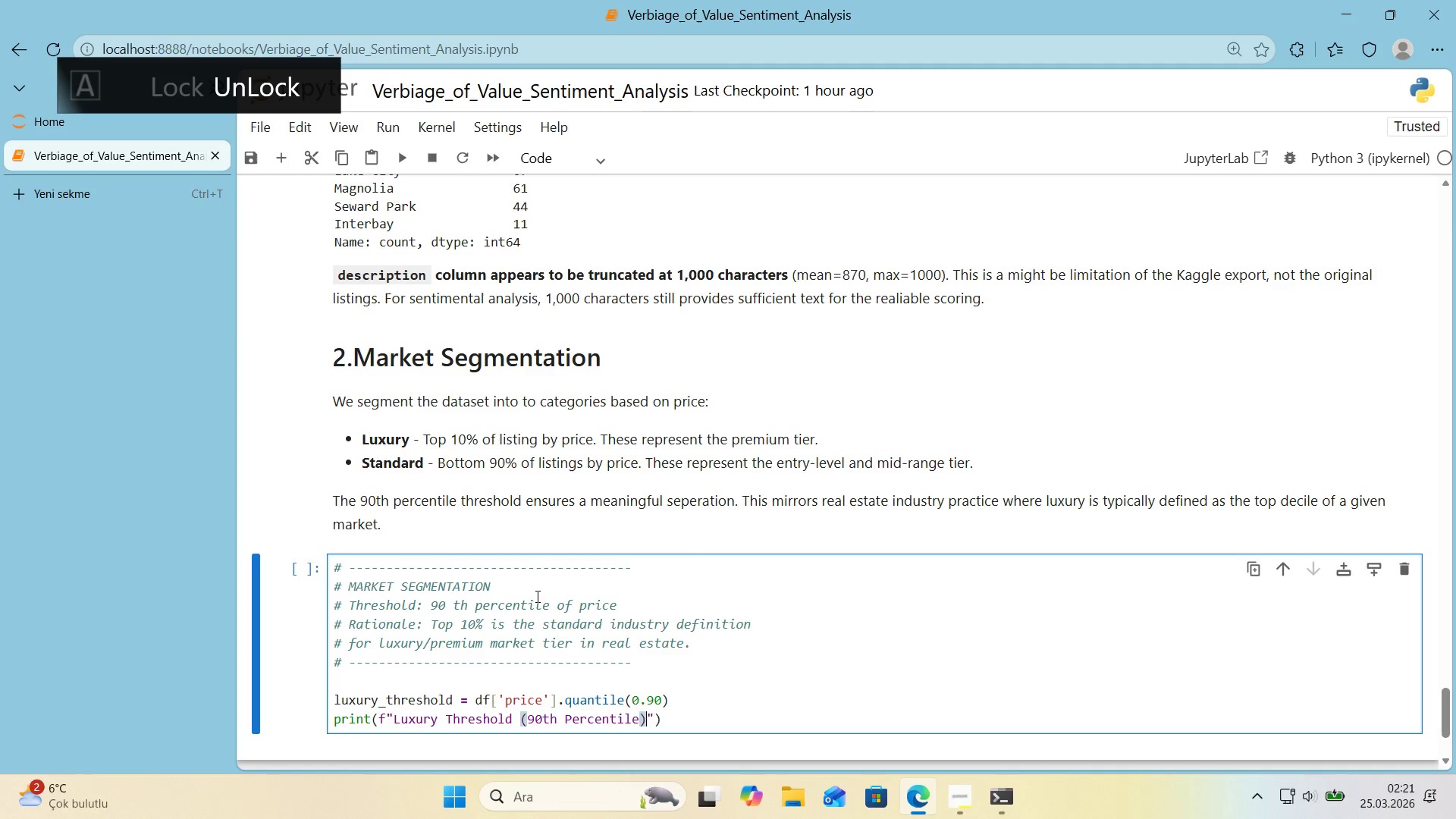 
key(Shift+ShiftRight)
 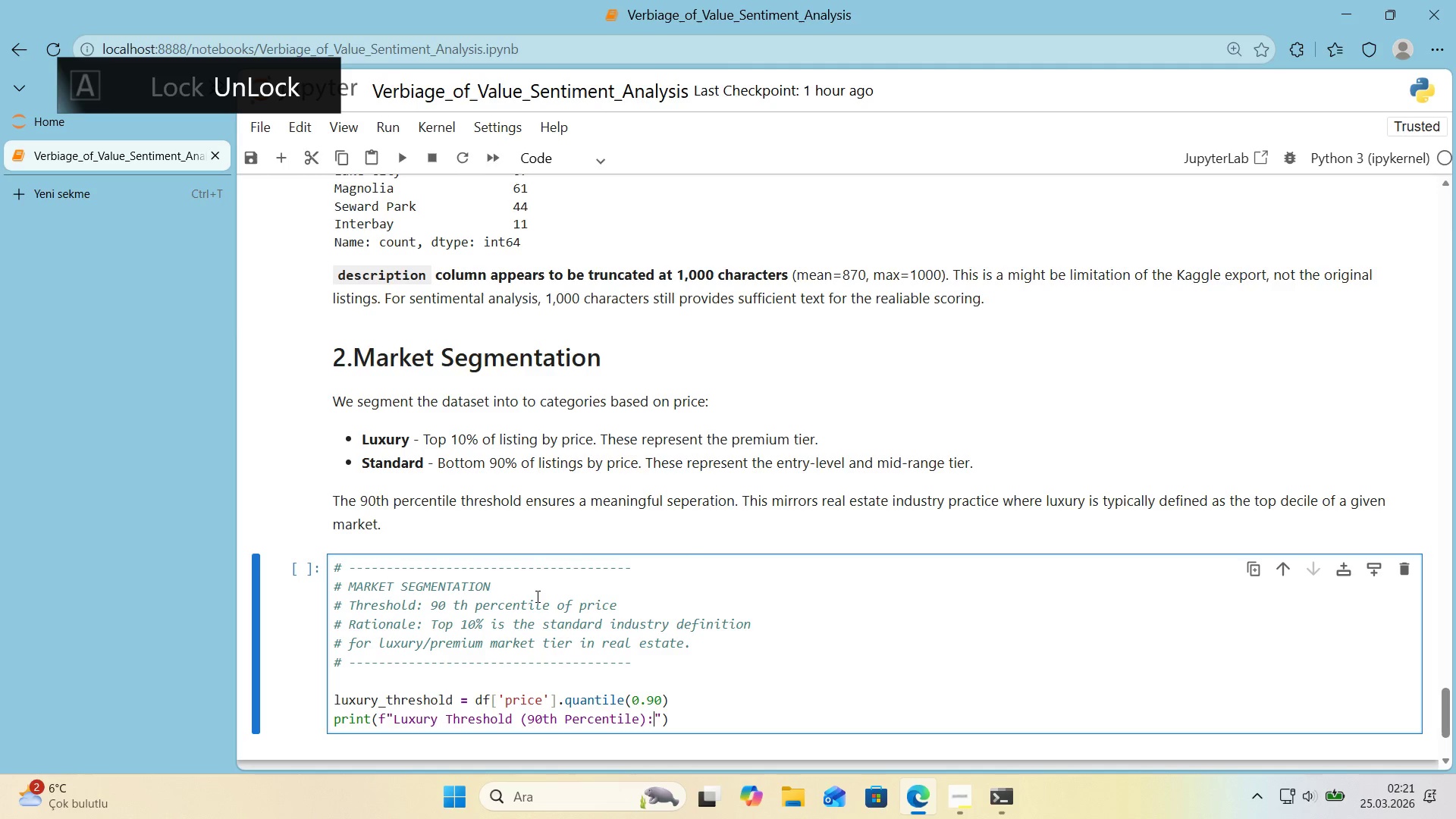 
key(Shift+Period)
 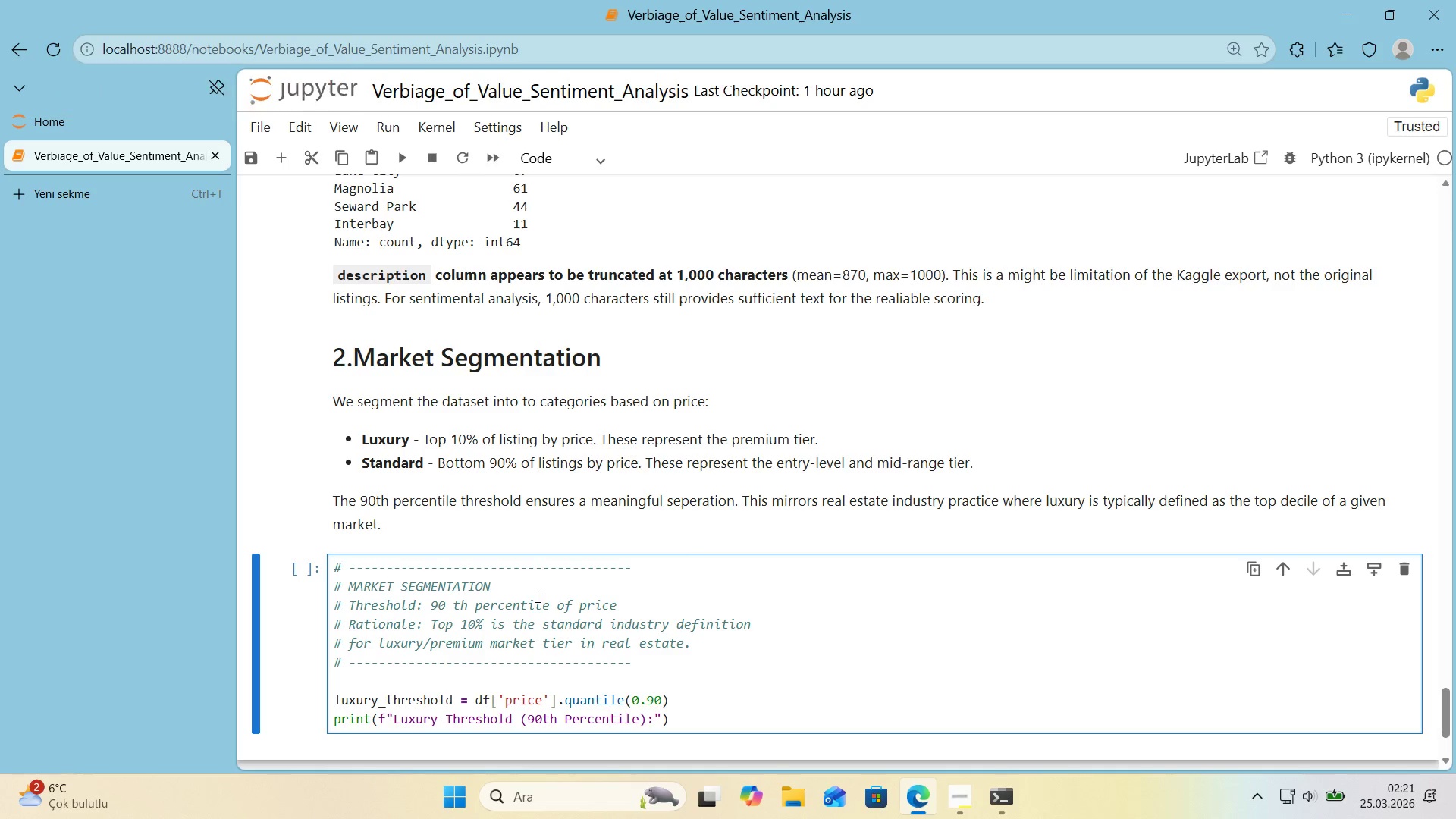 
key(Space)
 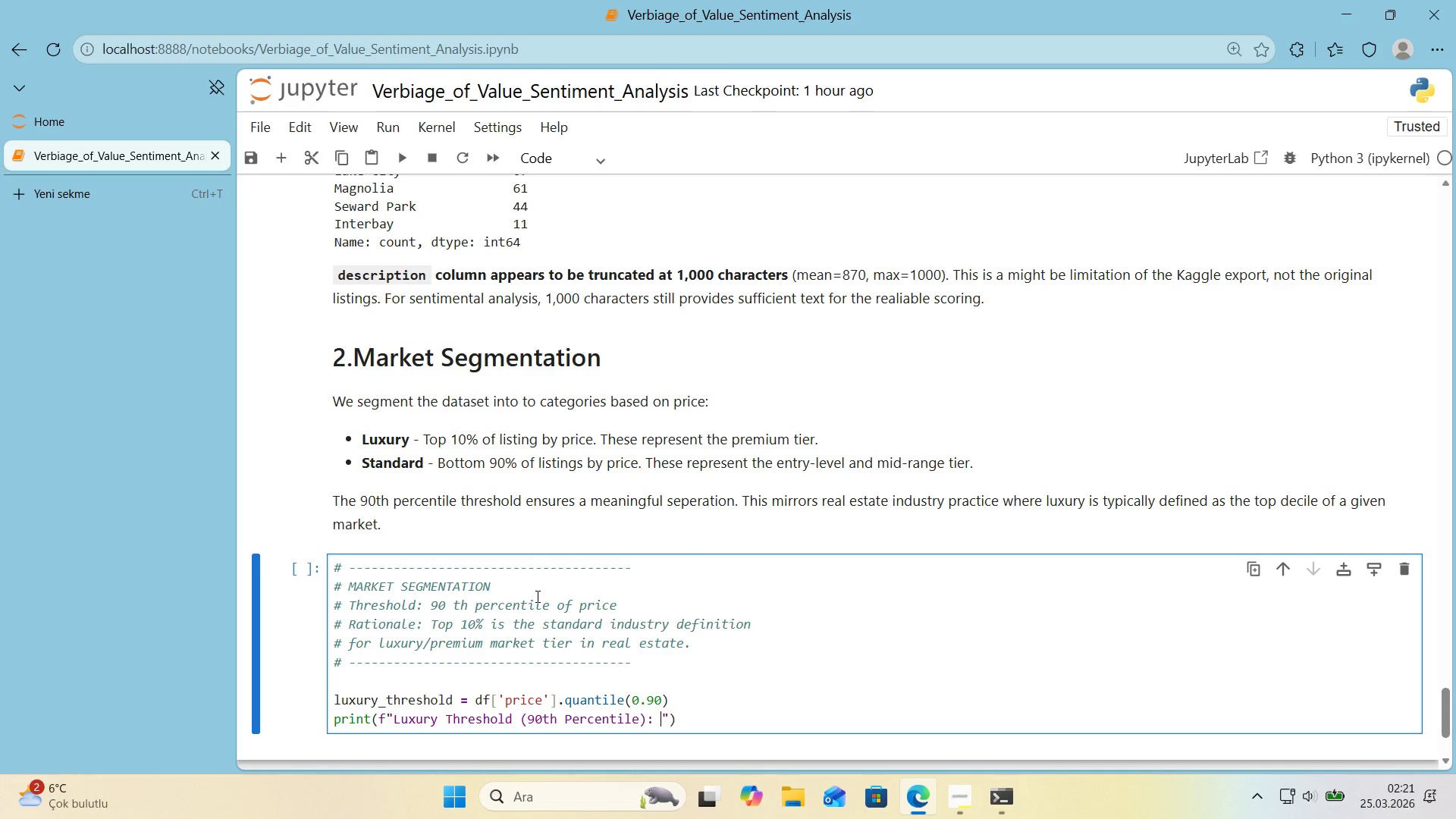 
key(Alt+Control+AltRight)
 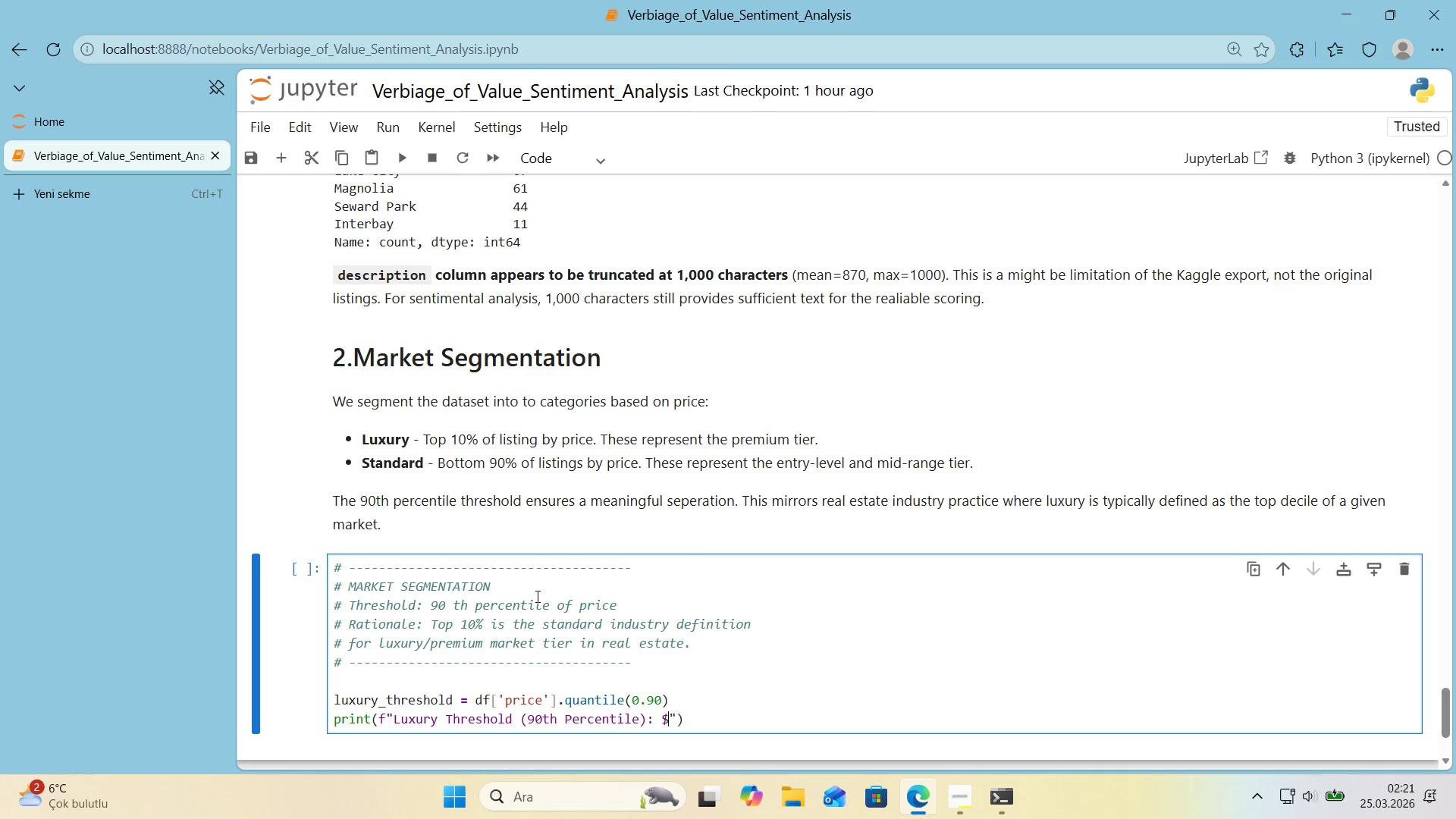 
key(Control+ControlLeft)
 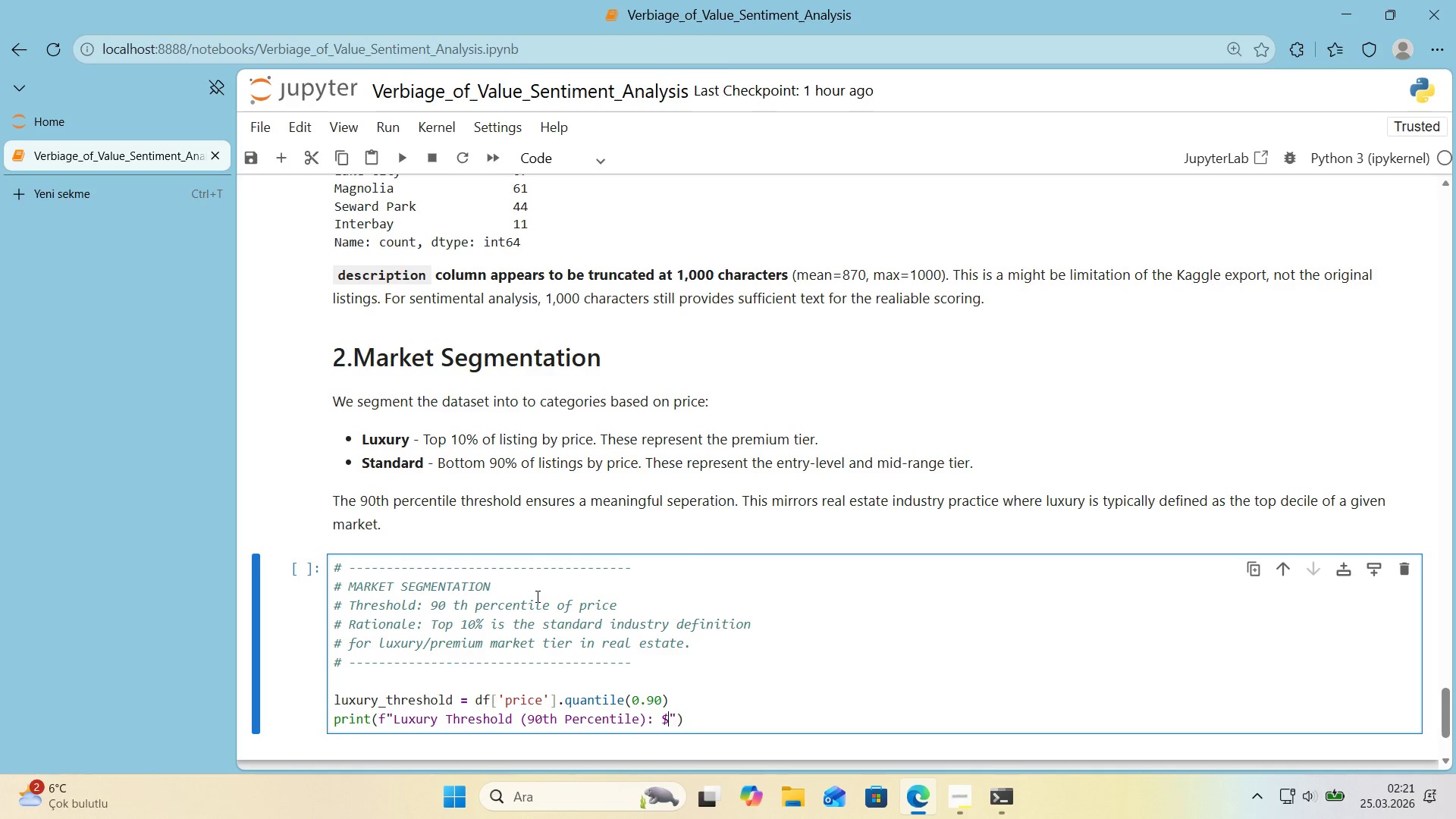 
key(Alt+Control+4)
 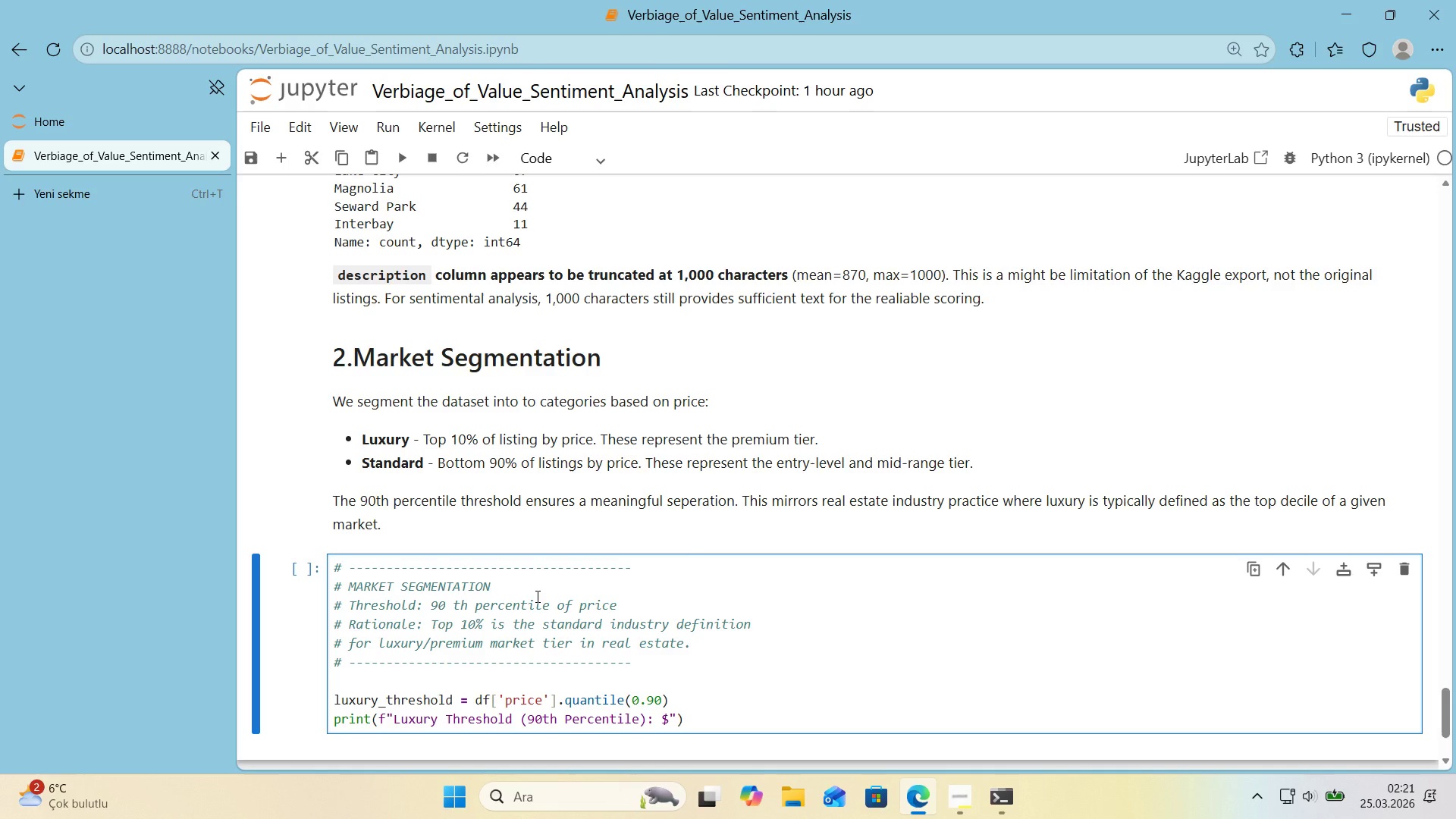 
type(*()
 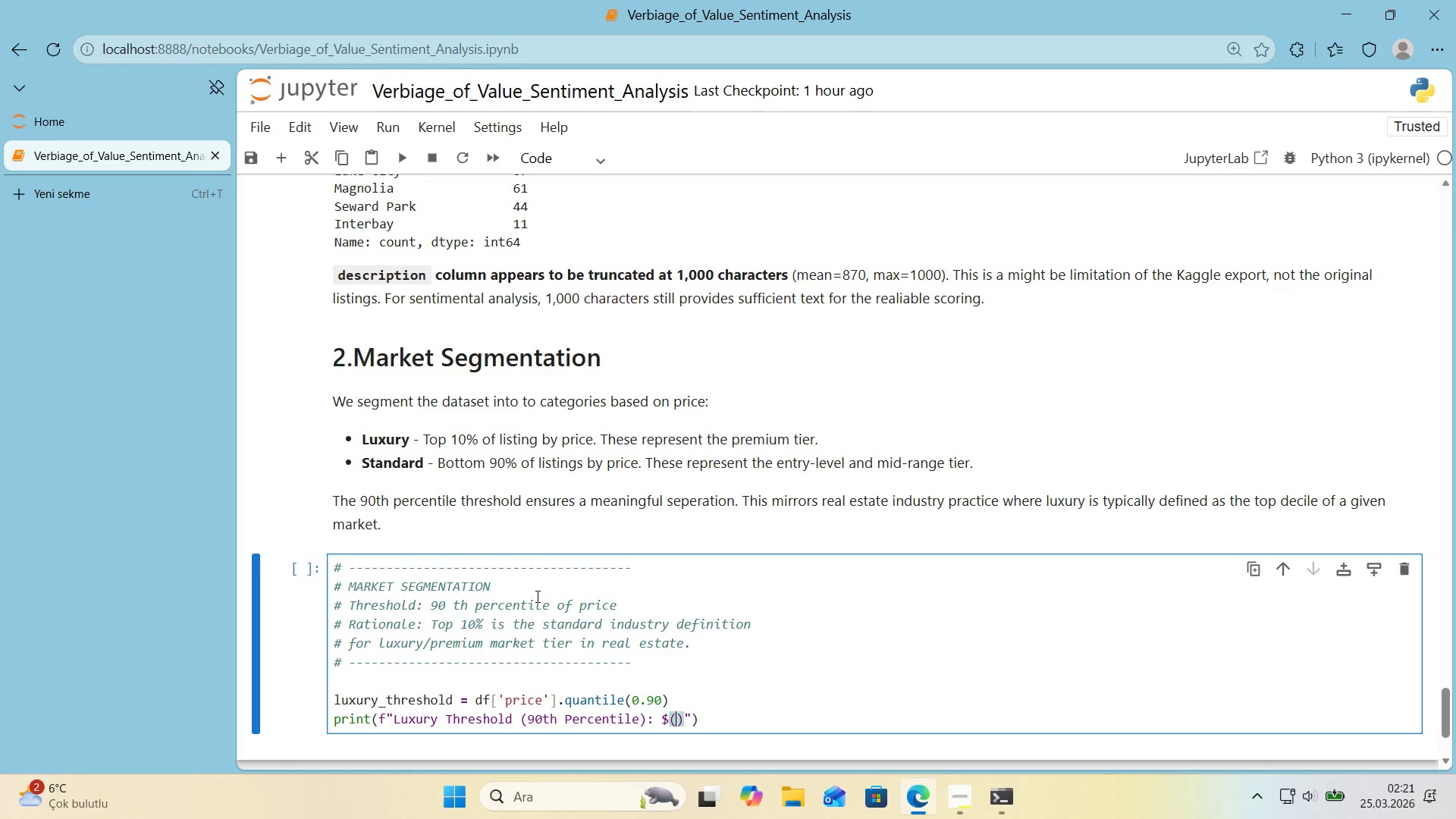 
key(ArrowLeft)
 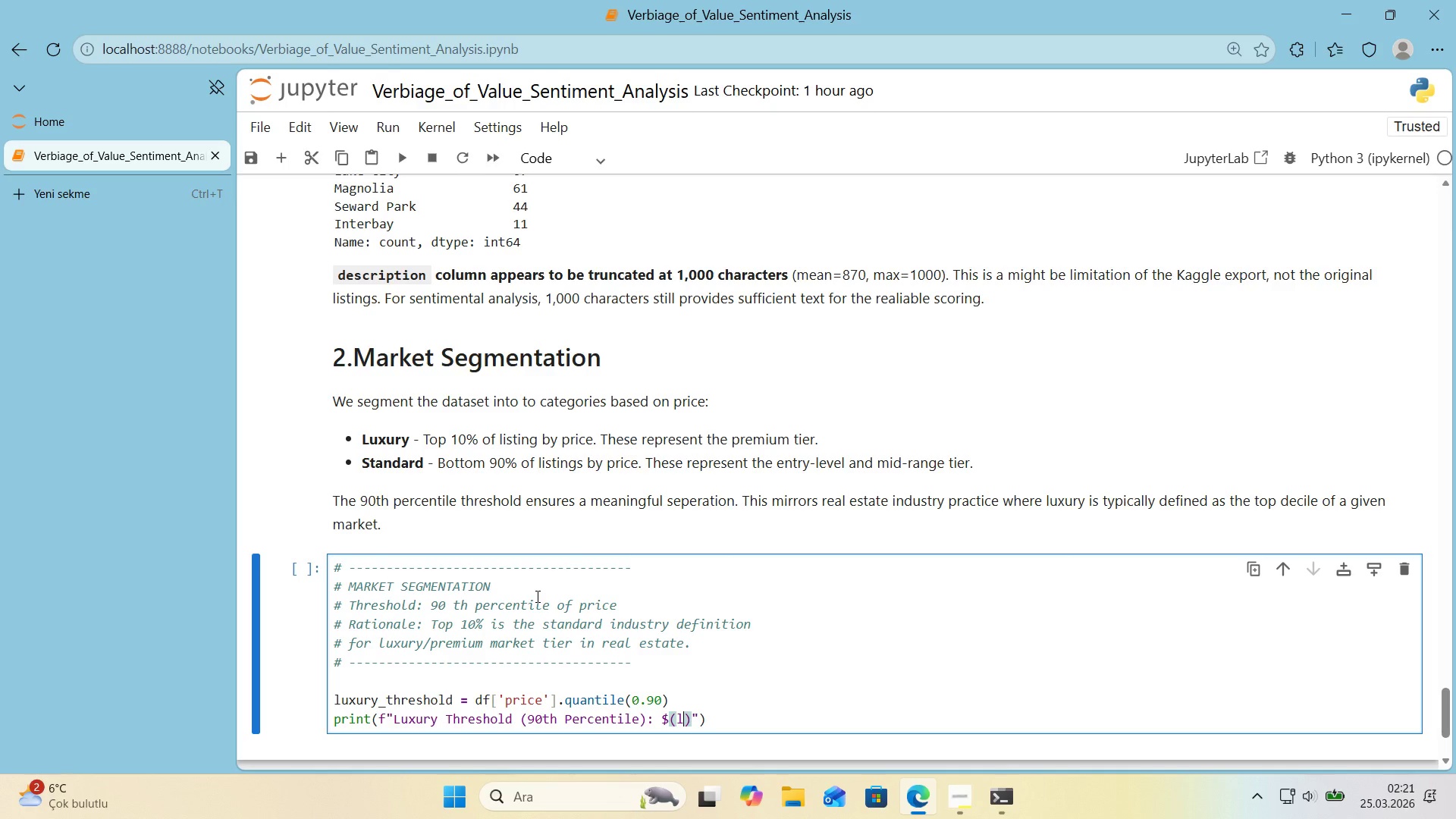 
type(luxury_threshol>)
key(Backspace)
type(d>)
 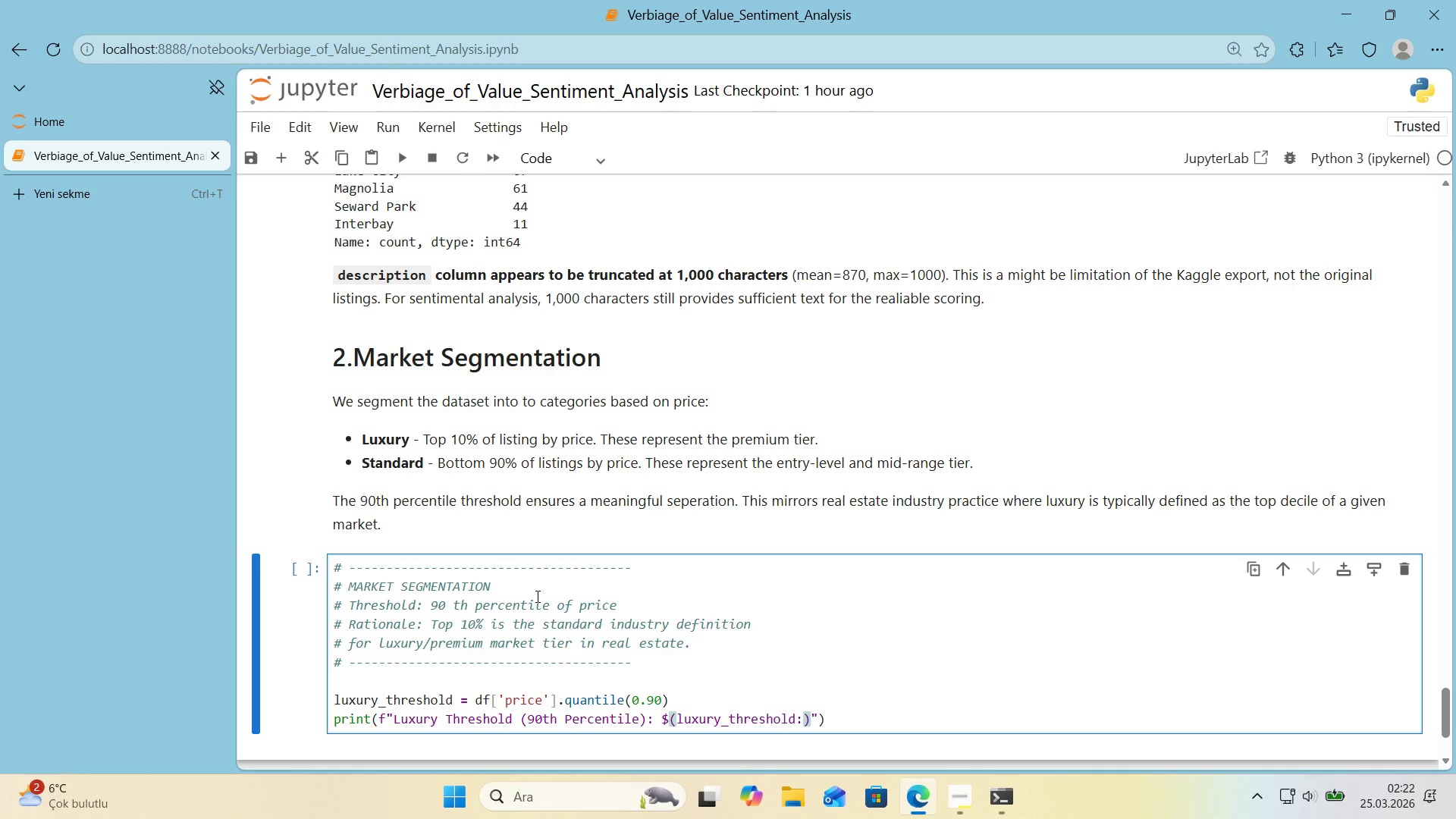 
type(.0f&n'ght)
 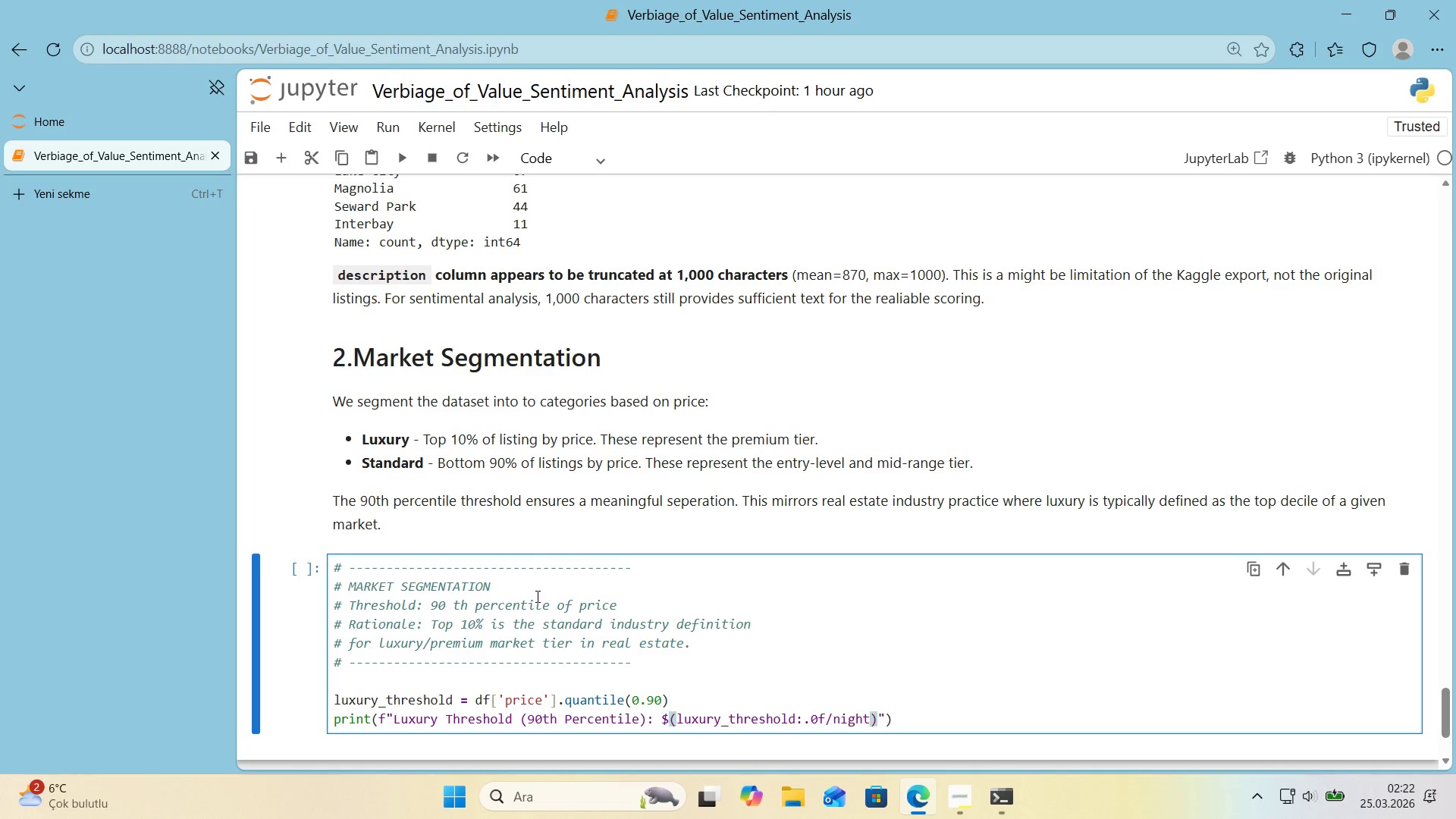 
key(ArrowRight)
 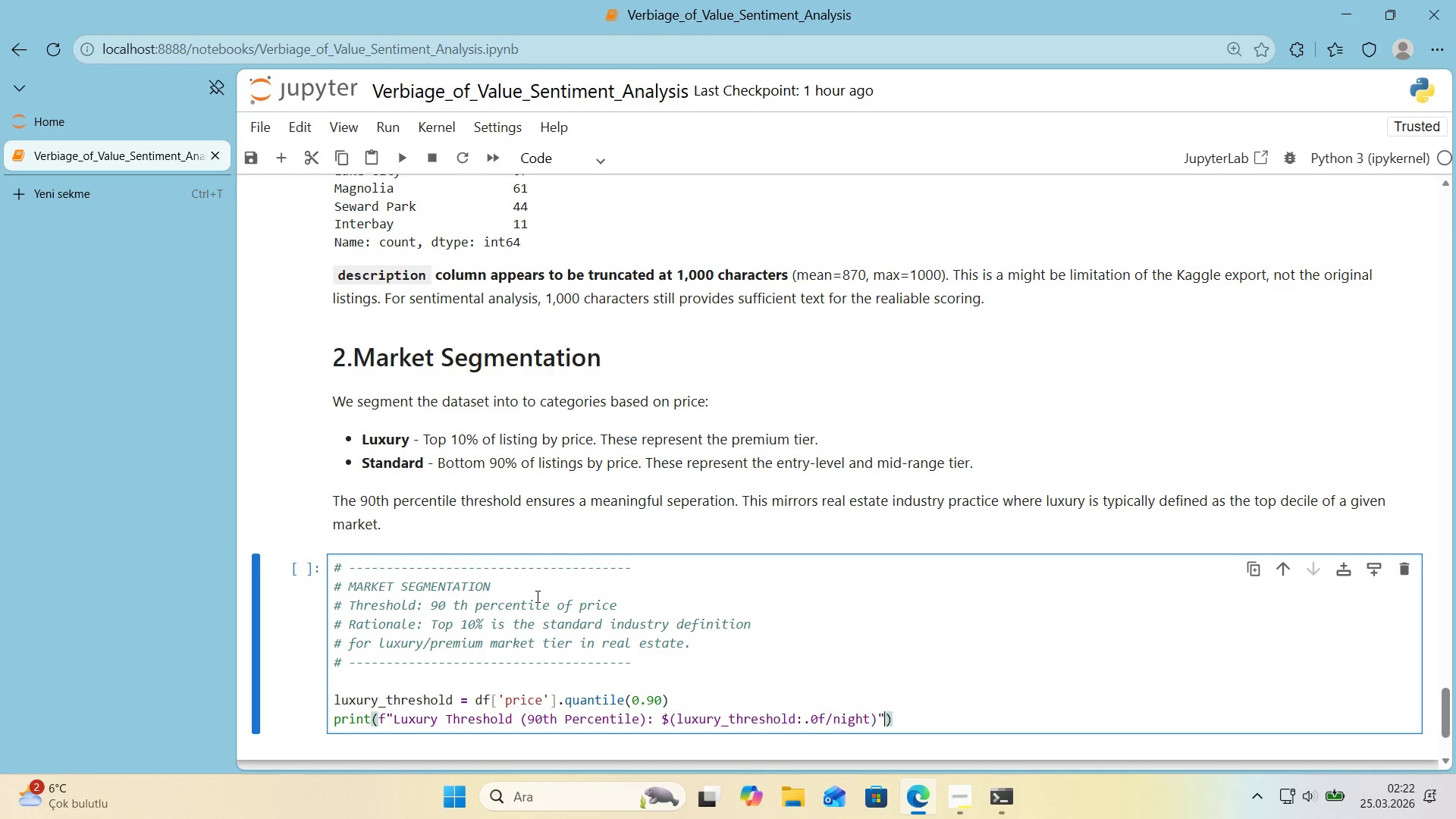 
key(ArrowRight)
 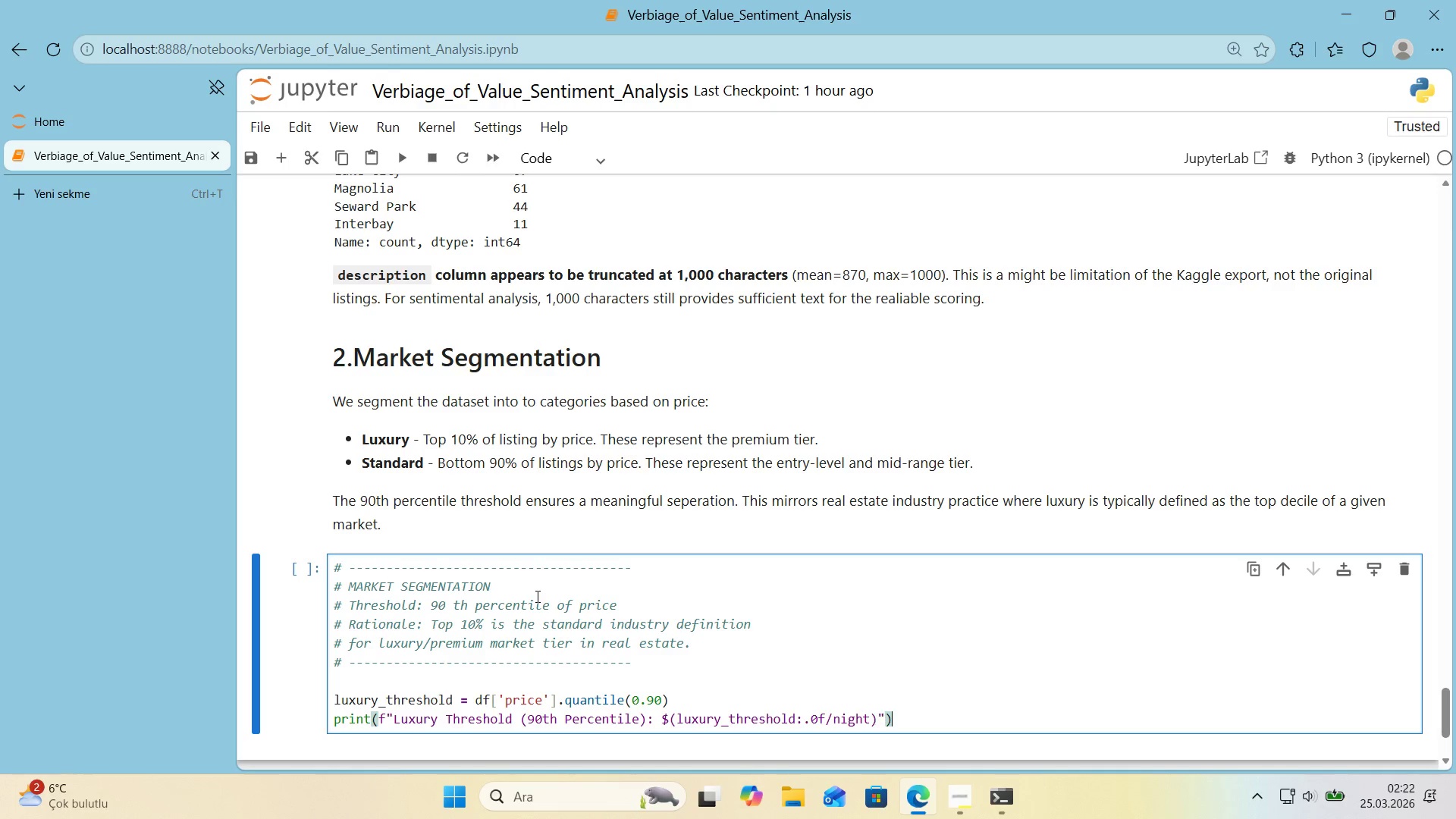 
key(ArrowRight)
 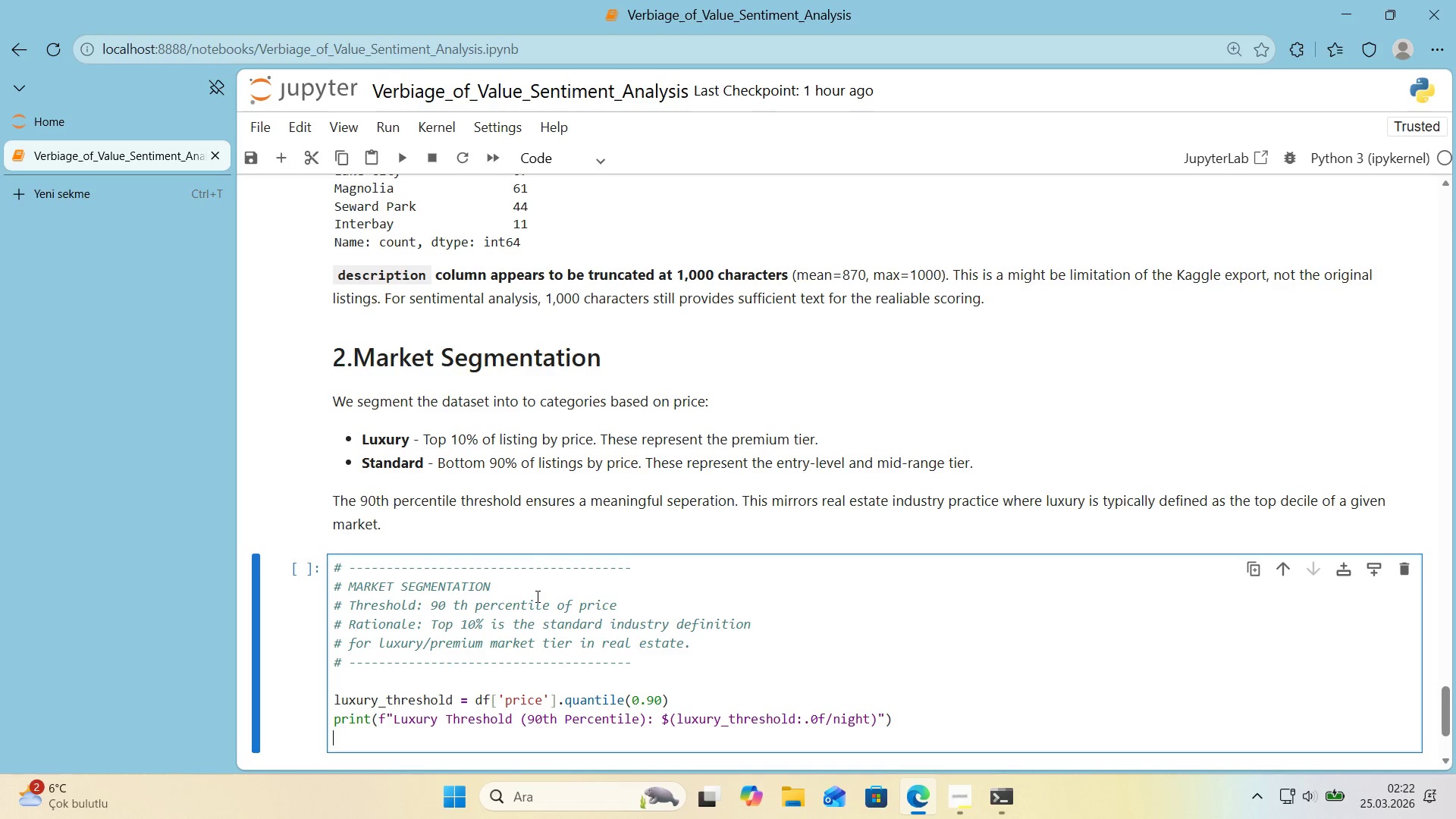 
key(Enter)
 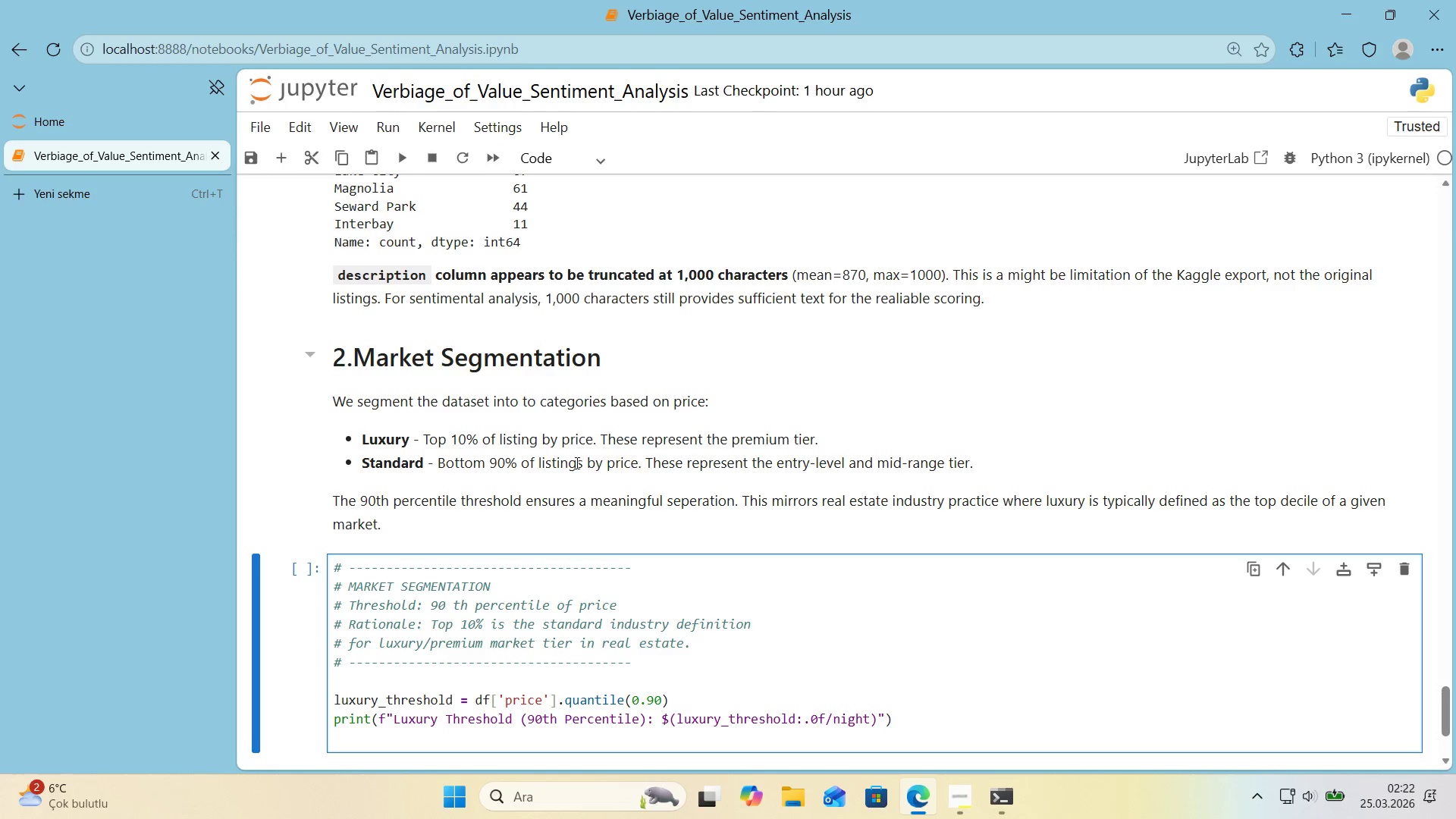 
scroll: coordinate [682, 472], scroll_direction: down, amount: 1.0
 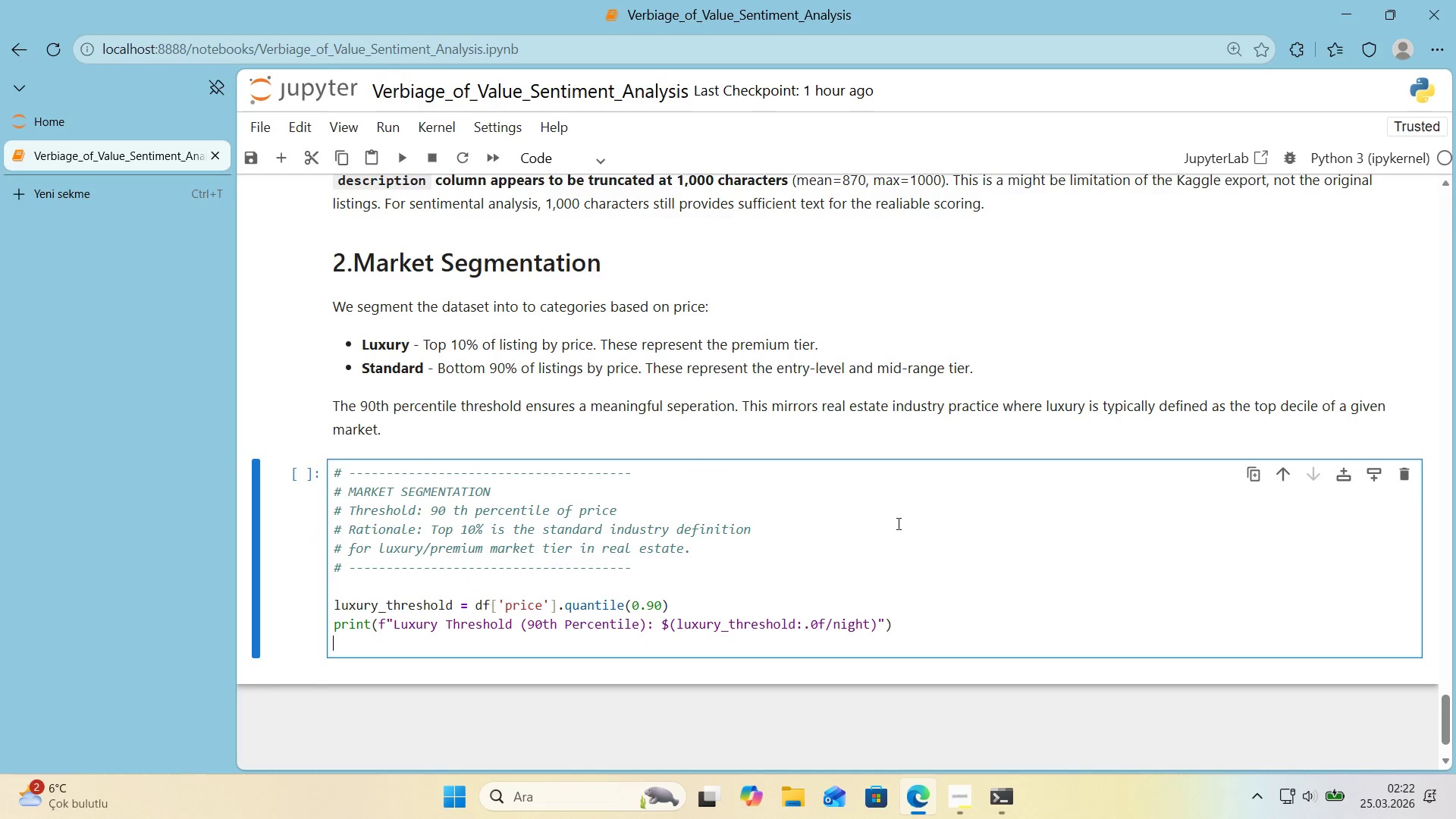 
wait(10.01)
 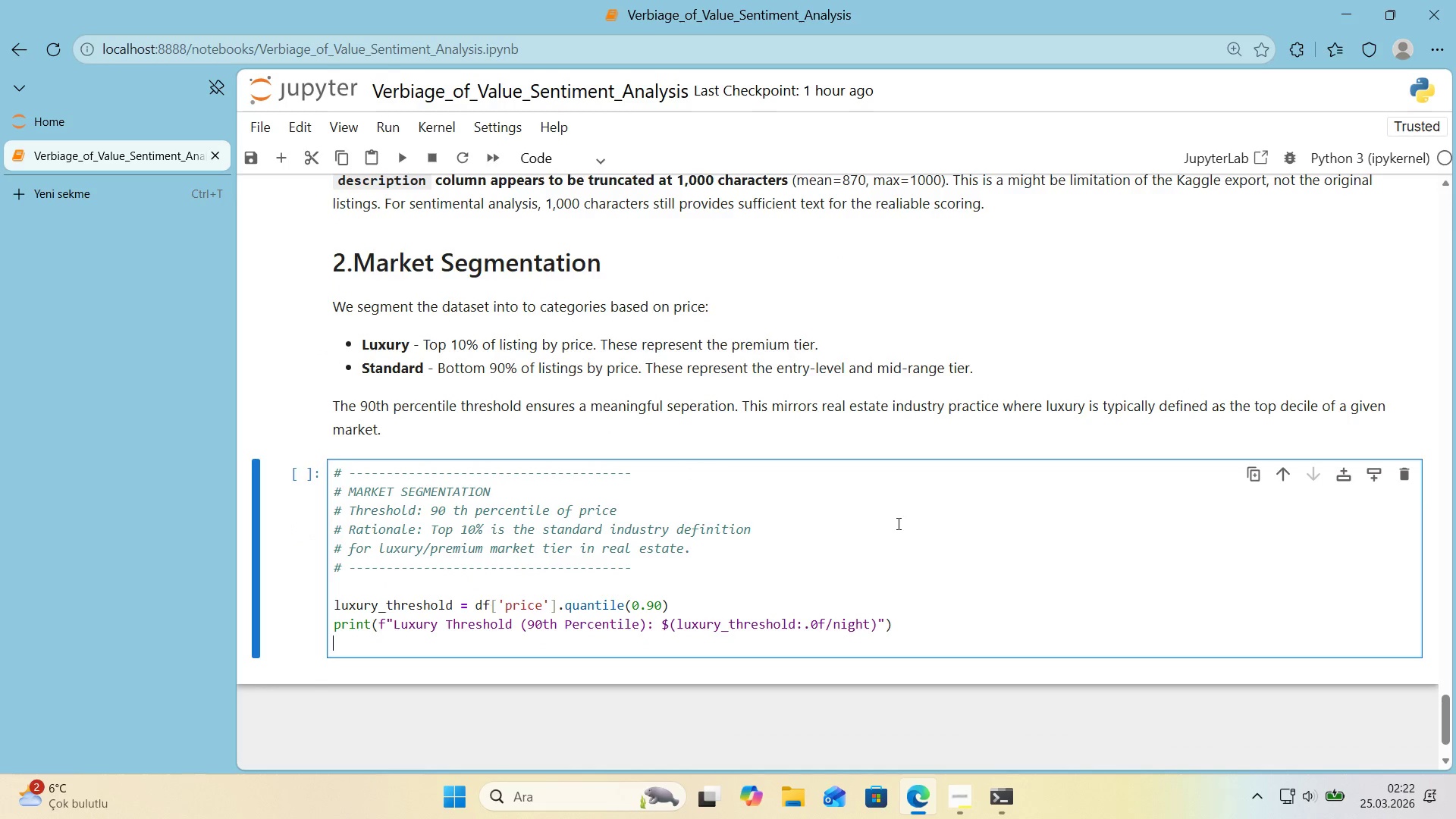 
left_click_drag(start_coordinate=[676, 629], to_coordinate=[670, 629])
 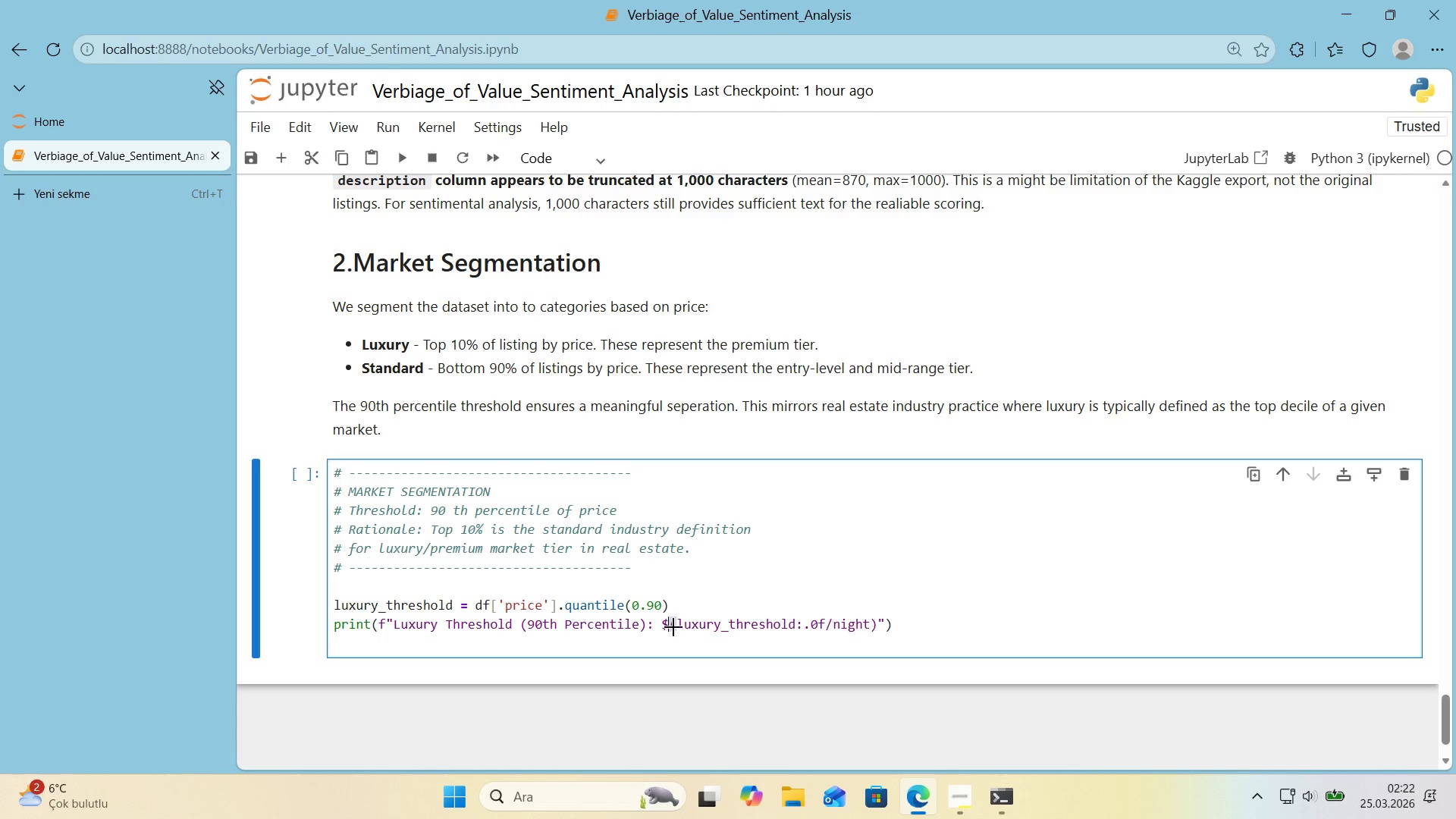 
key(Alt+Control+7)
 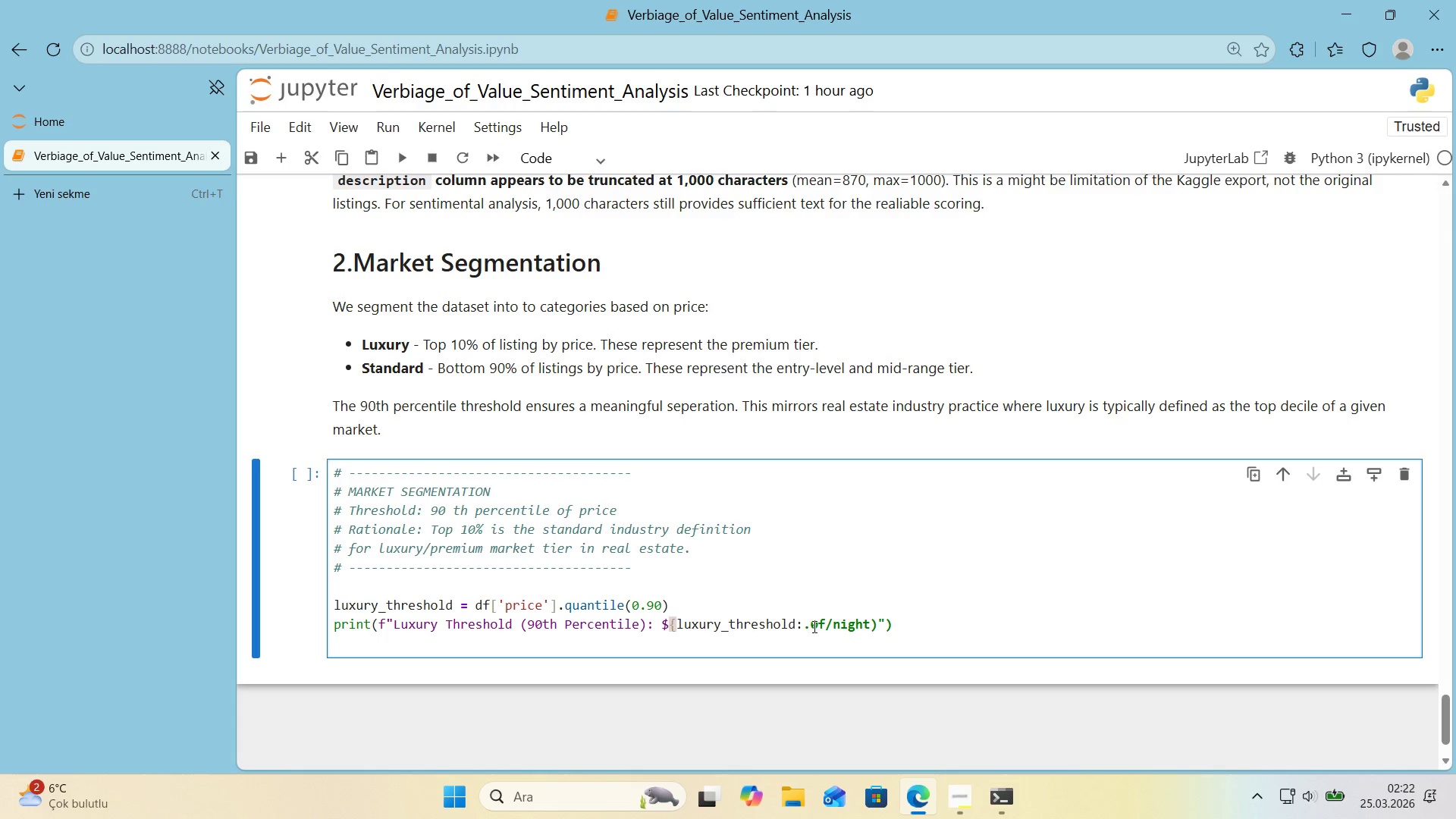 
left_click([824, 622])
 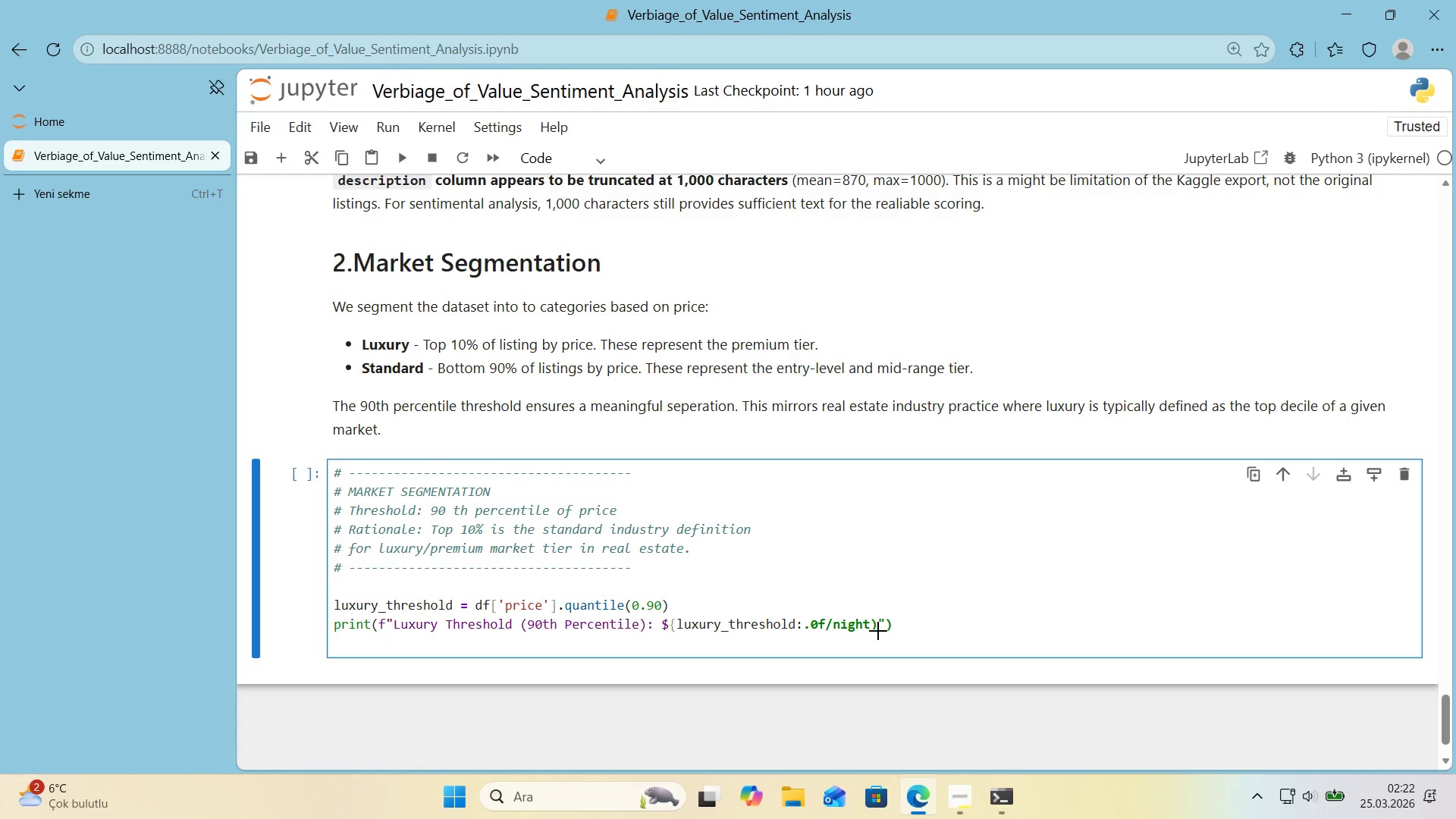 
key(Alt+Control+0)
 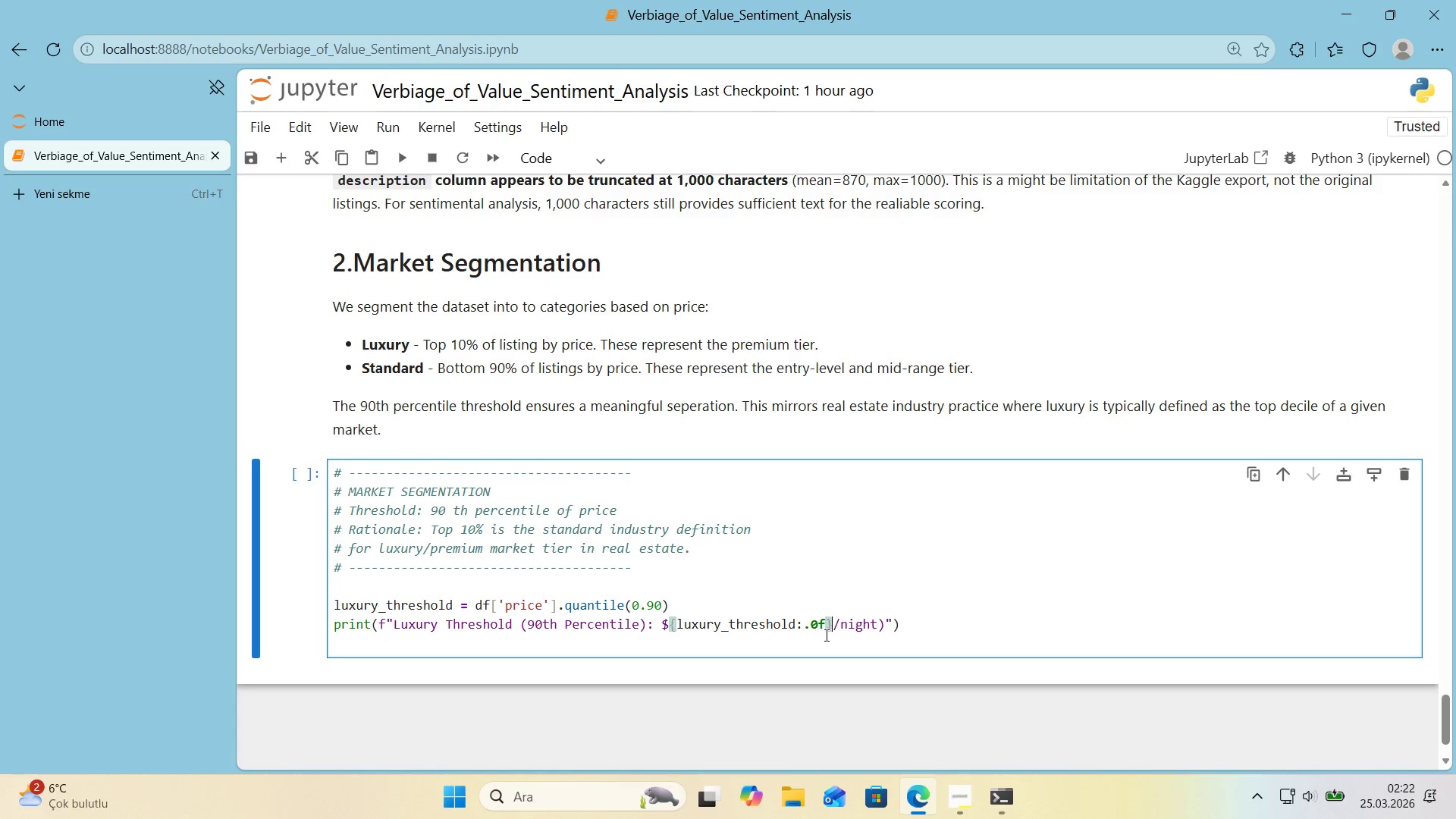 
left_click([761, 655])
 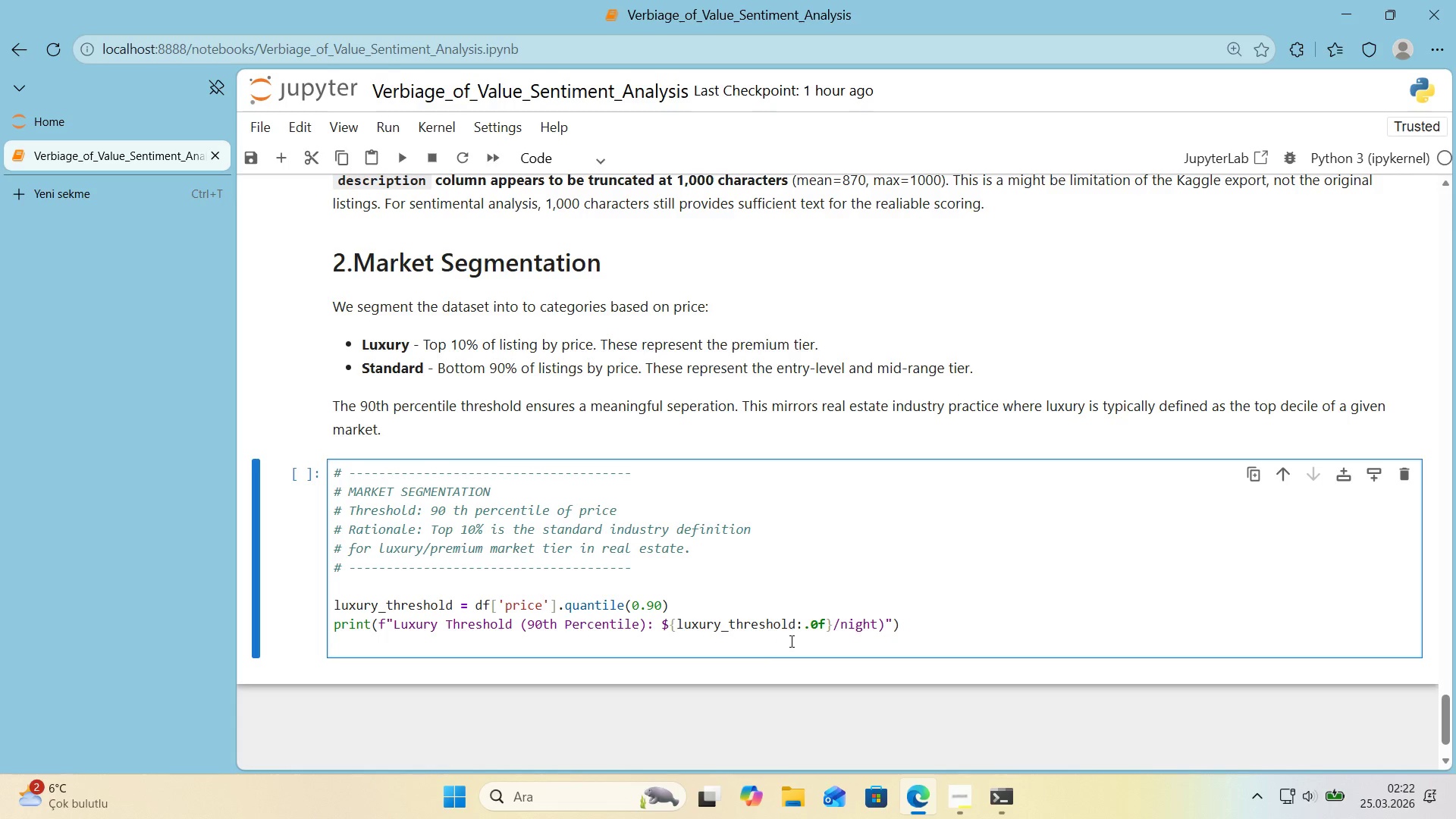 
key(Enter)
 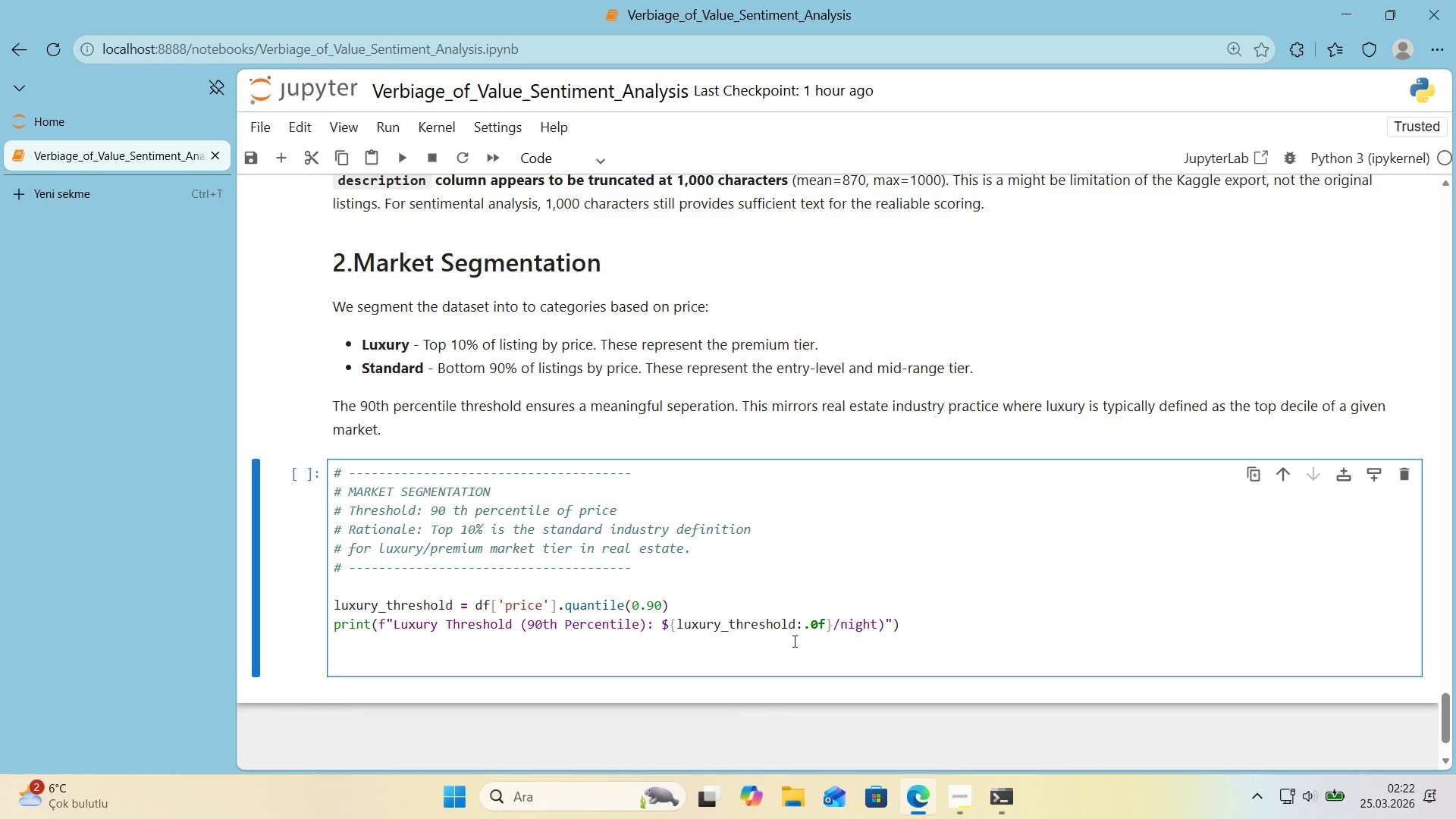 
key(Alt+Control+3)
 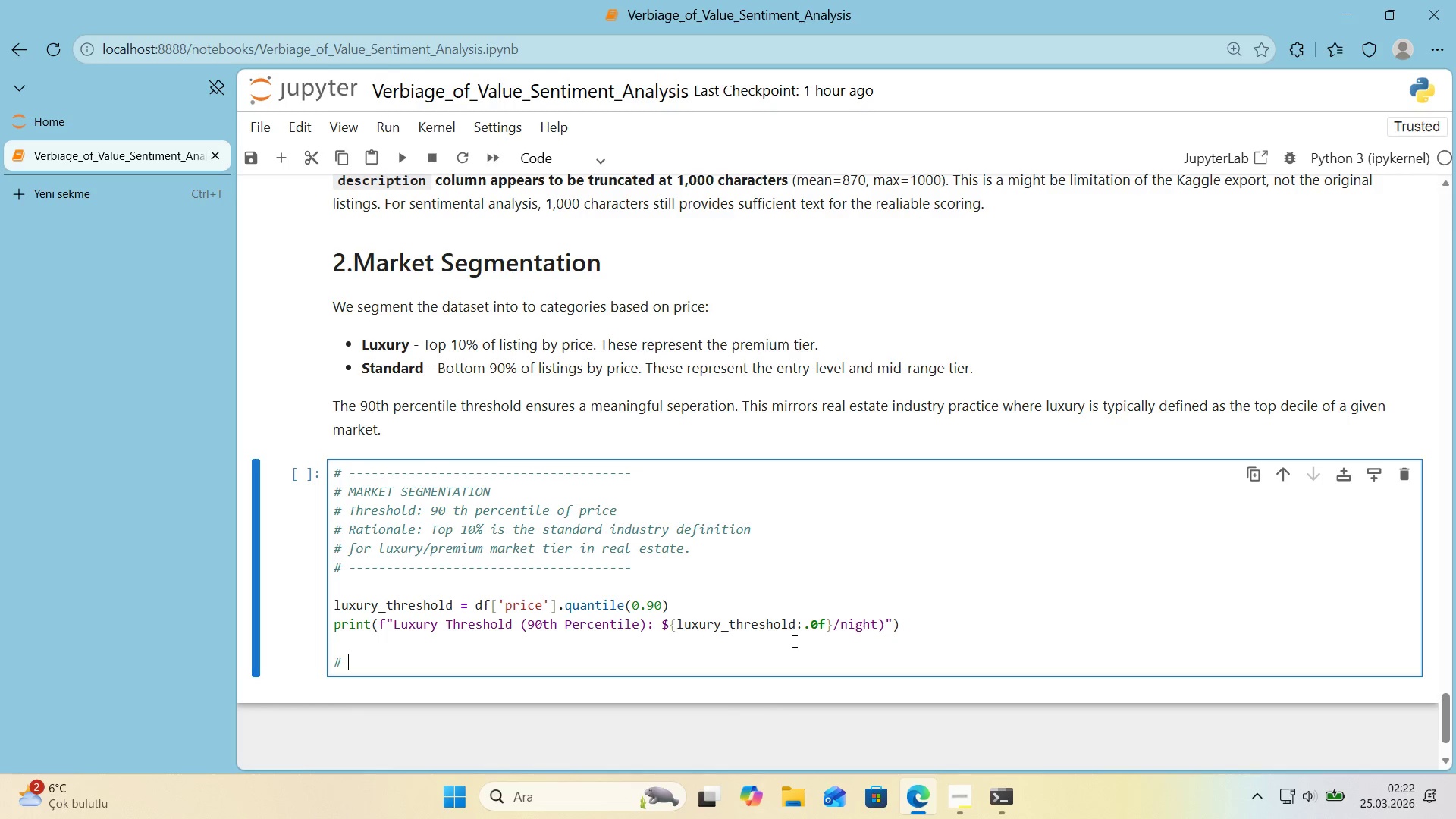 
type( Create segment ta)
key(Backspace)
key(Backspace)
type(labels)
 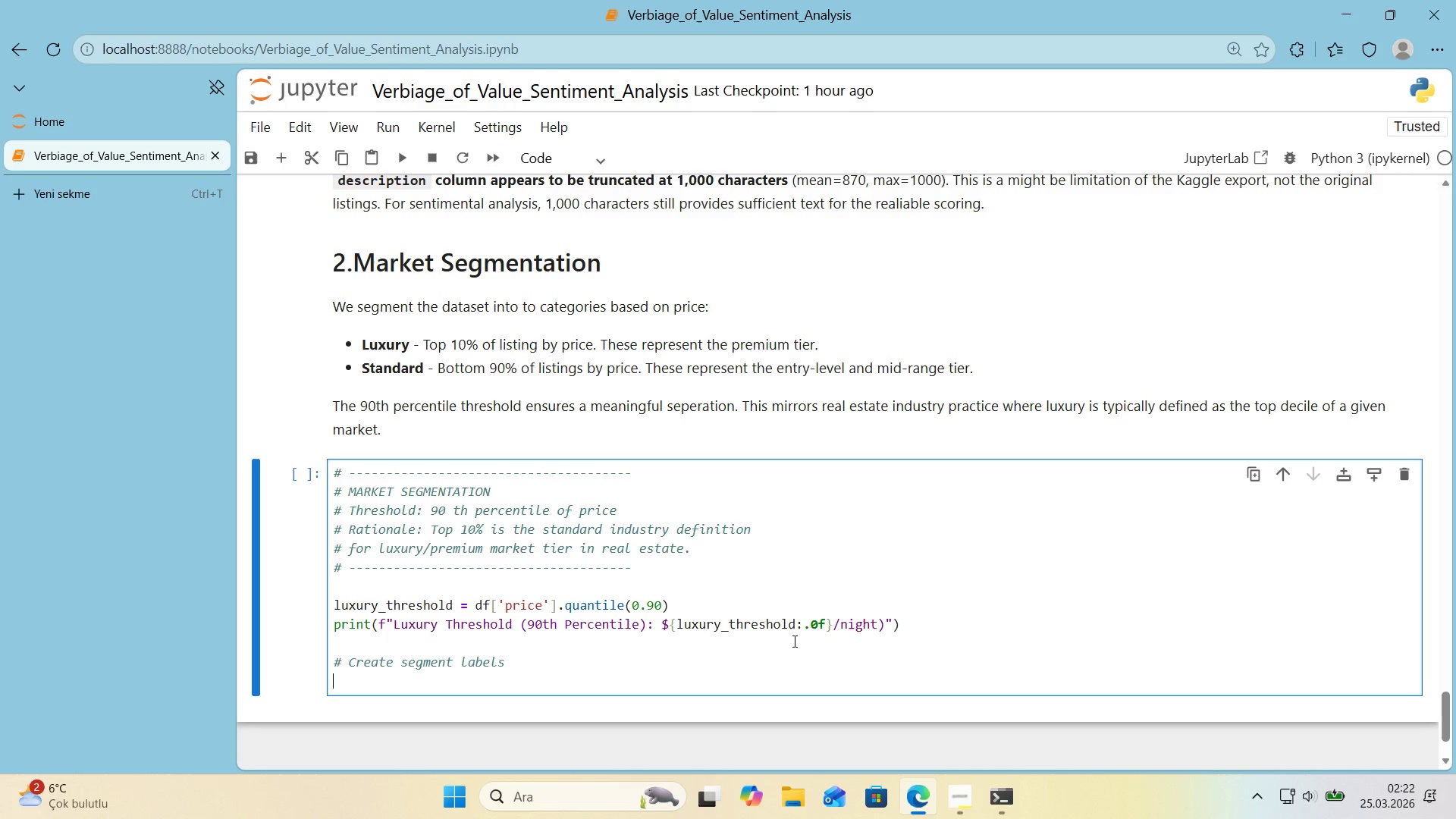 
key(Enter)
 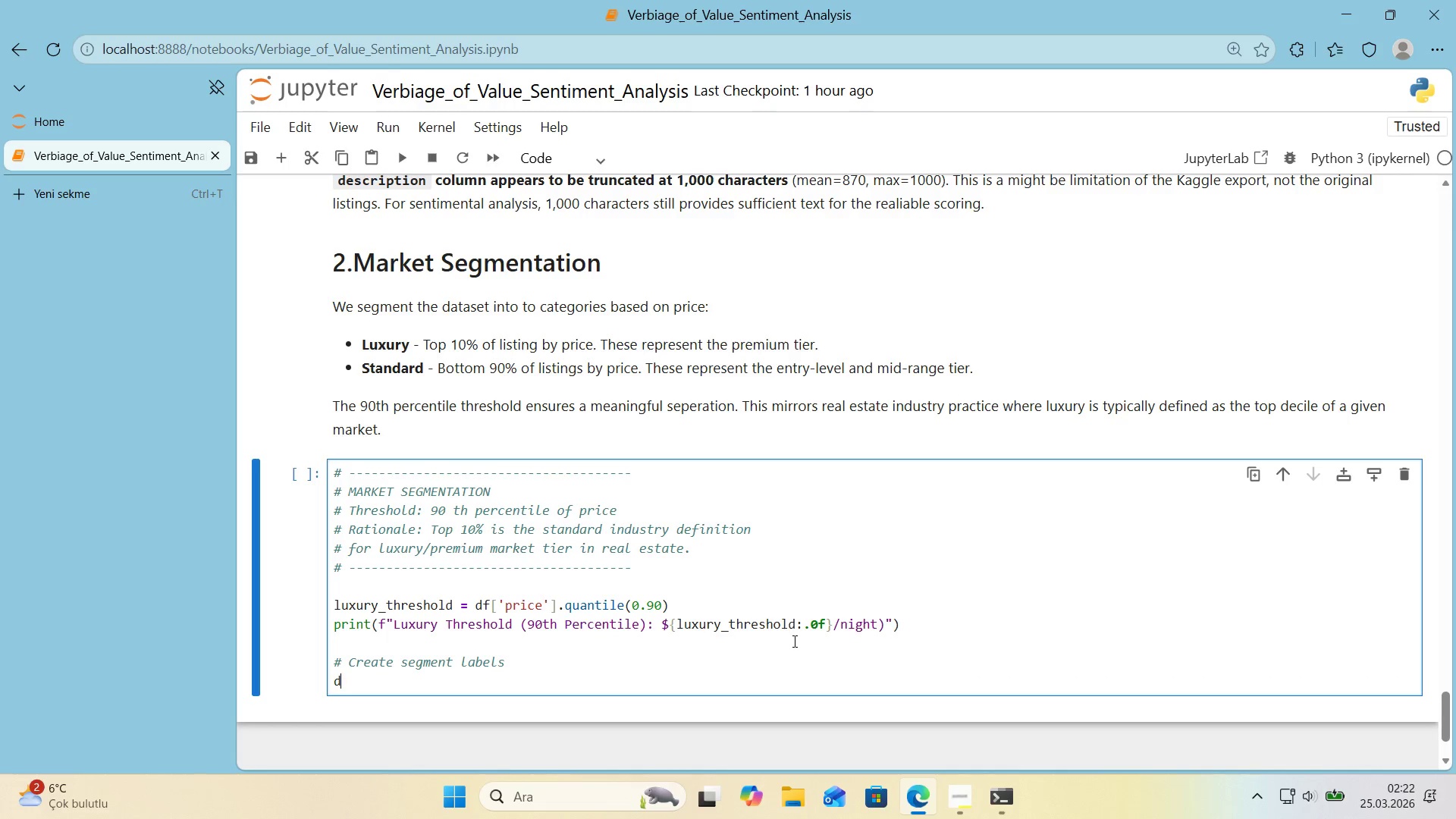 
type(df)
 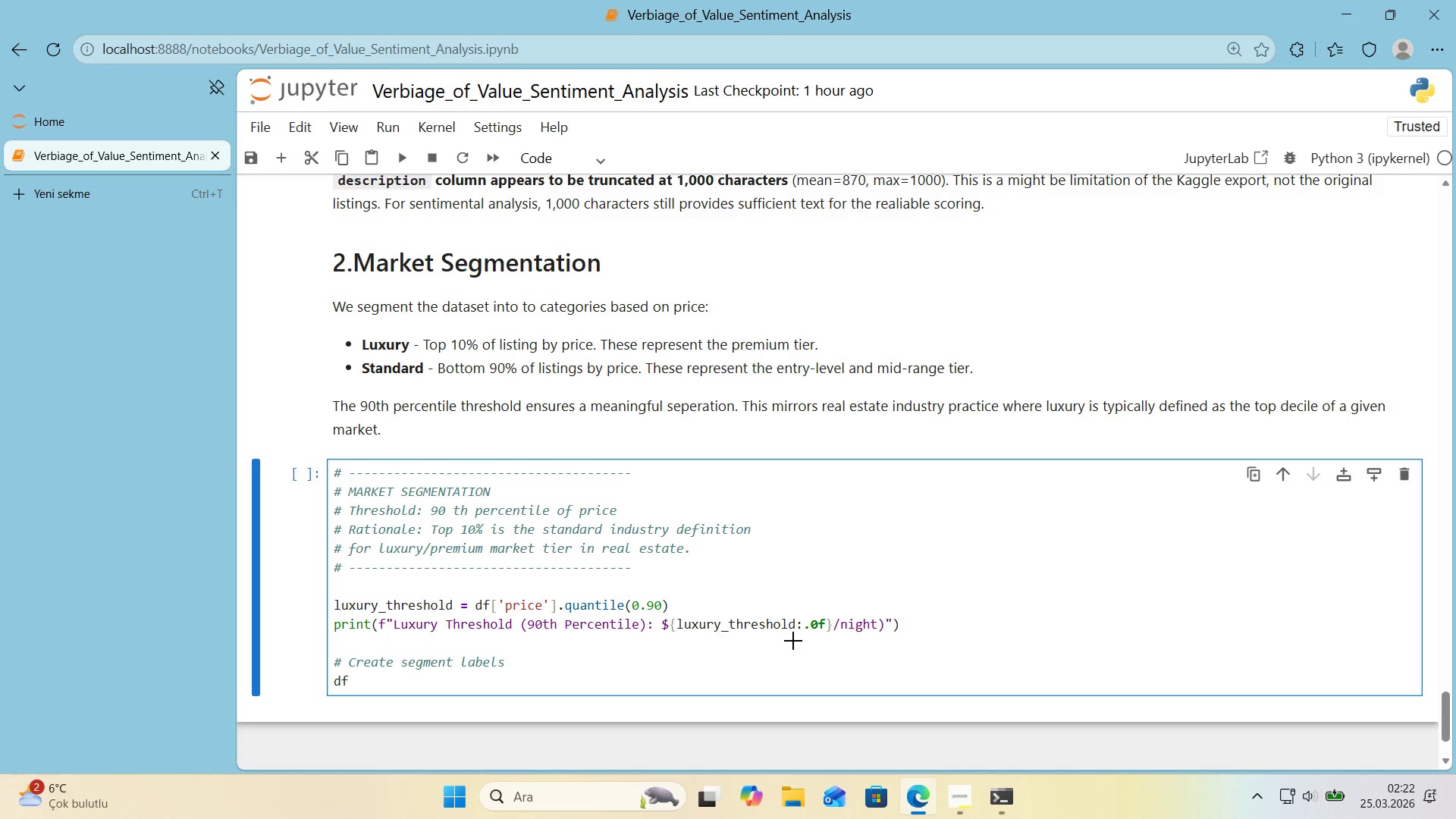 
key(Alt+Control+7)
 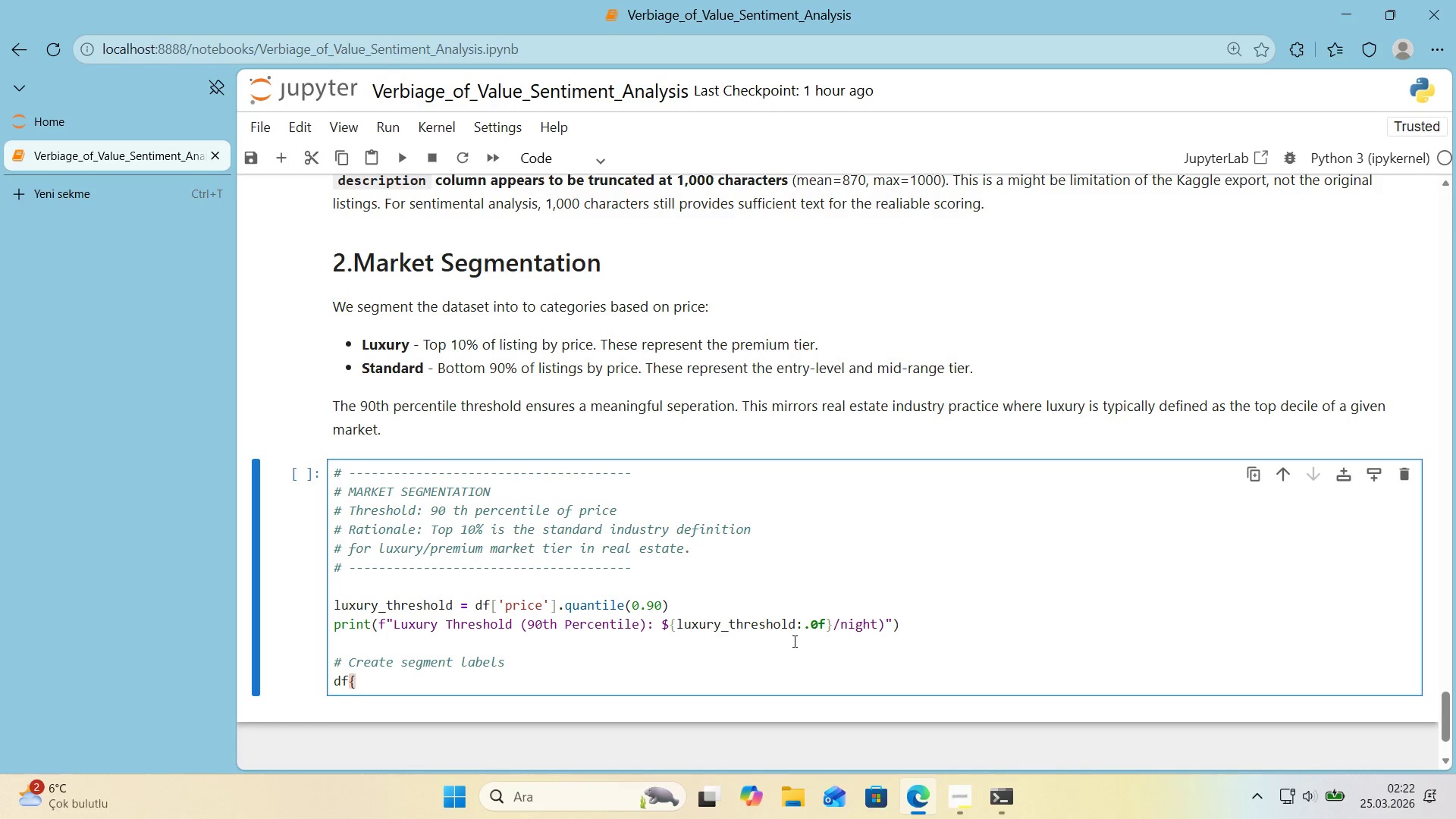 
key(Backspace)
 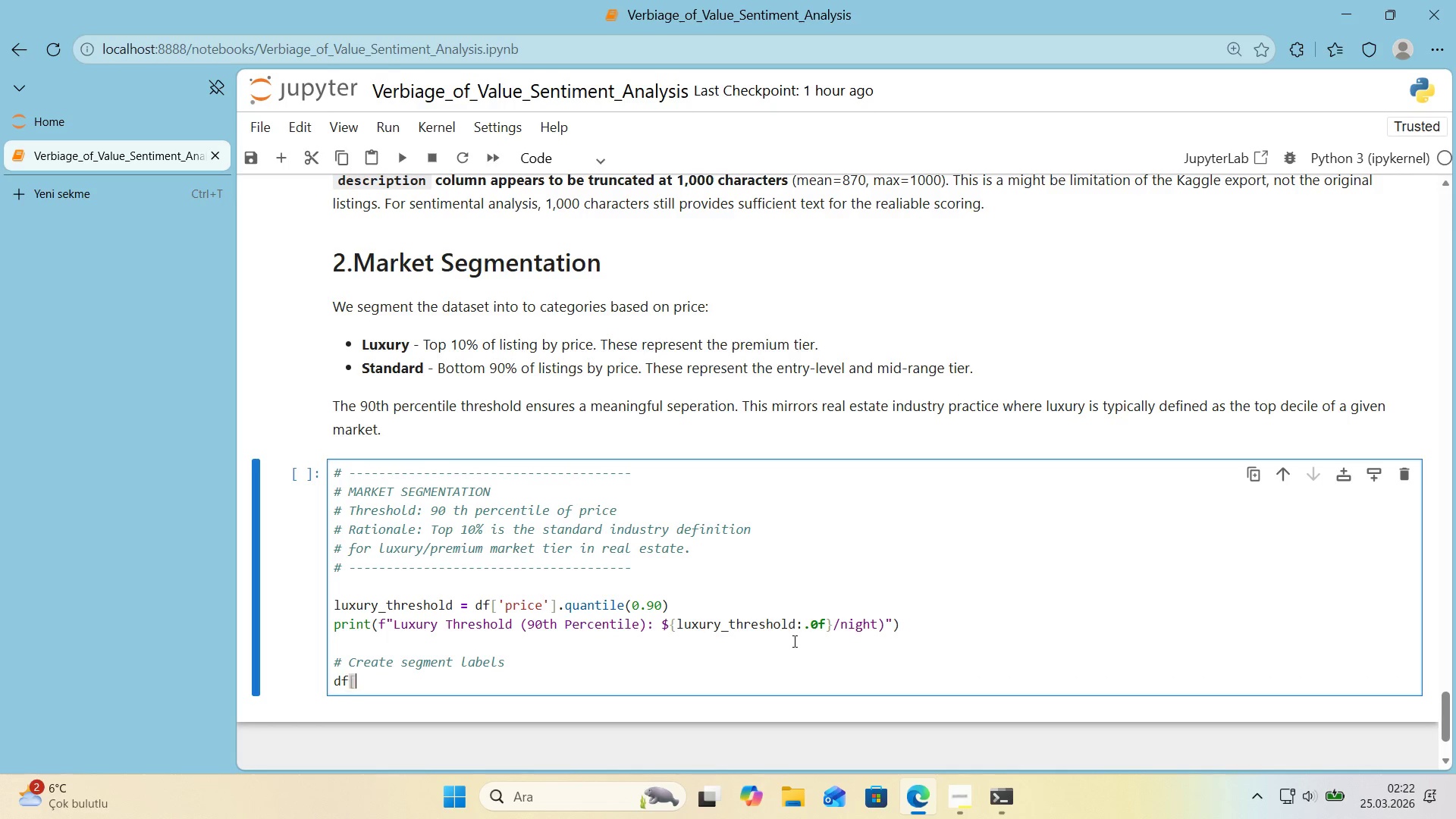 
key(Alt+Control+8)
 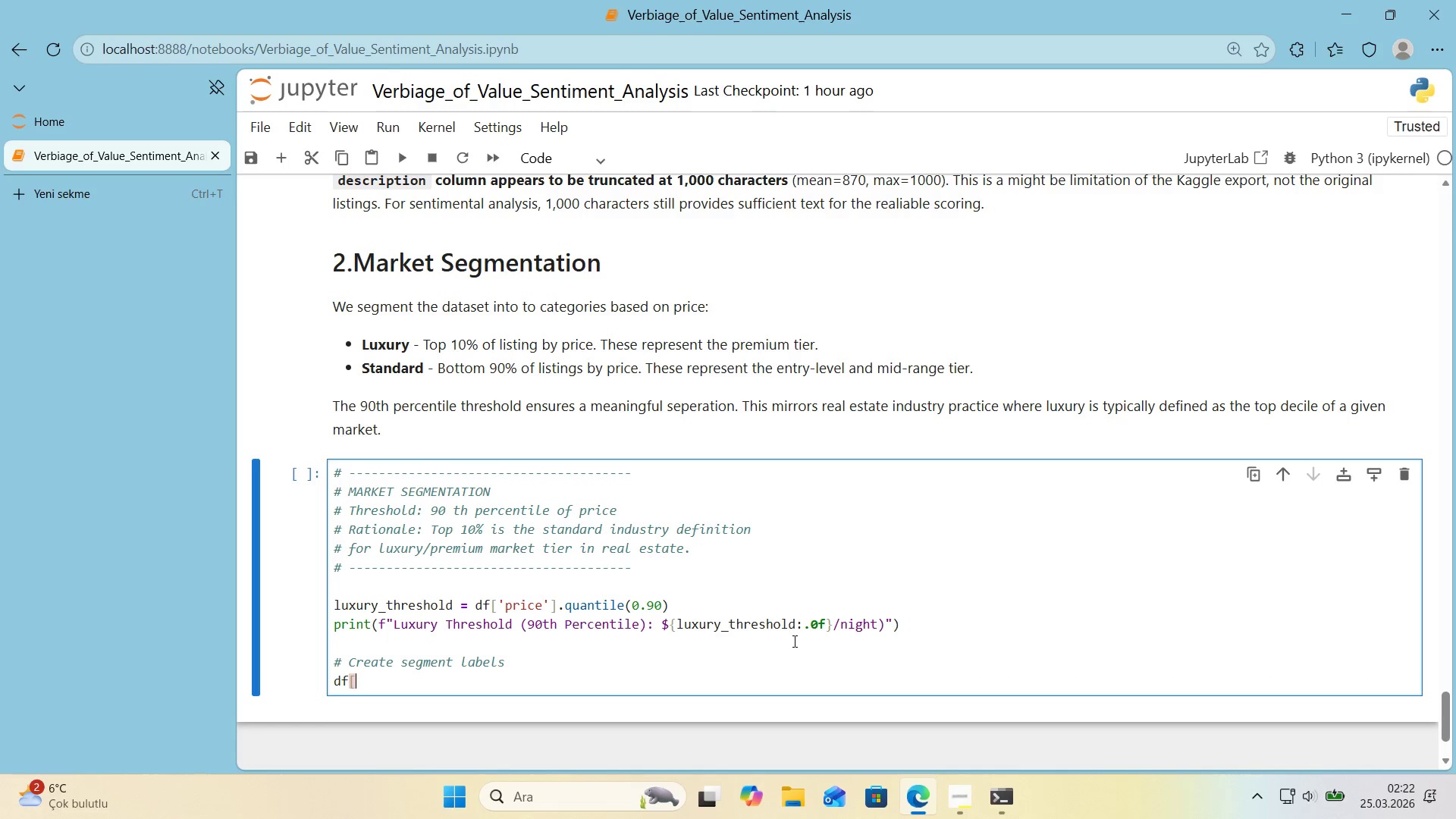 
key(Alt+Control+9)
 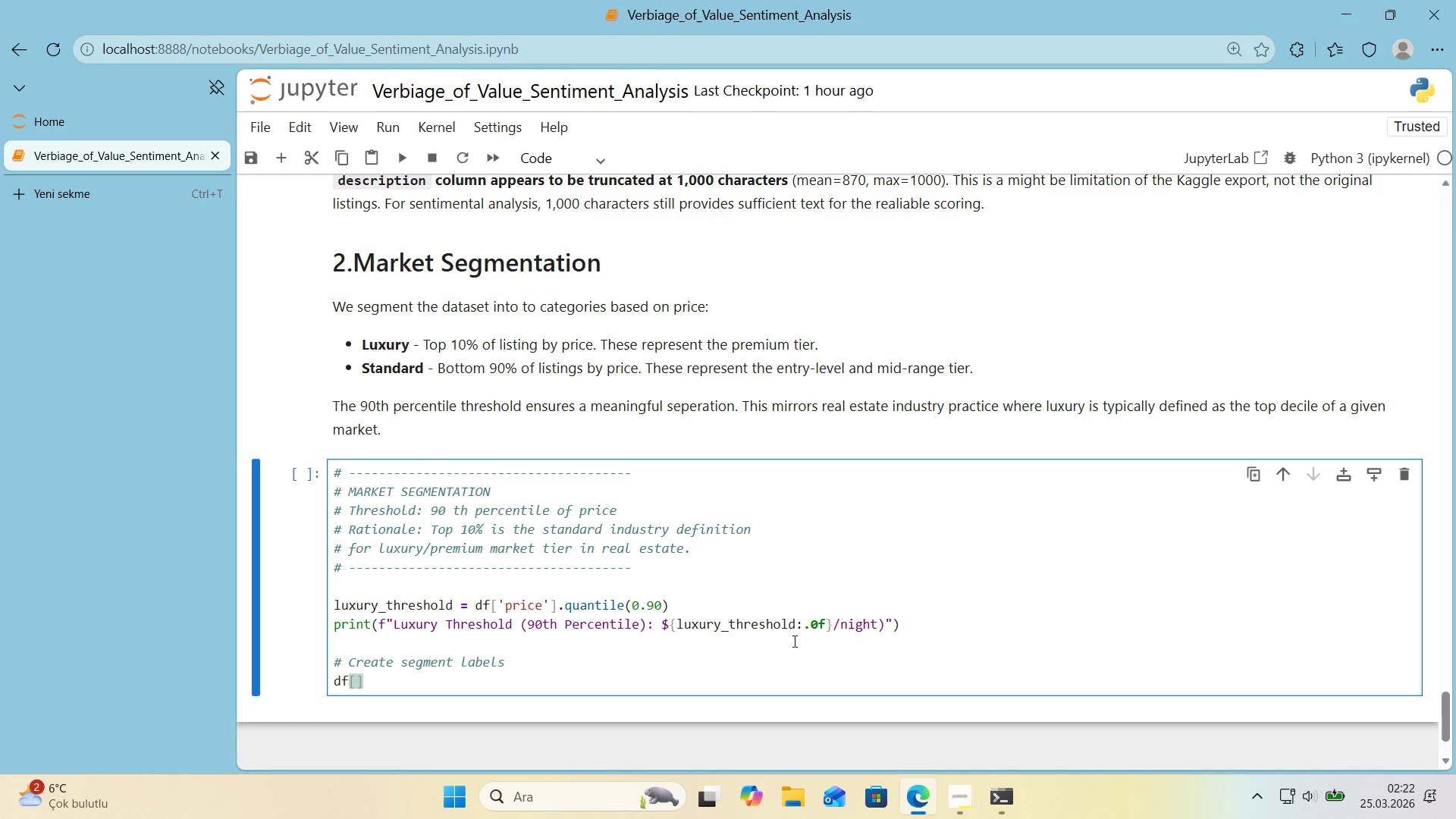 
key(ArrowLeft)
 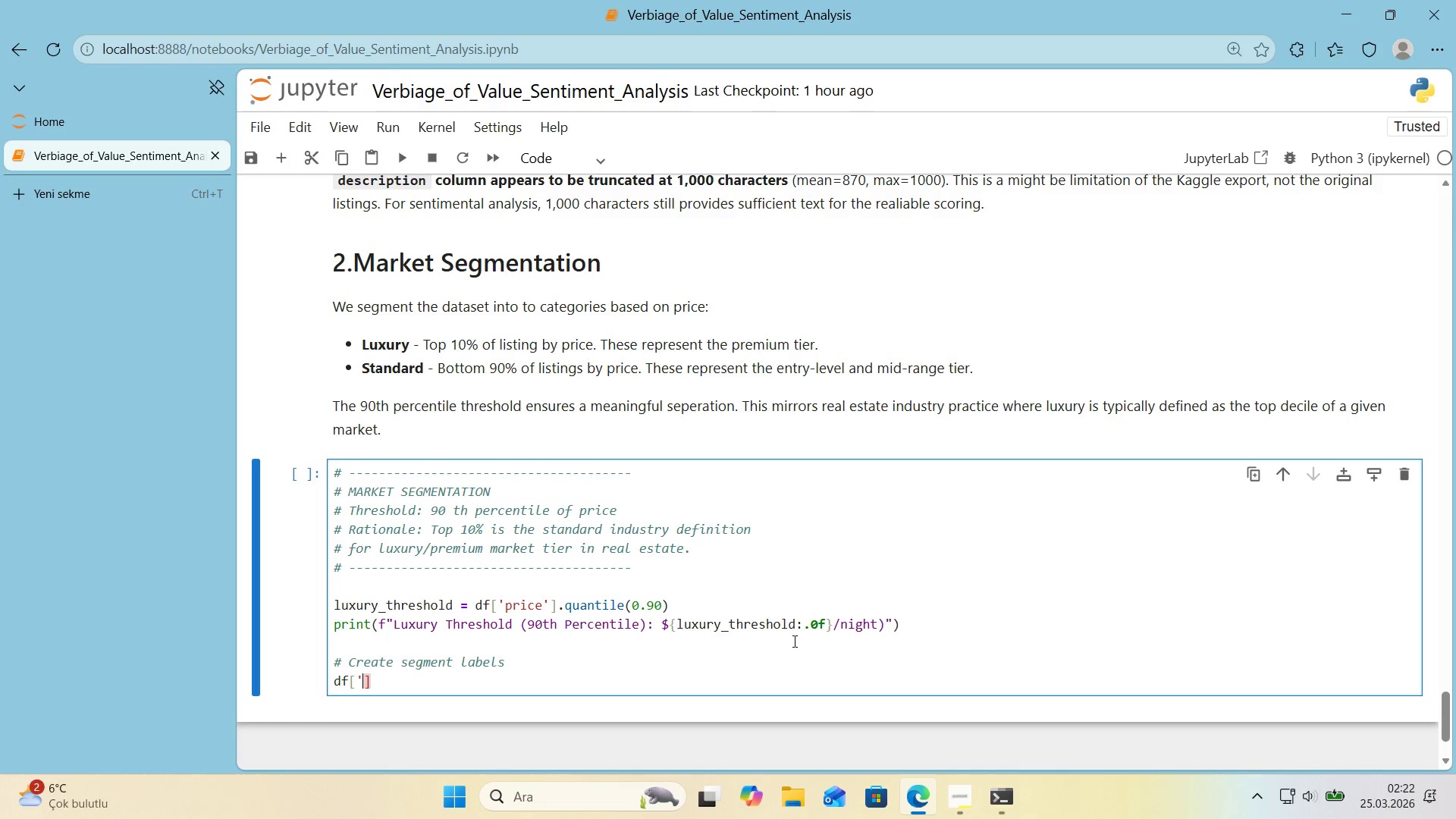 
type(@@)
 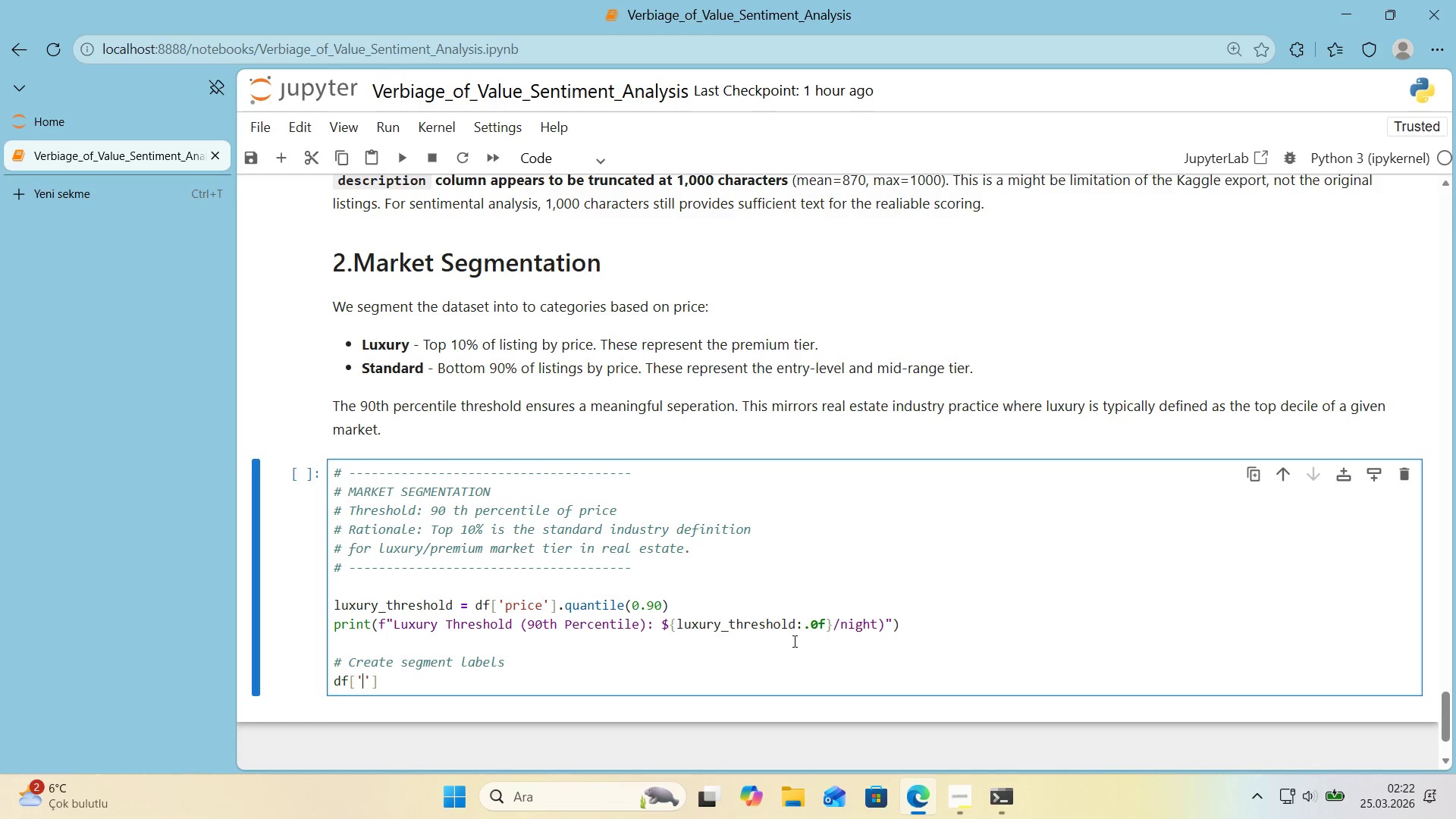 
key(ArrowLeft)
 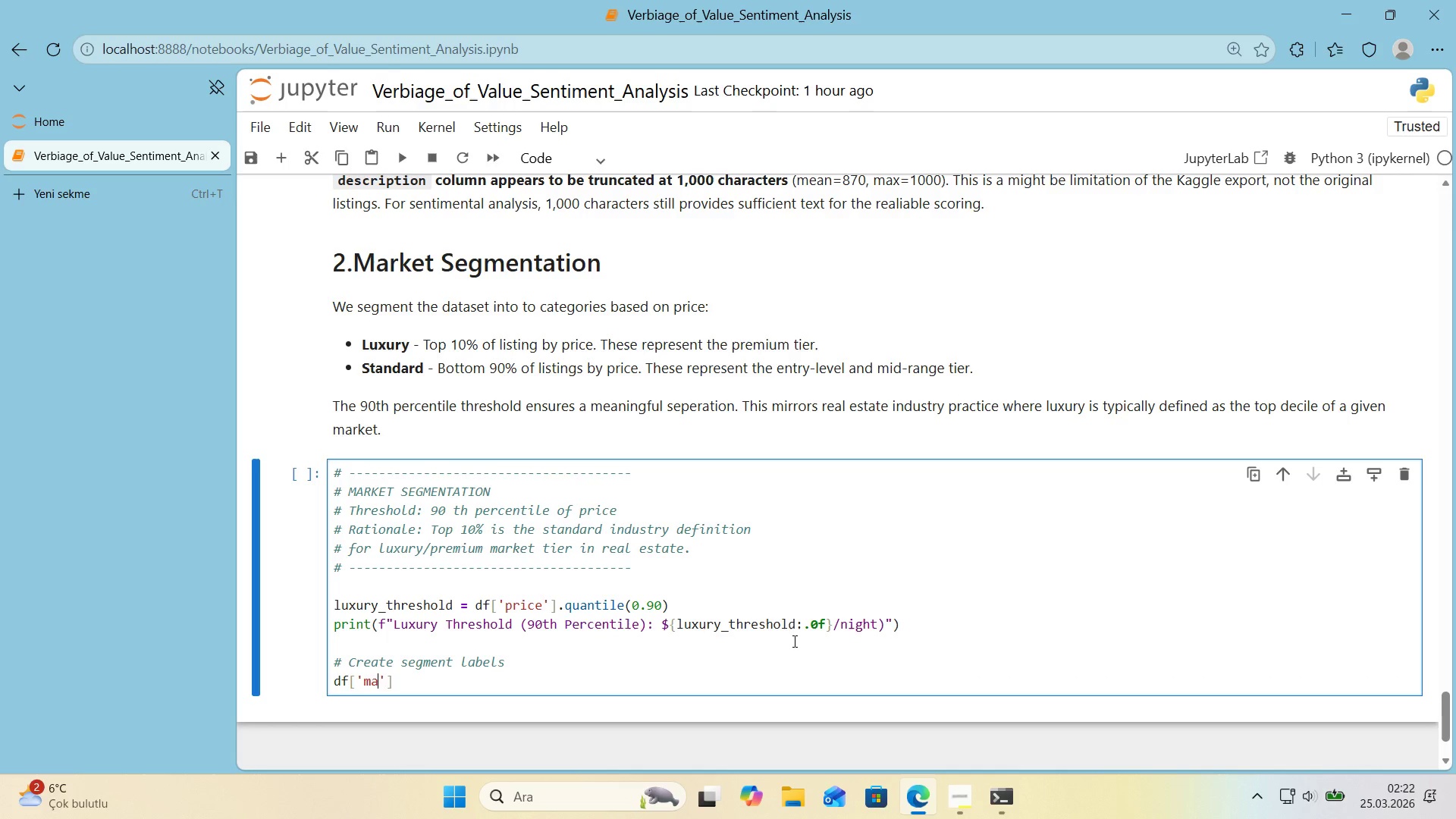 
type(market_segment)
 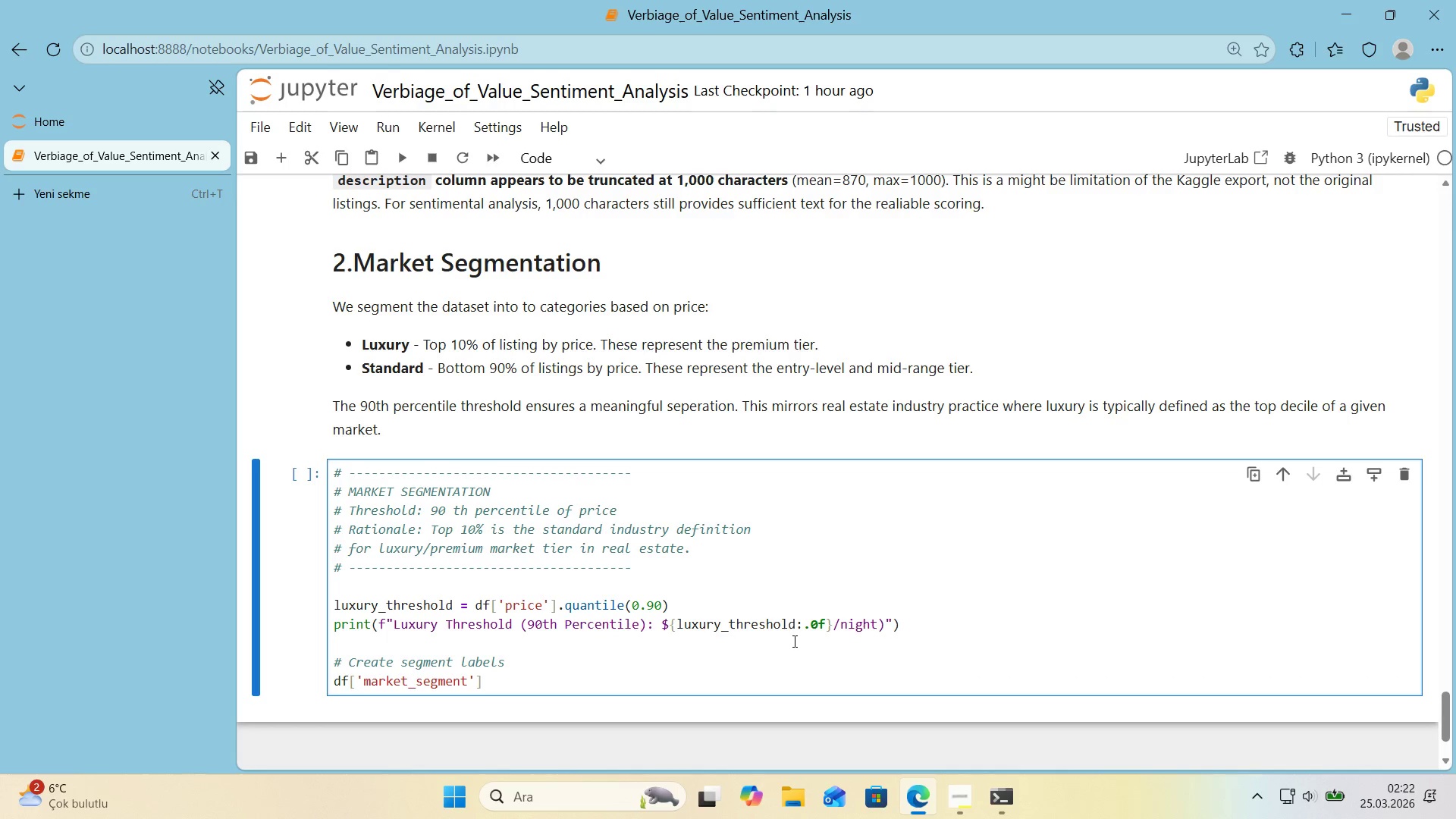 
key(ArrowRight)
 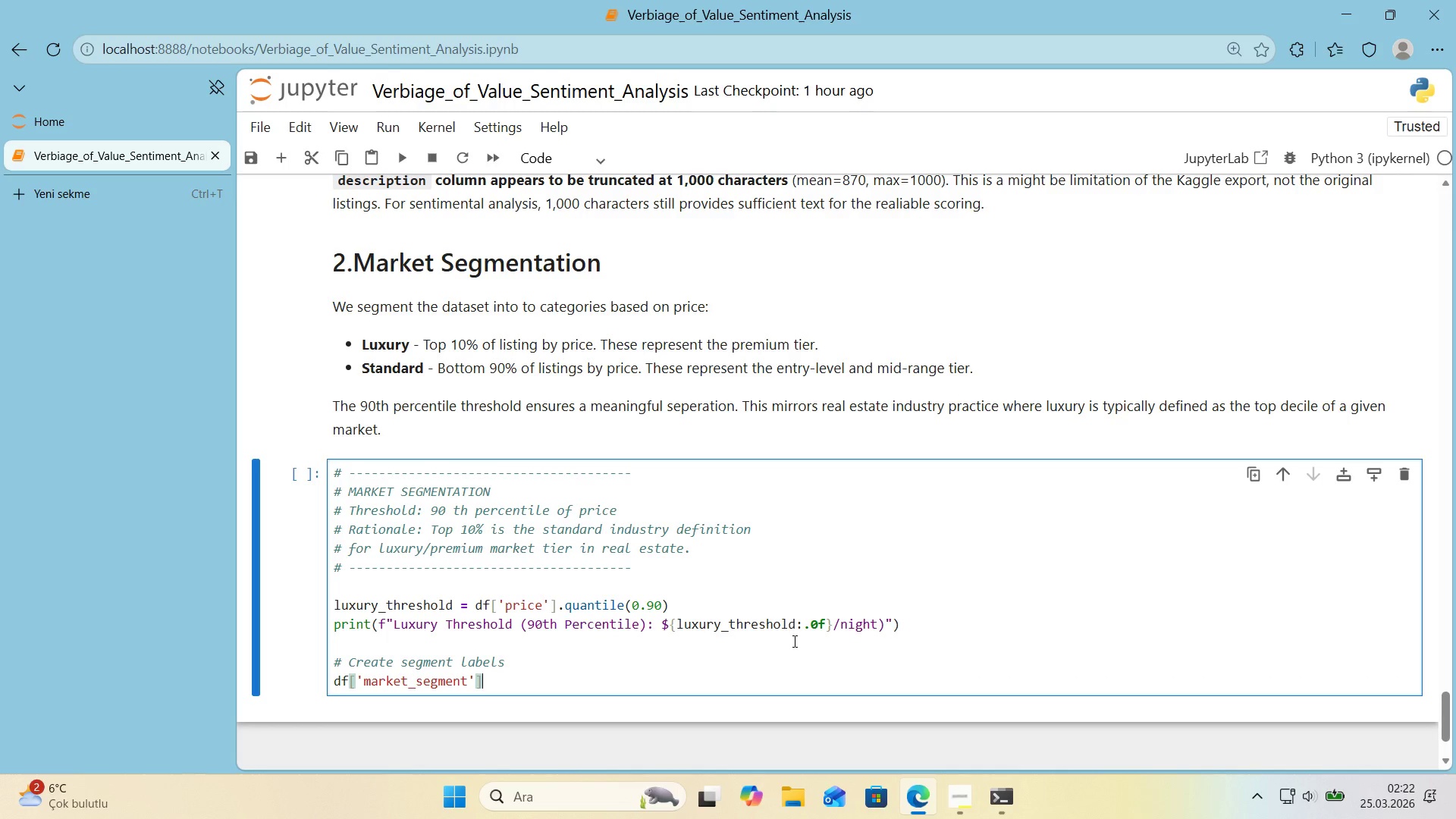 
key(ArrowRight)
 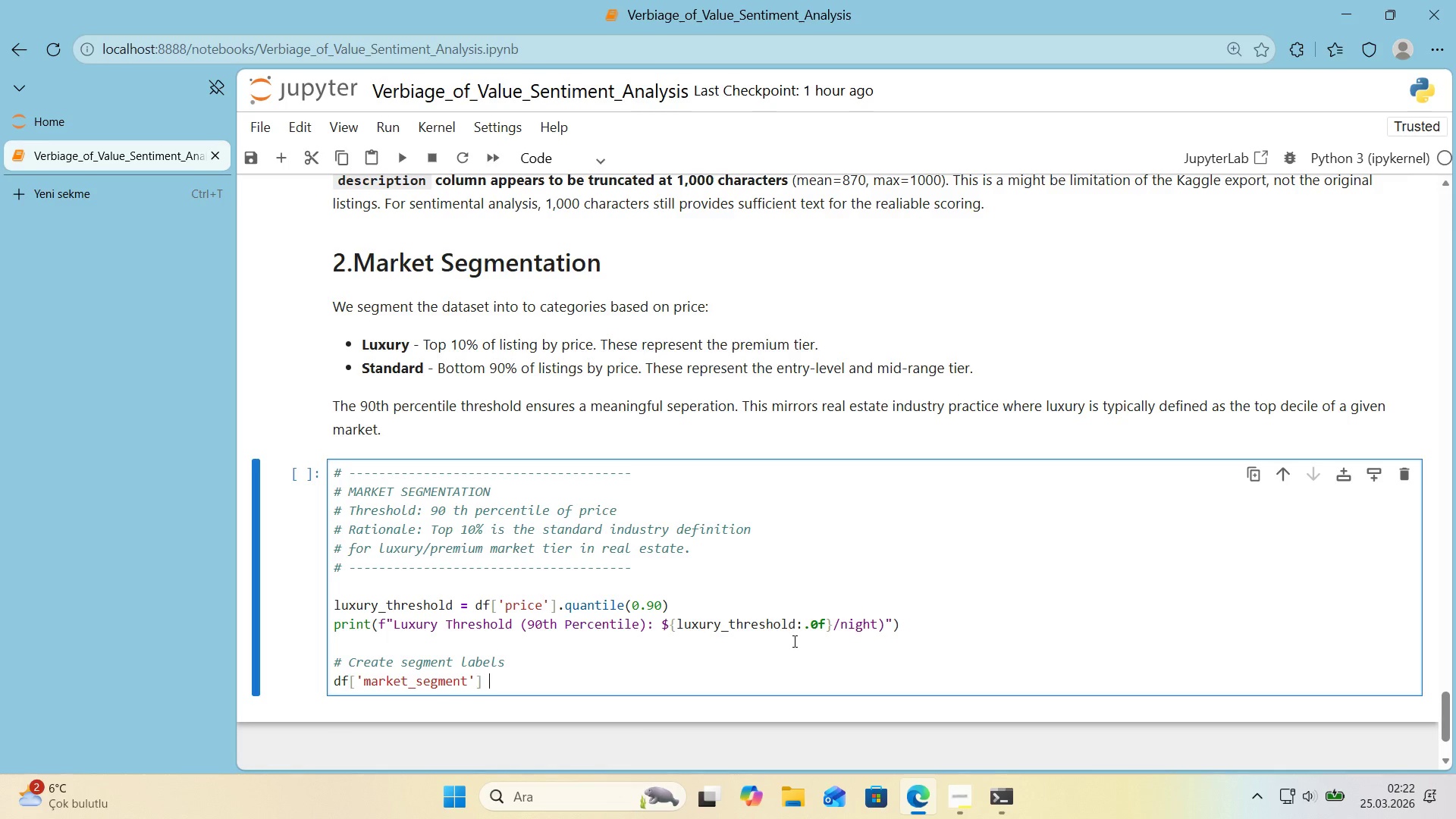 
type( ) np.where*()
 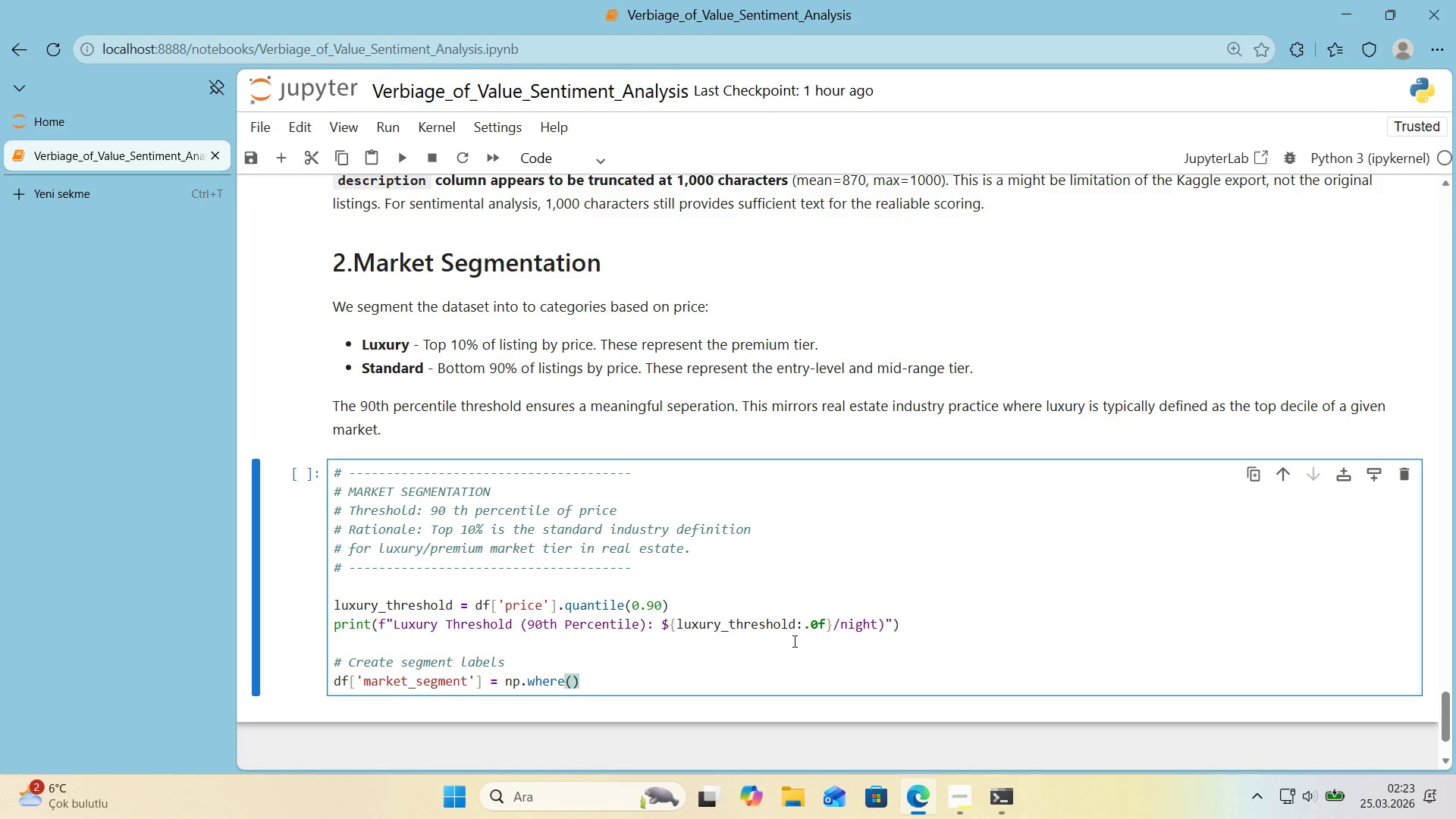 
key(ArrowLeft)
 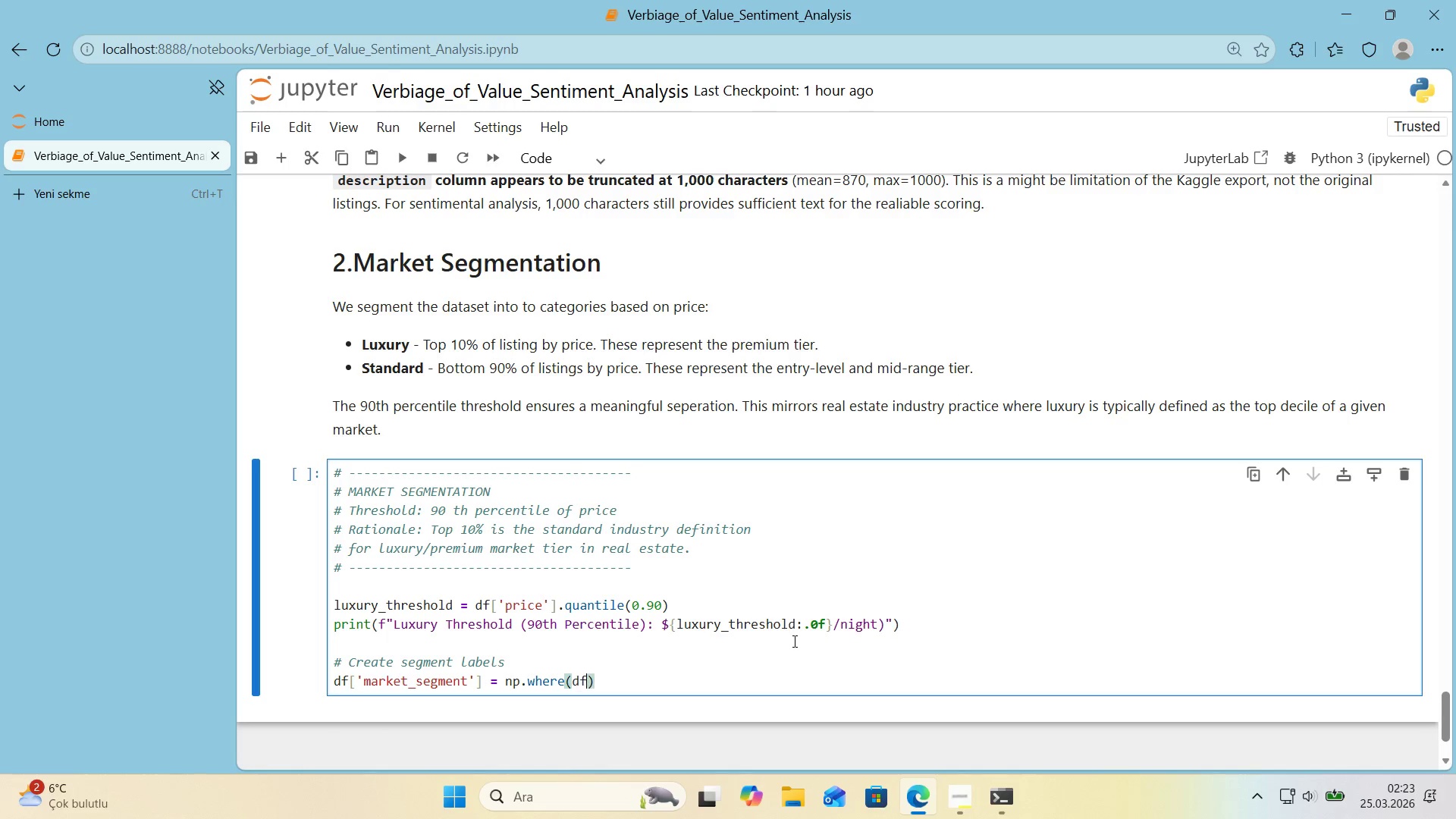 
type(df)
 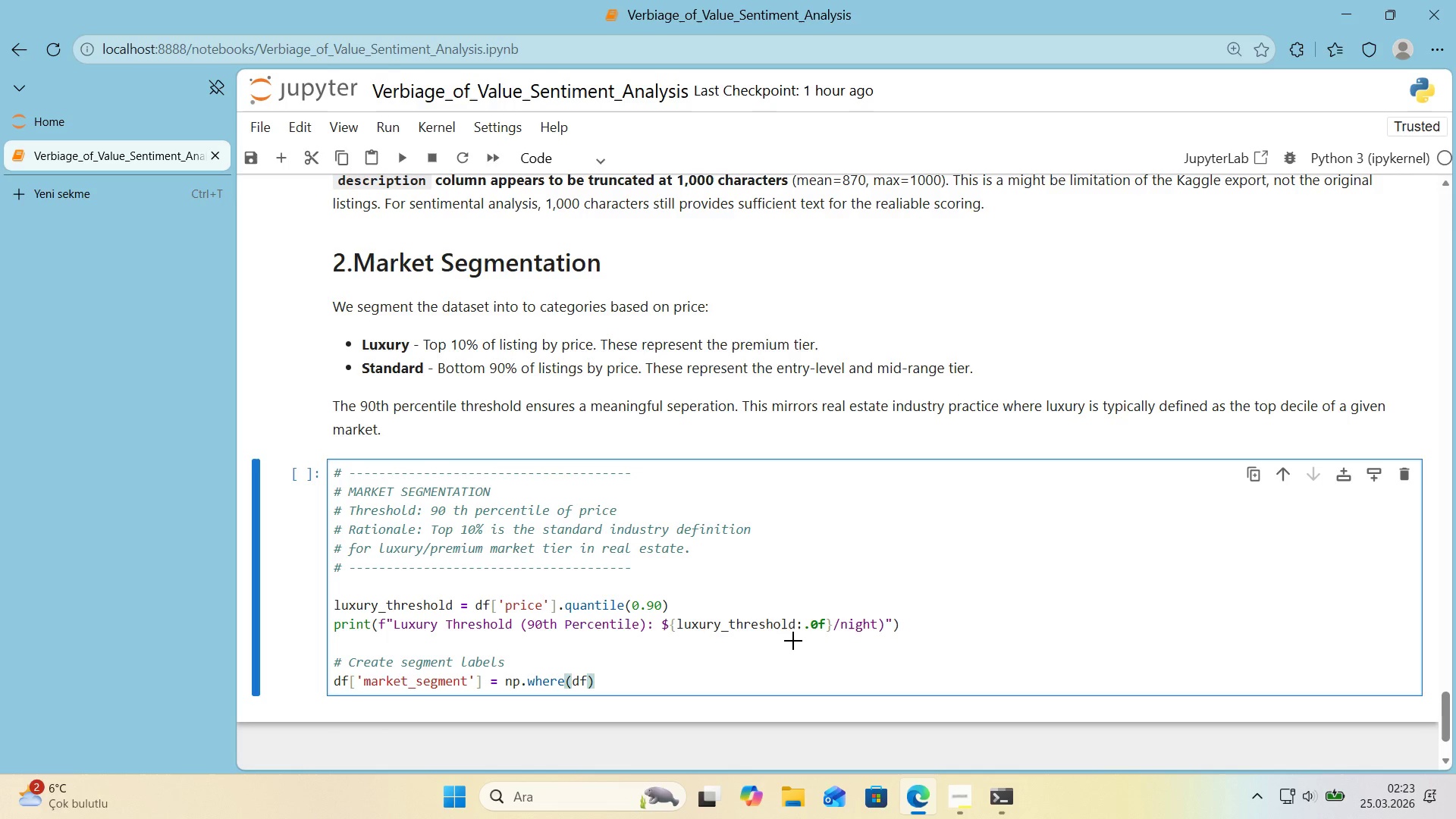 
key(Alt+Control+8)
 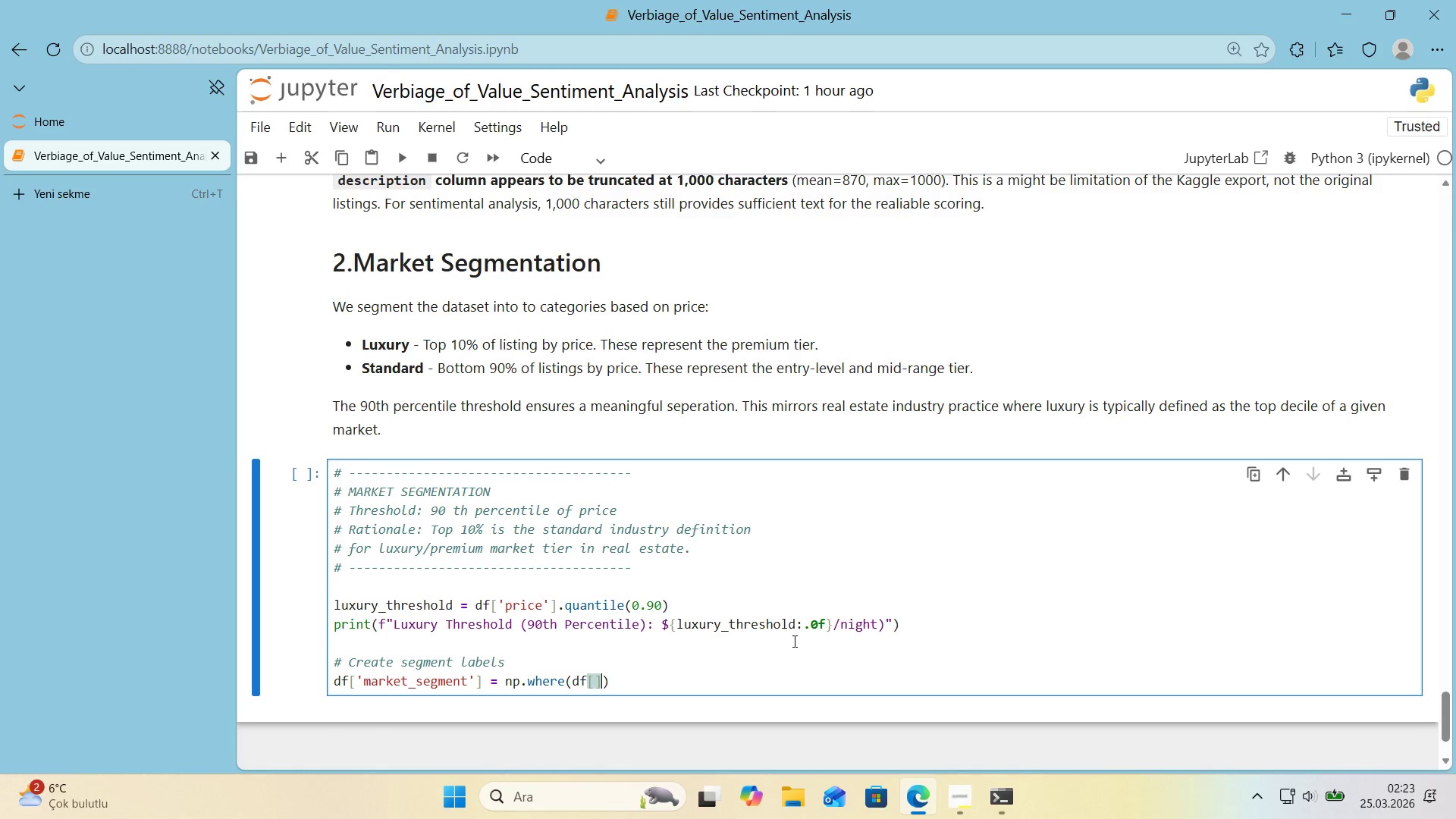 
key(Alt+Control+9)
 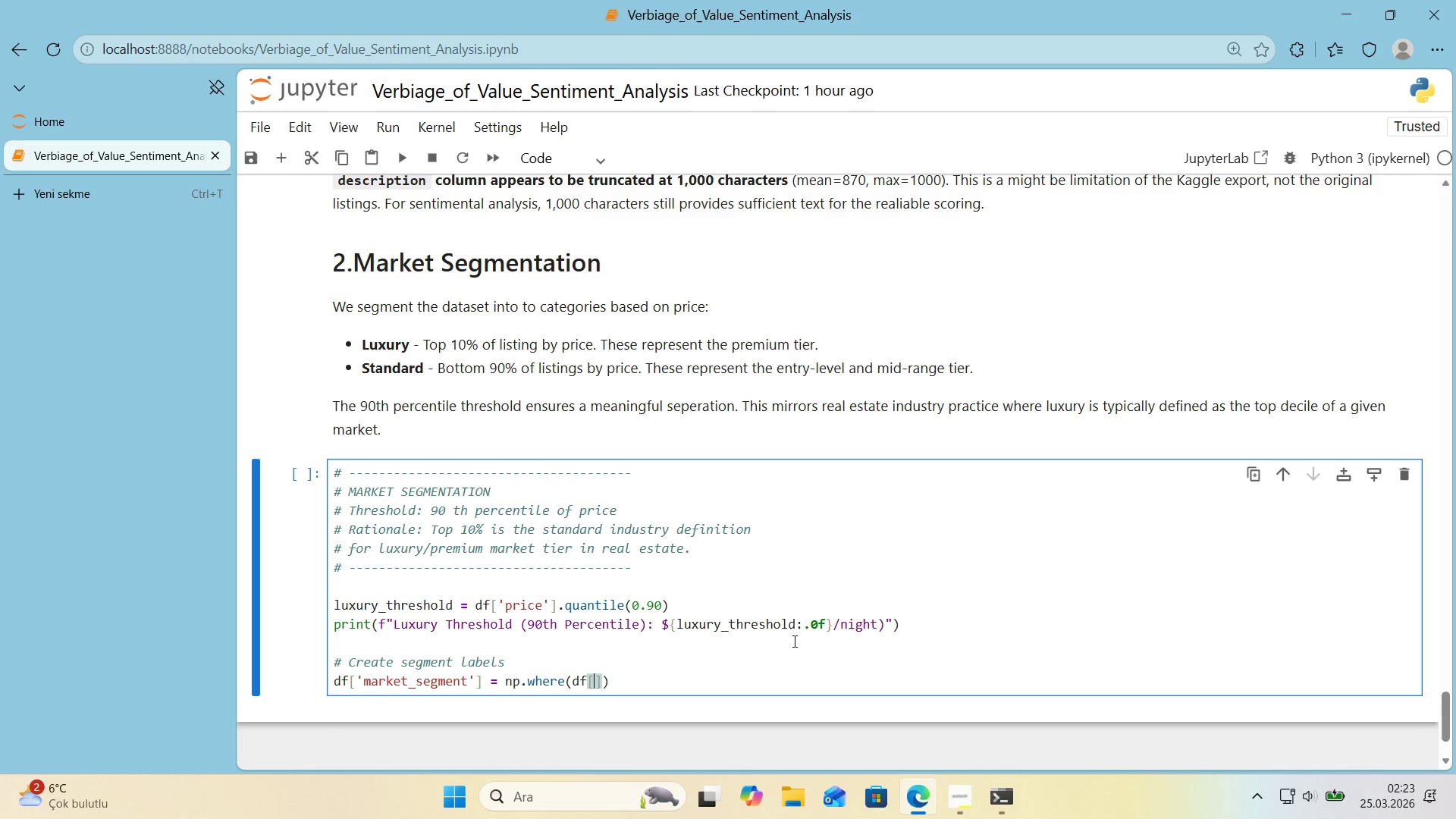 
key(ArrowLeft)
 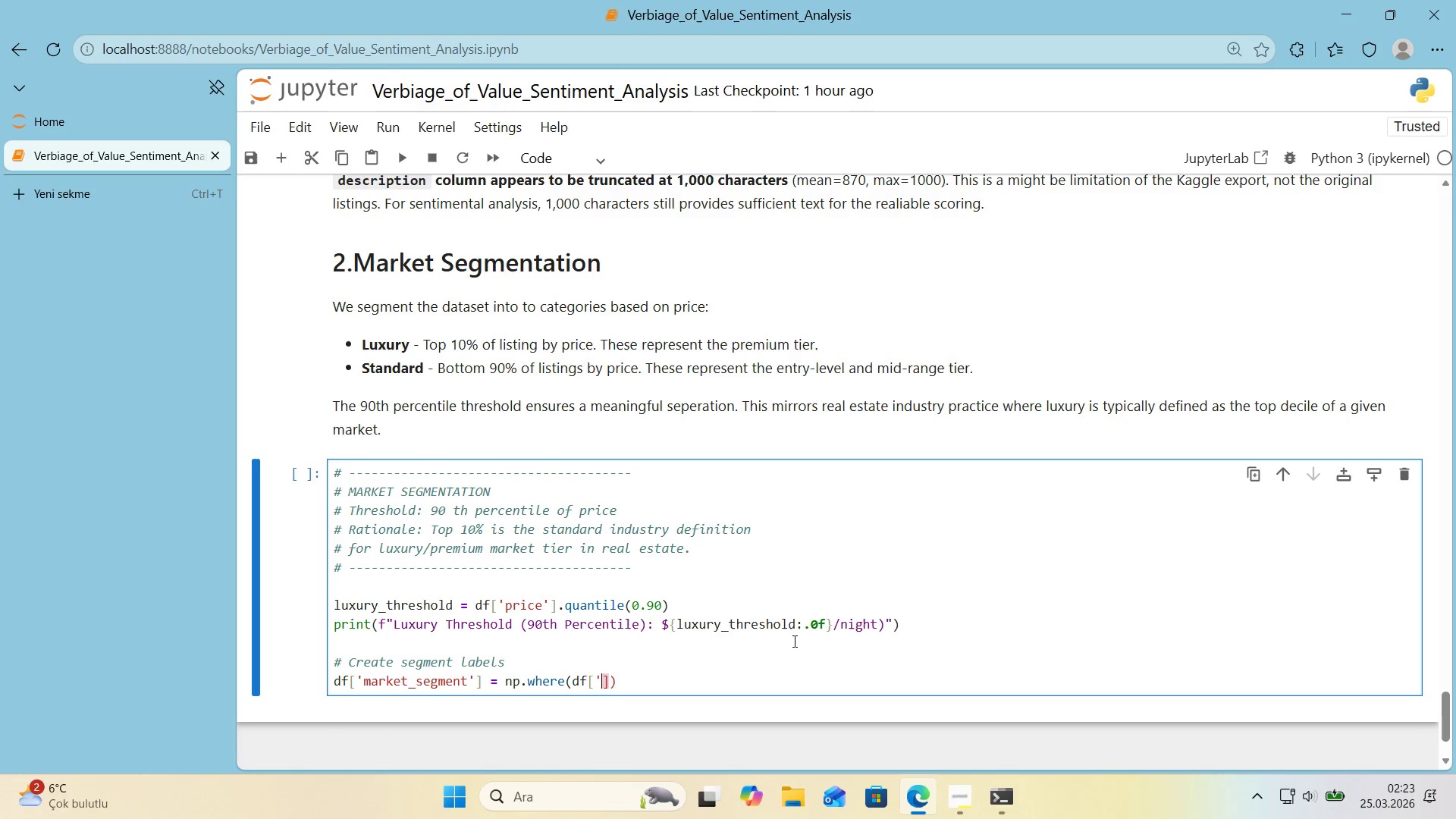 
type(@@)
 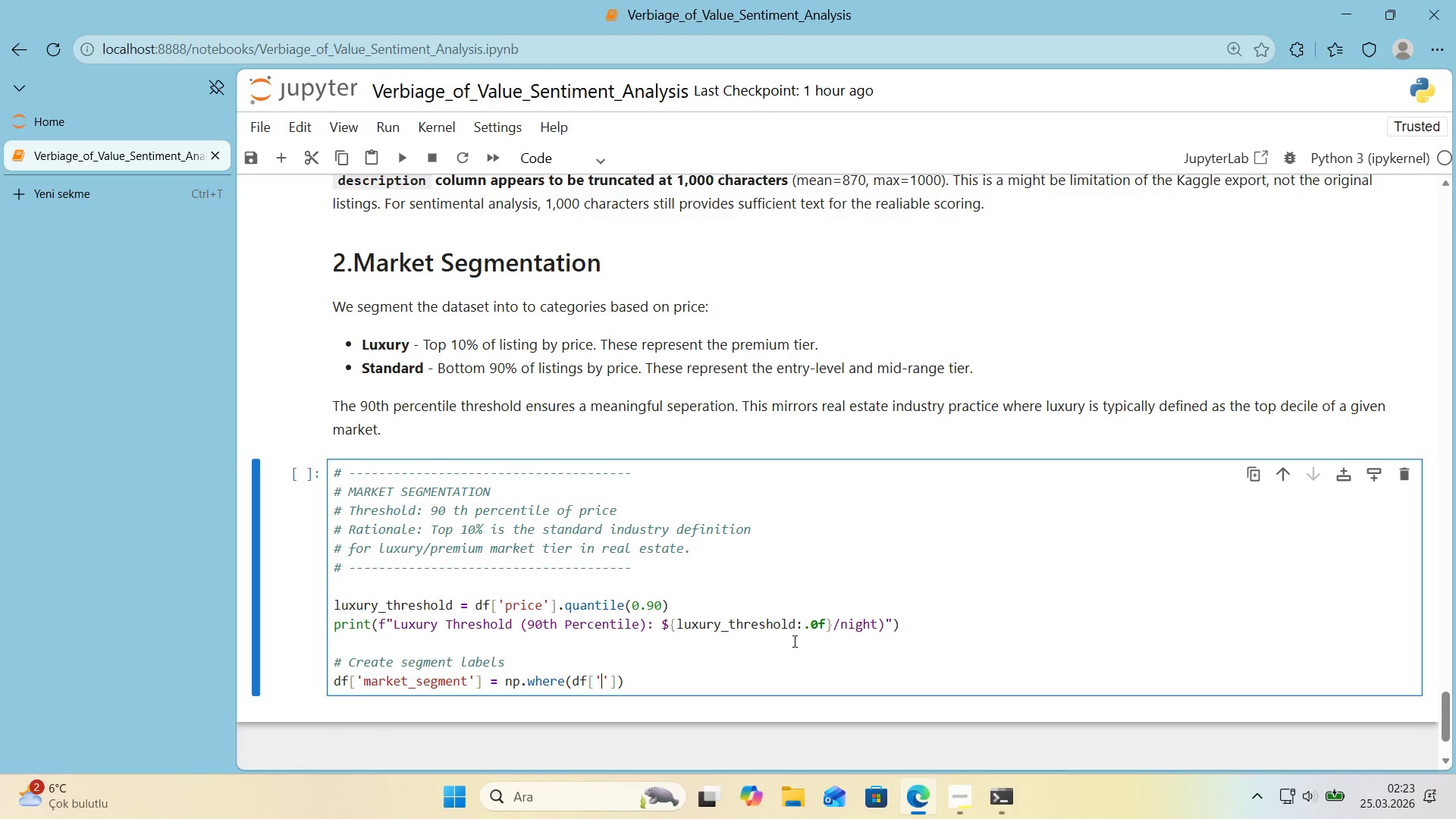 
key(ArrowLeft)
 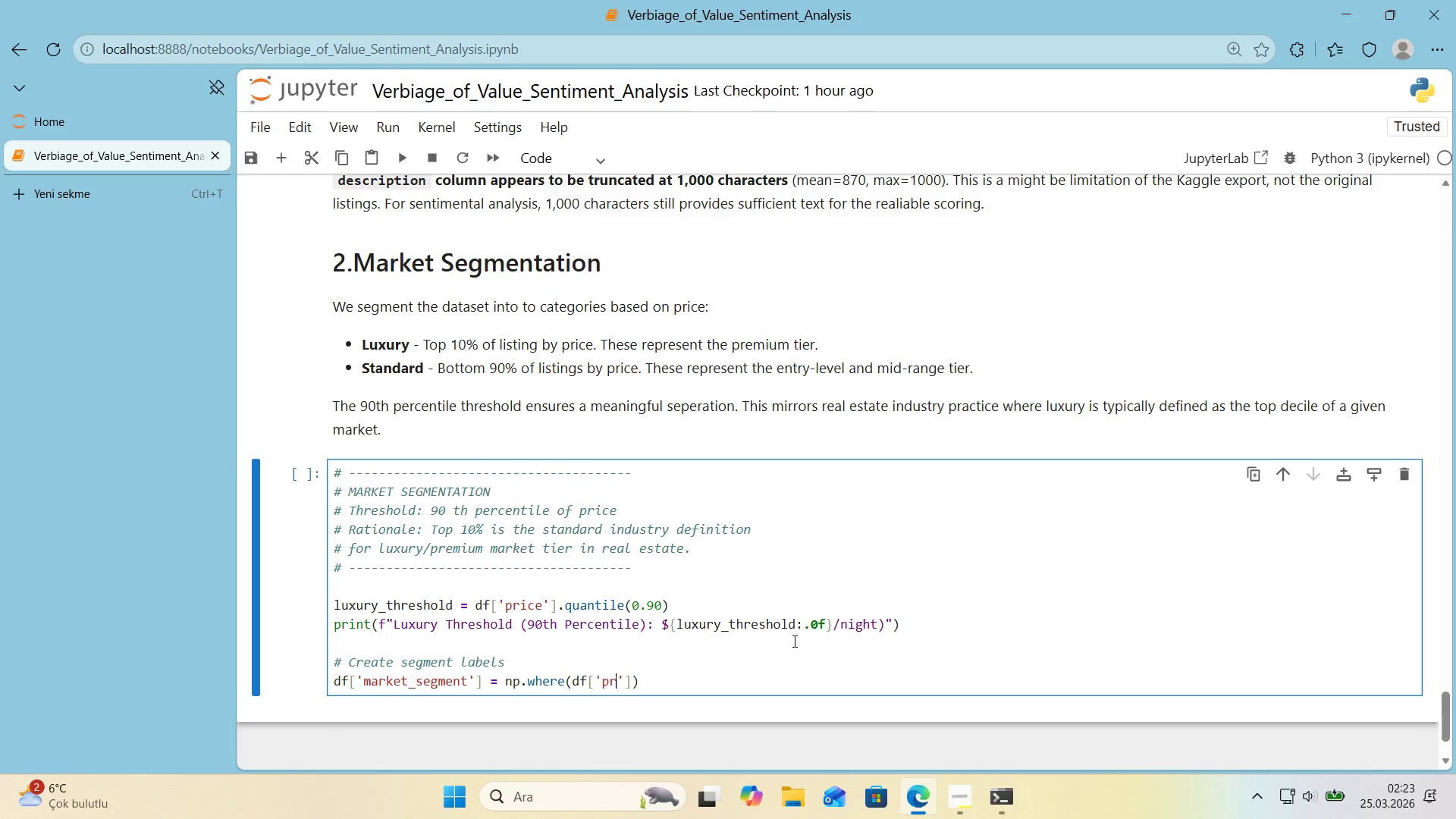 
type(pr'ce)
 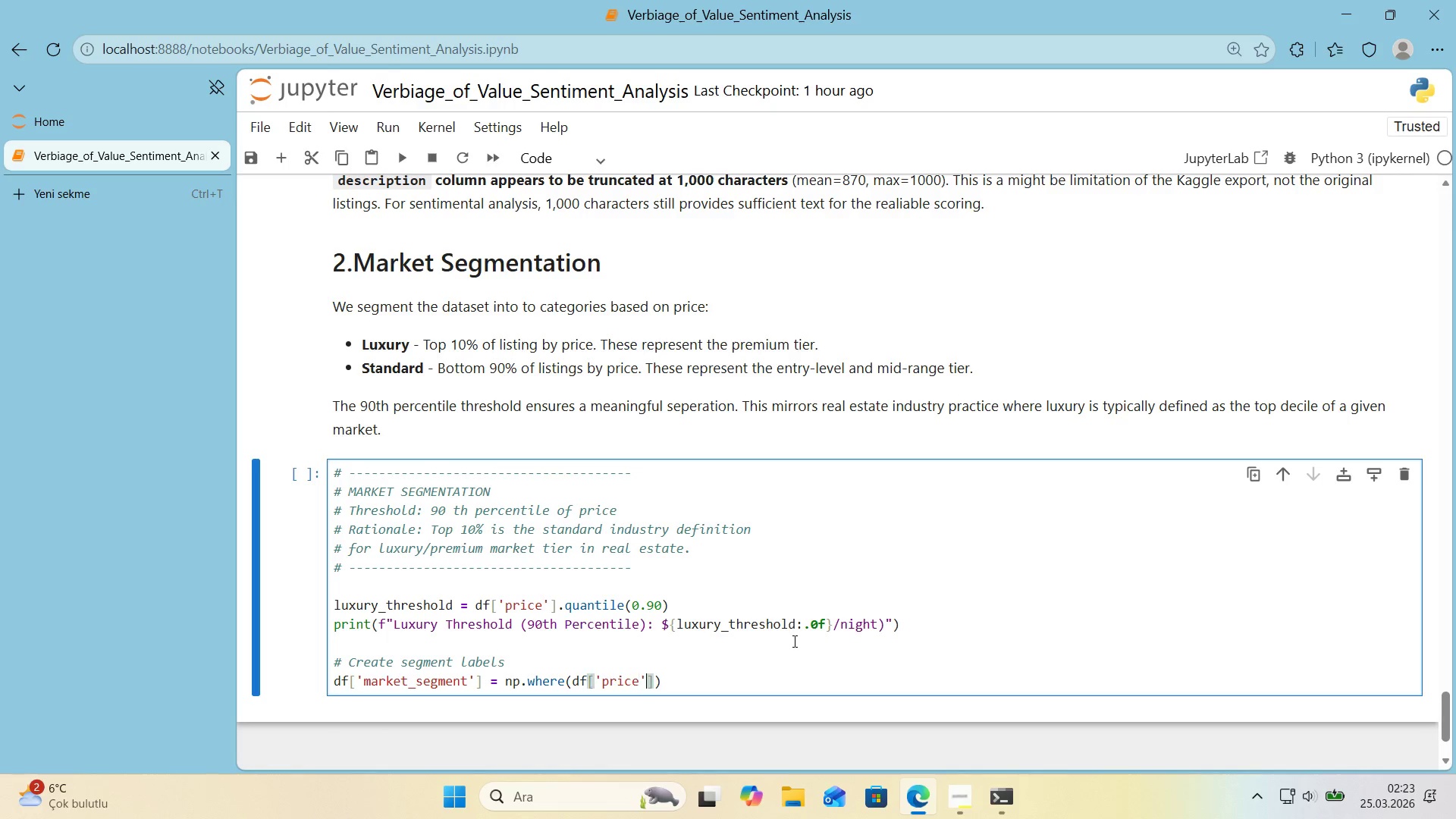 
key(ArrowRight)
 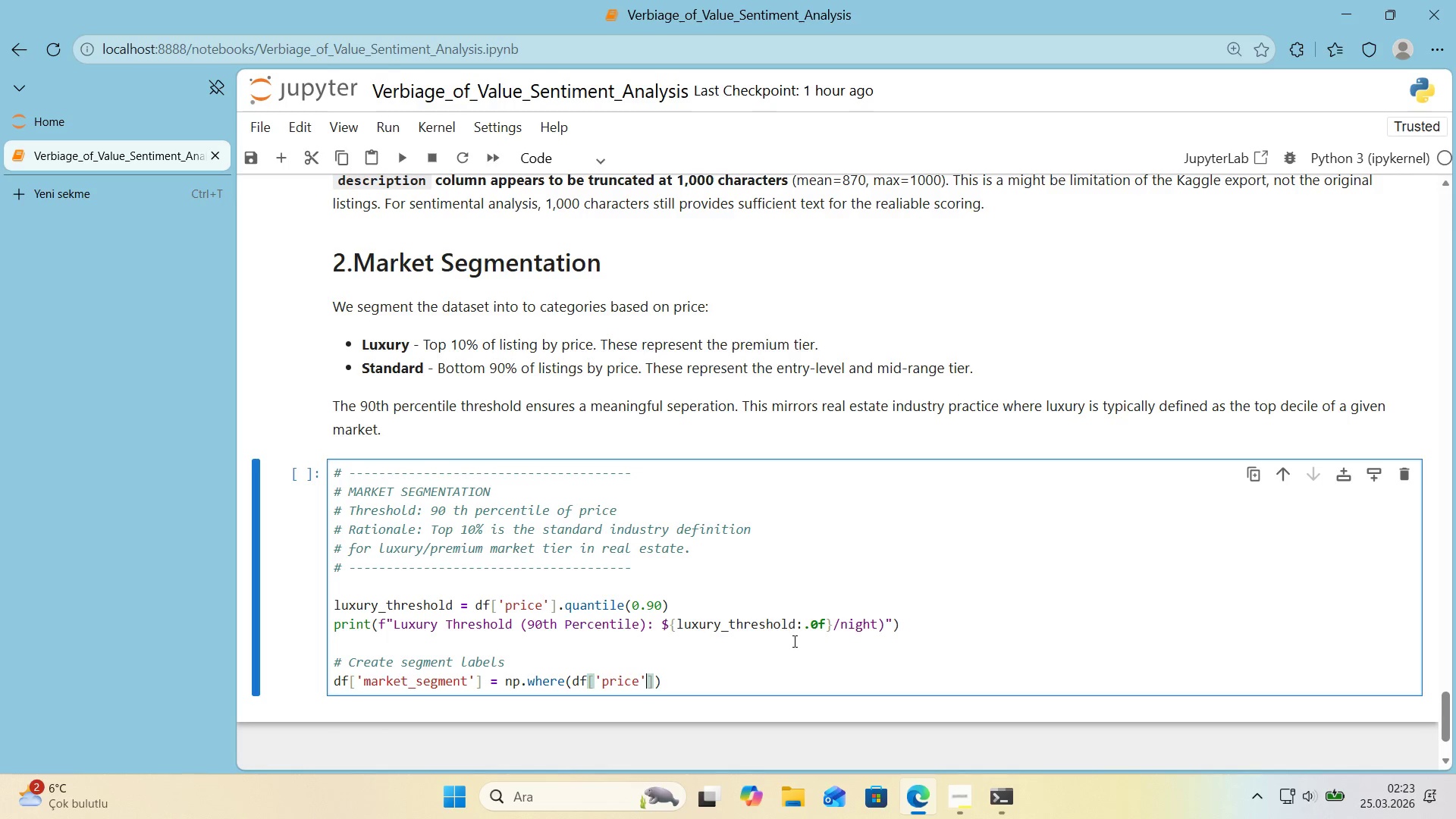 
key(ArrowRight)
 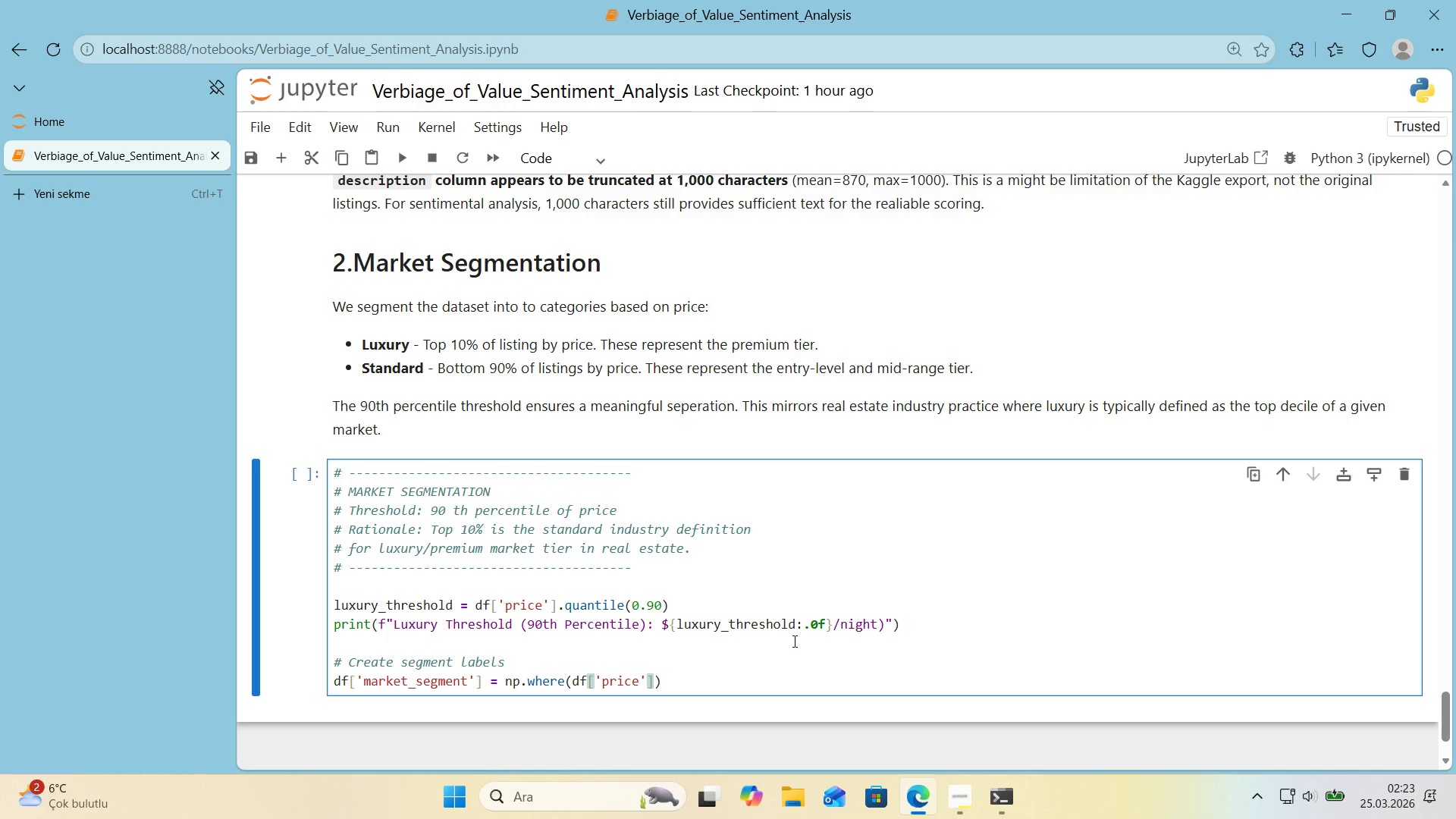 
type( [Break]) luxury_thrsho)
key(Backspace)
 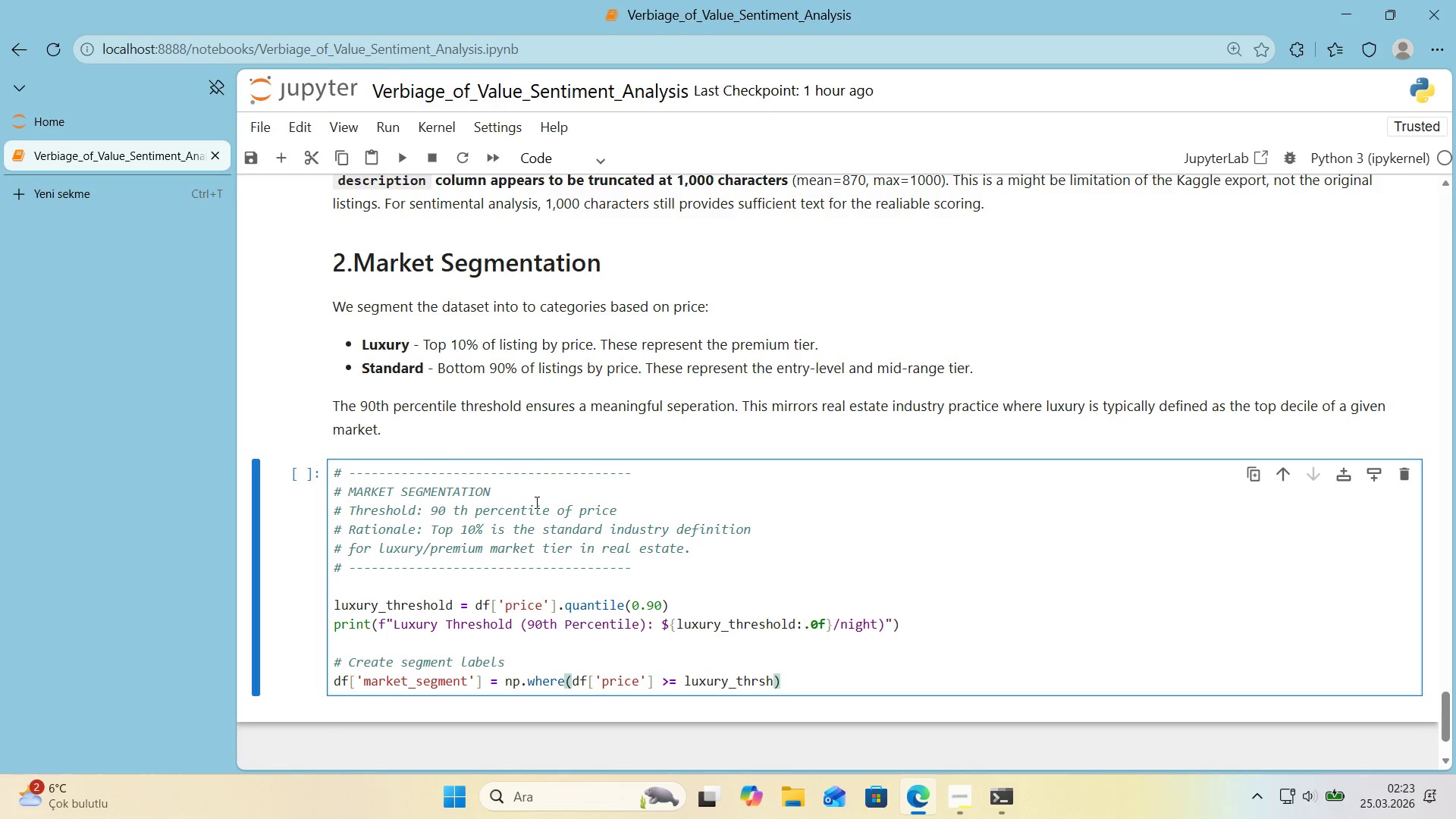 
double_click([400, 606])
 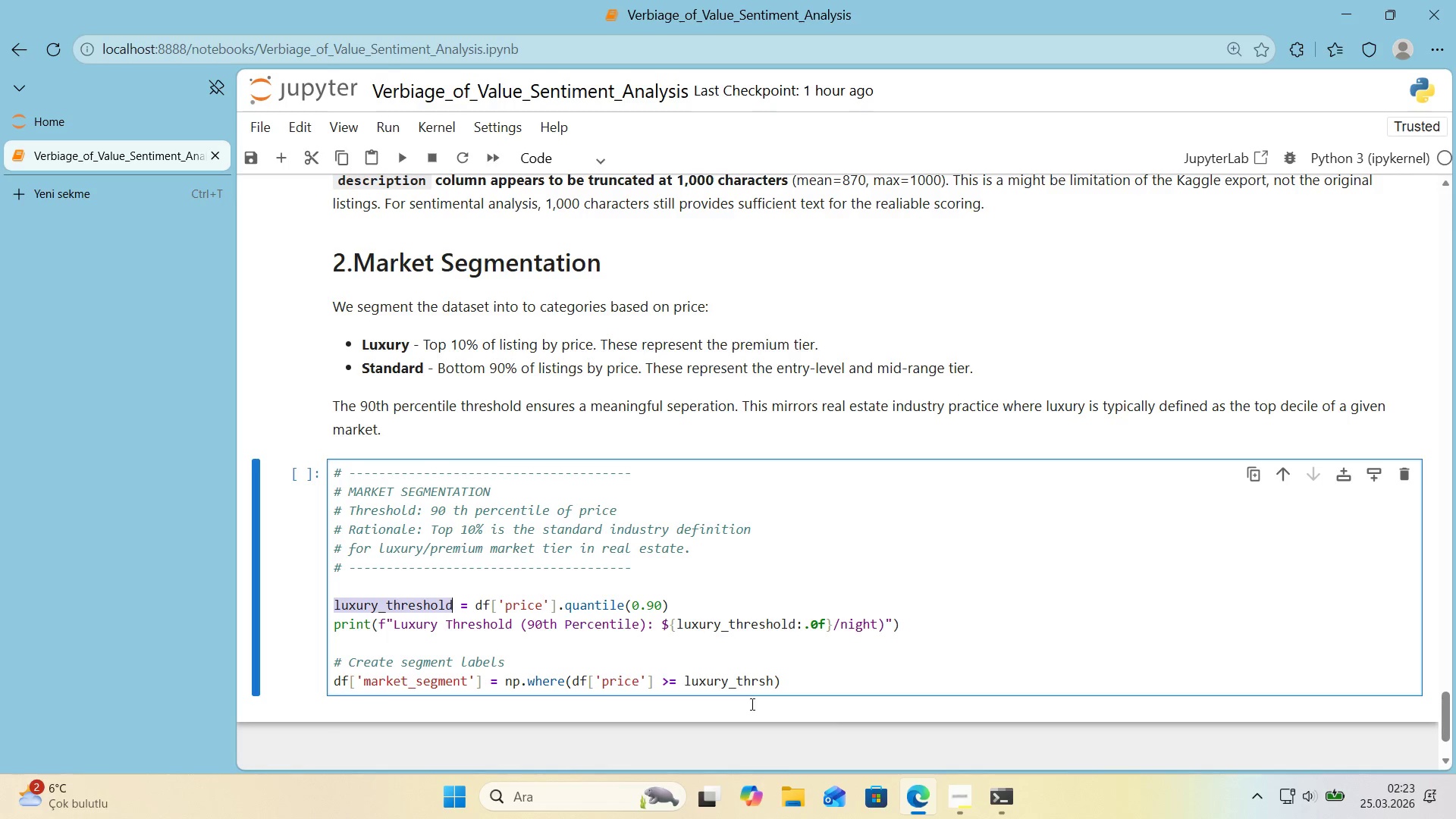 
key(Control+C)
 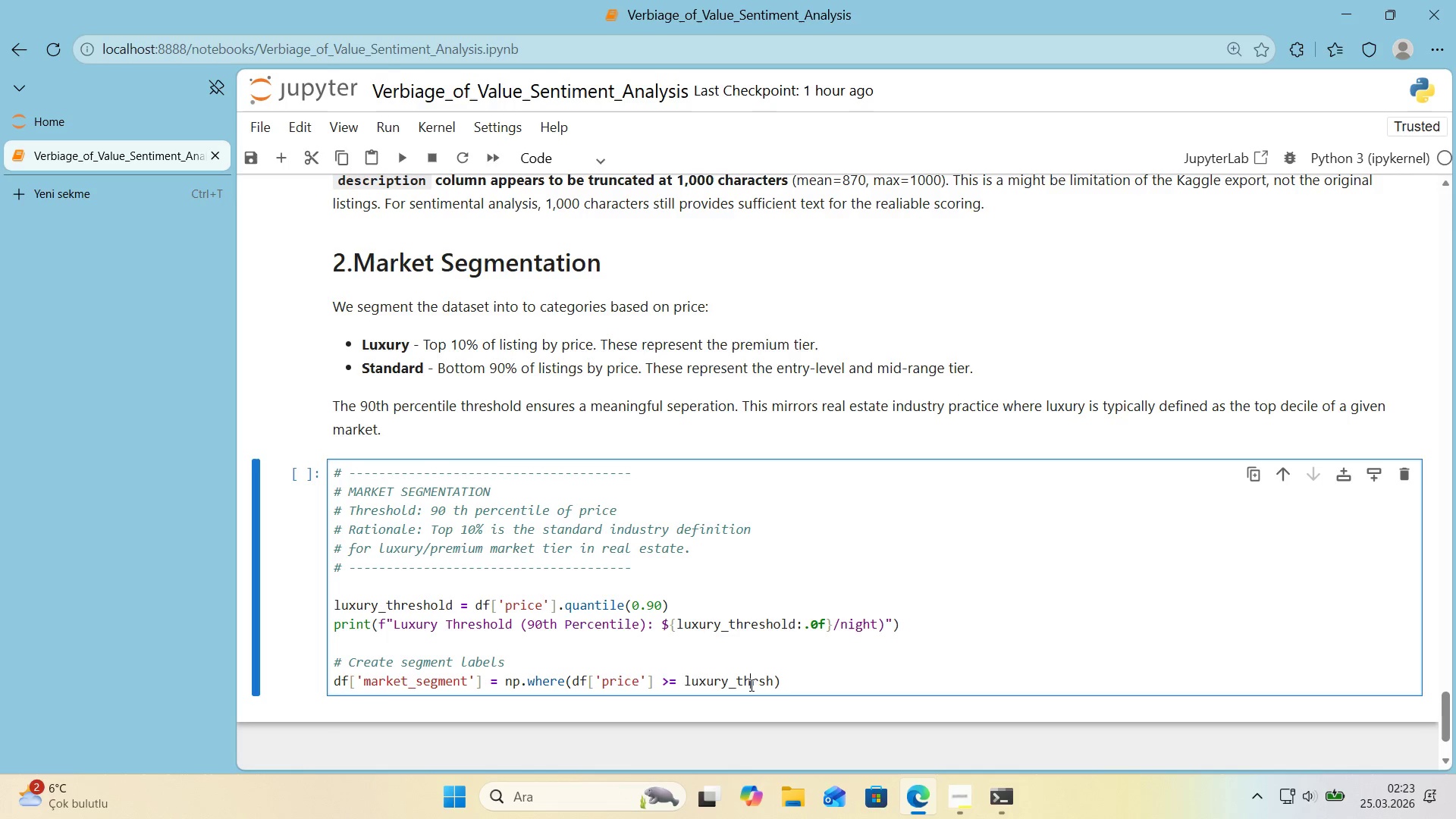 
double_click([750, 685])
 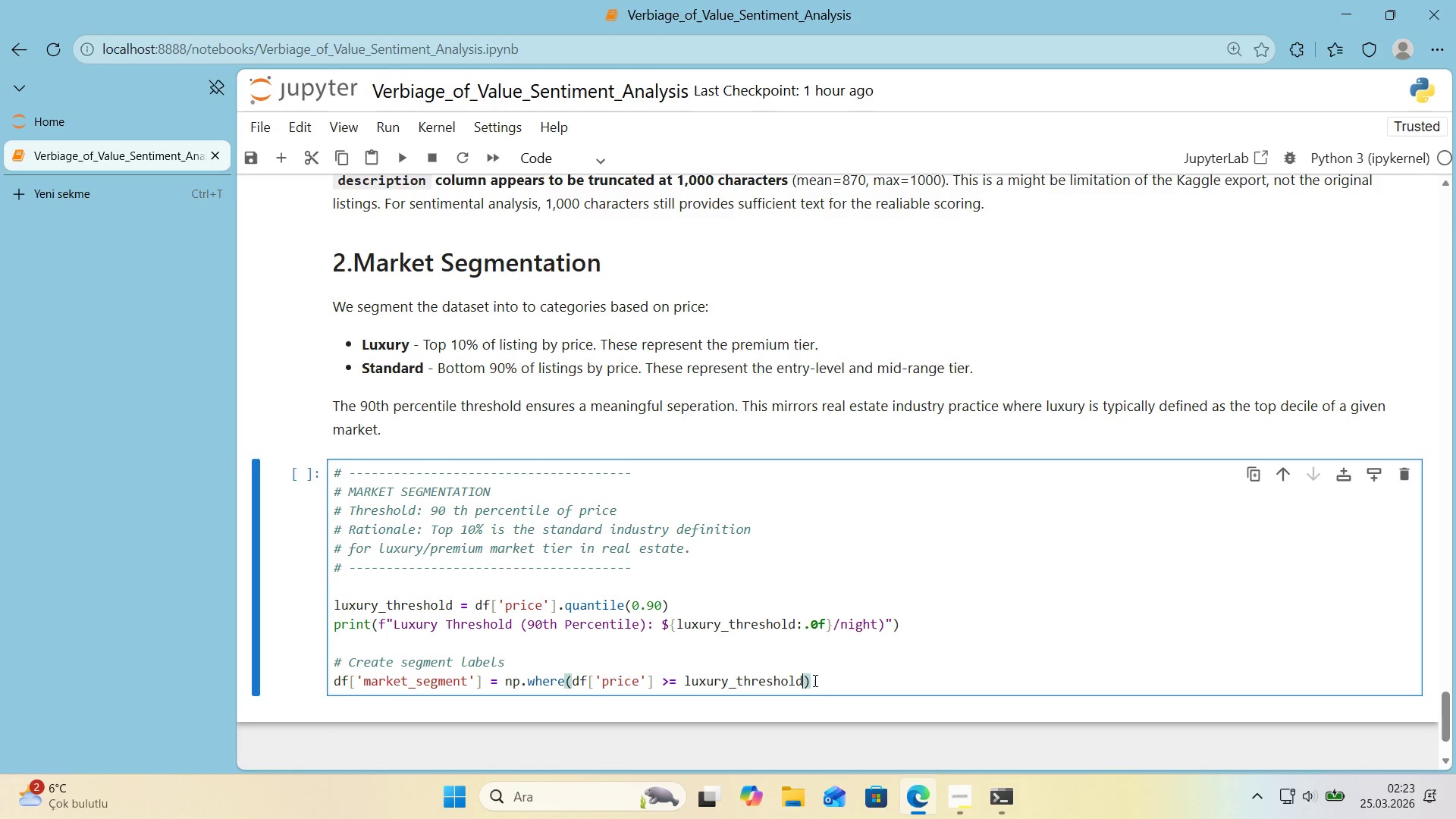 
key(Control+ControlLeft)
 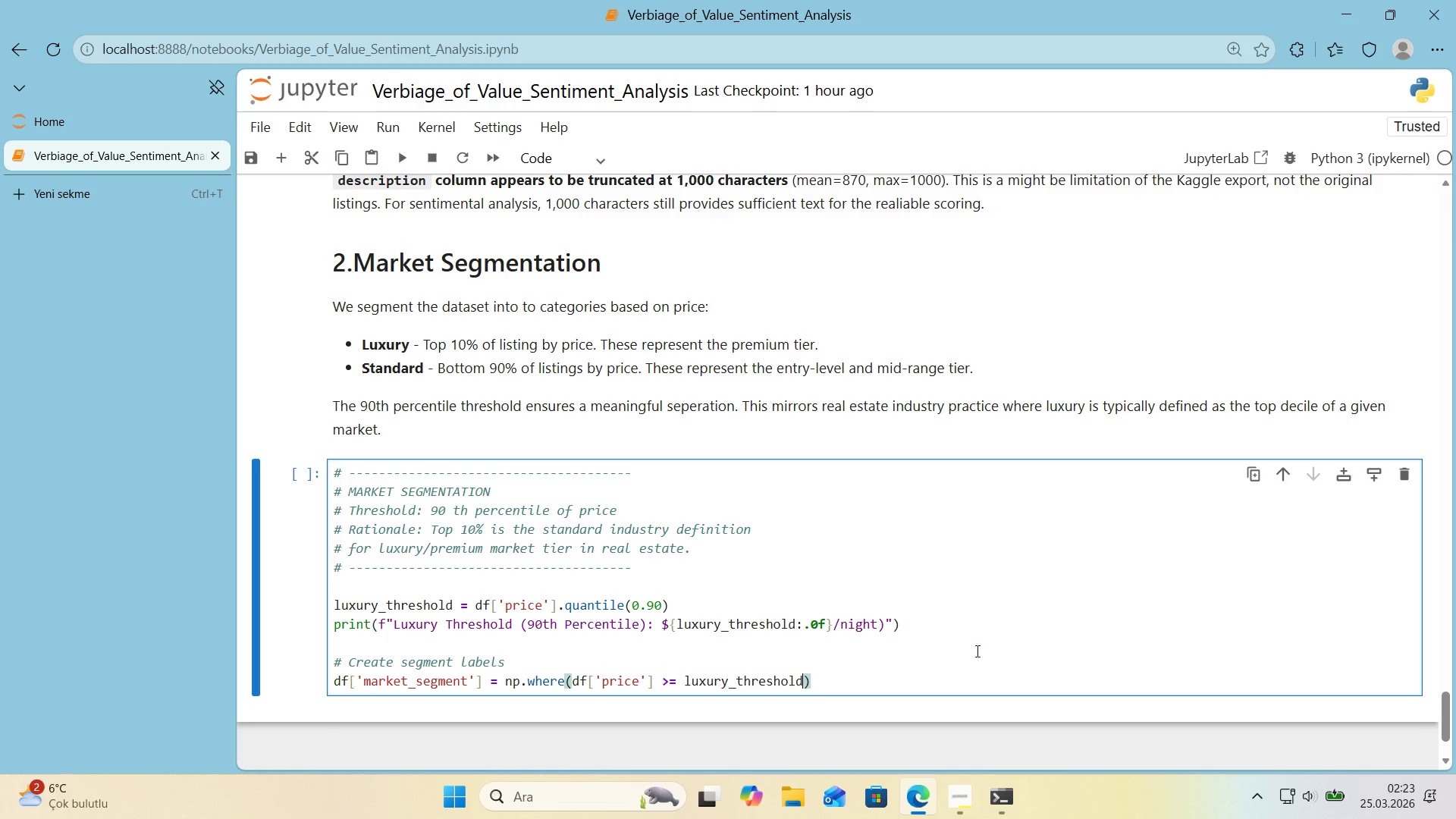 
key(Control+V)
 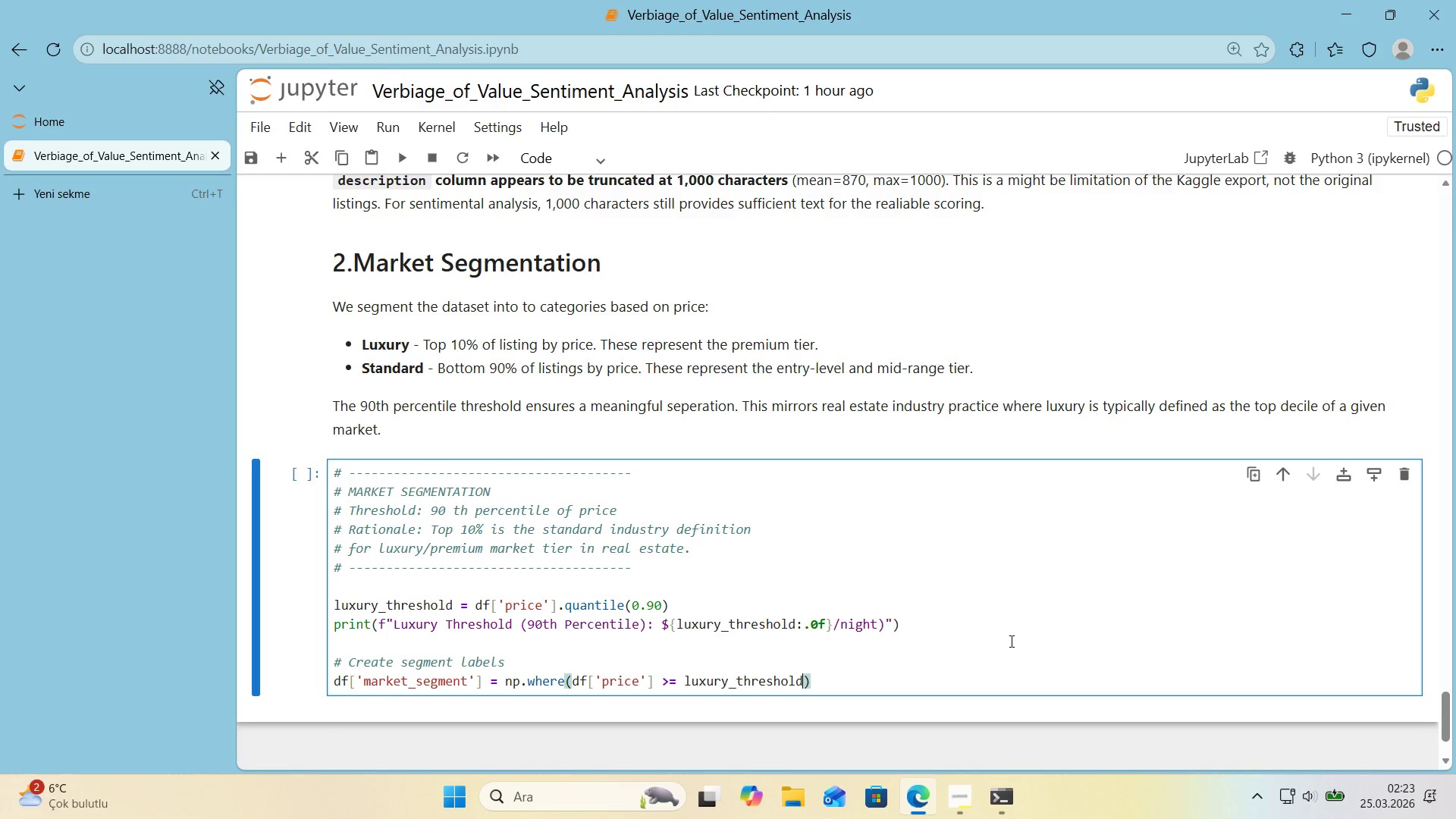 
type(,  @@)
 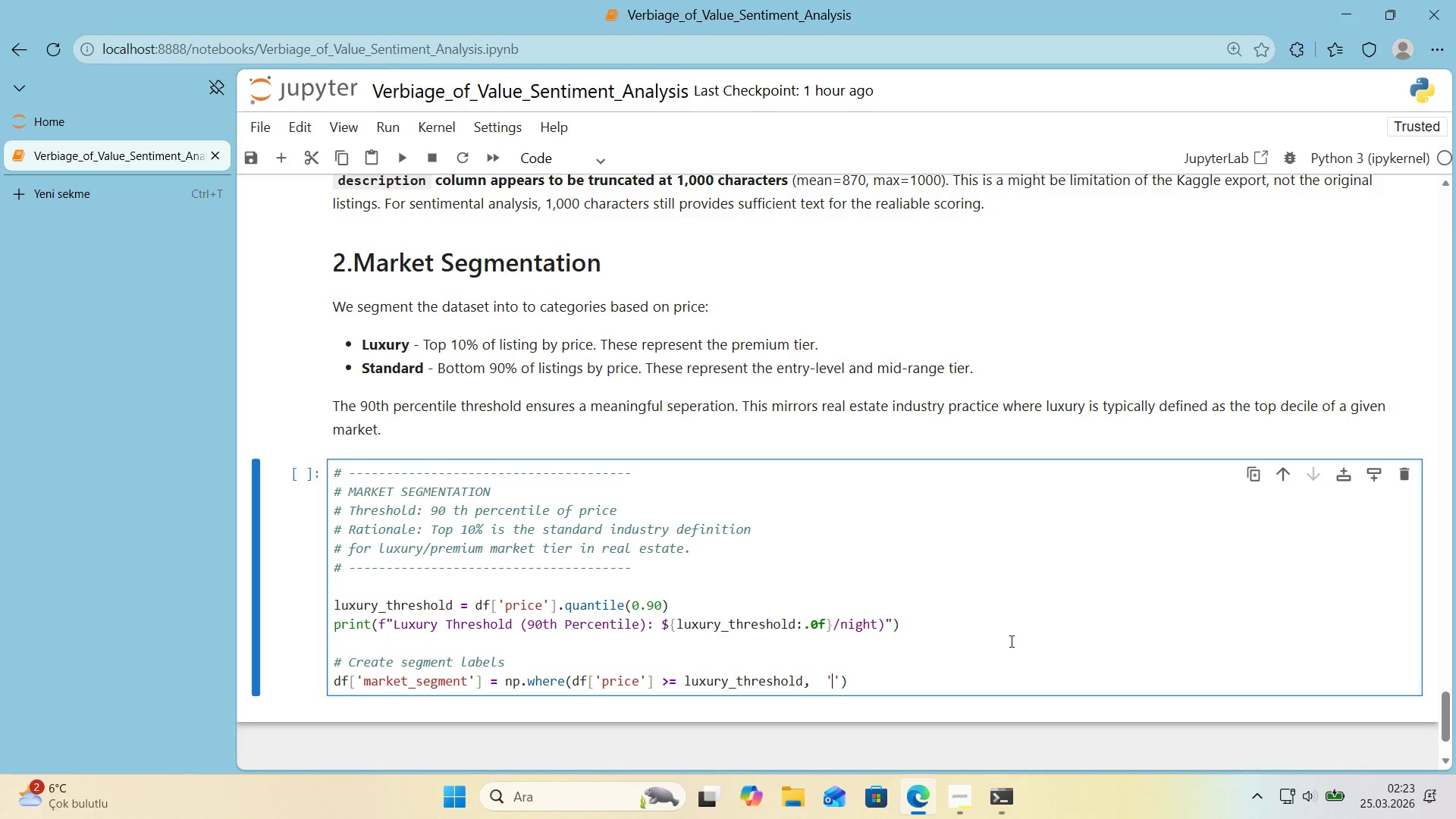 
key(ArrowLeft)
 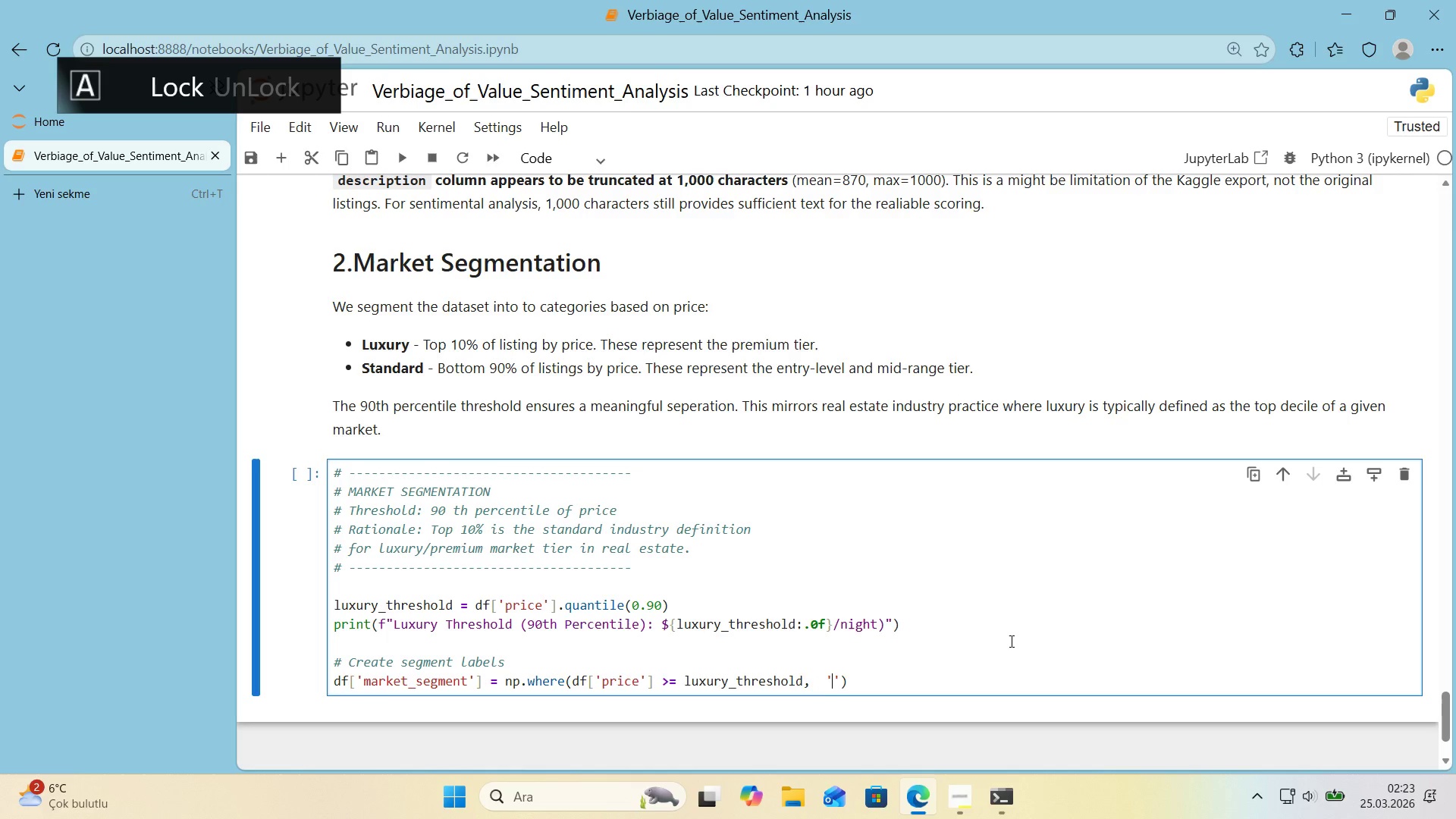 
type(Luxury)
 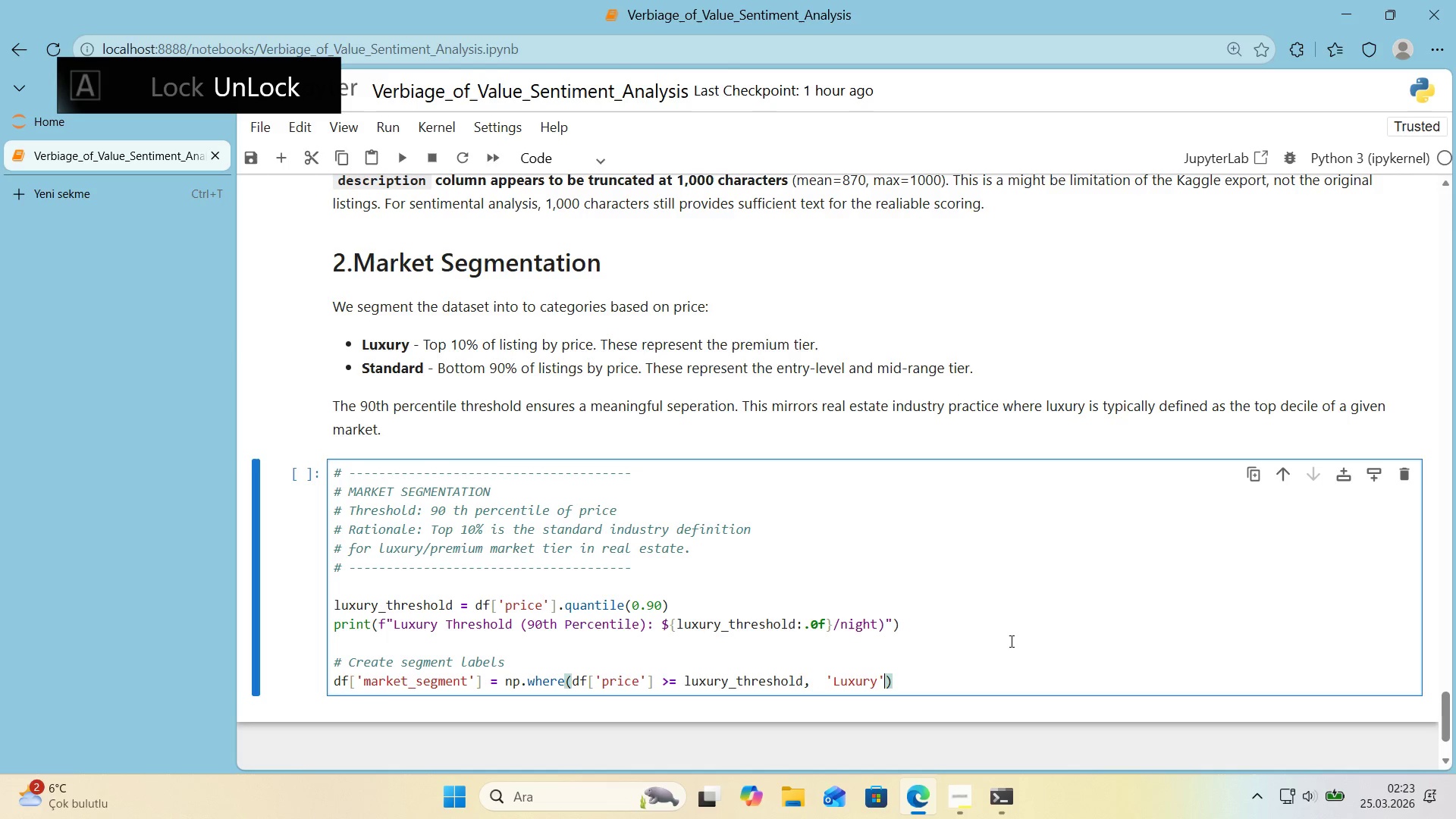 
key(ArrowRight)
 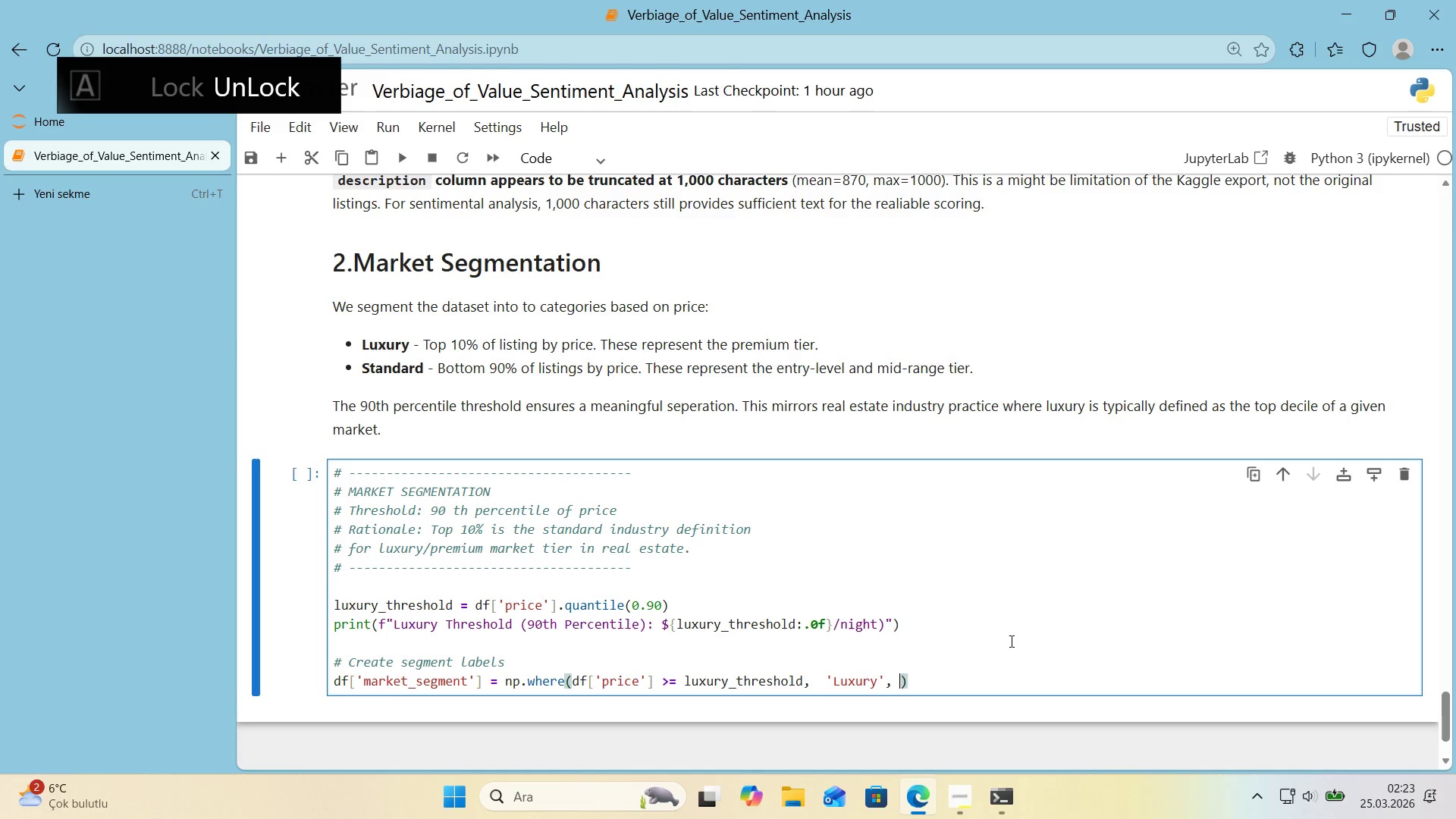 
type(, @@)
 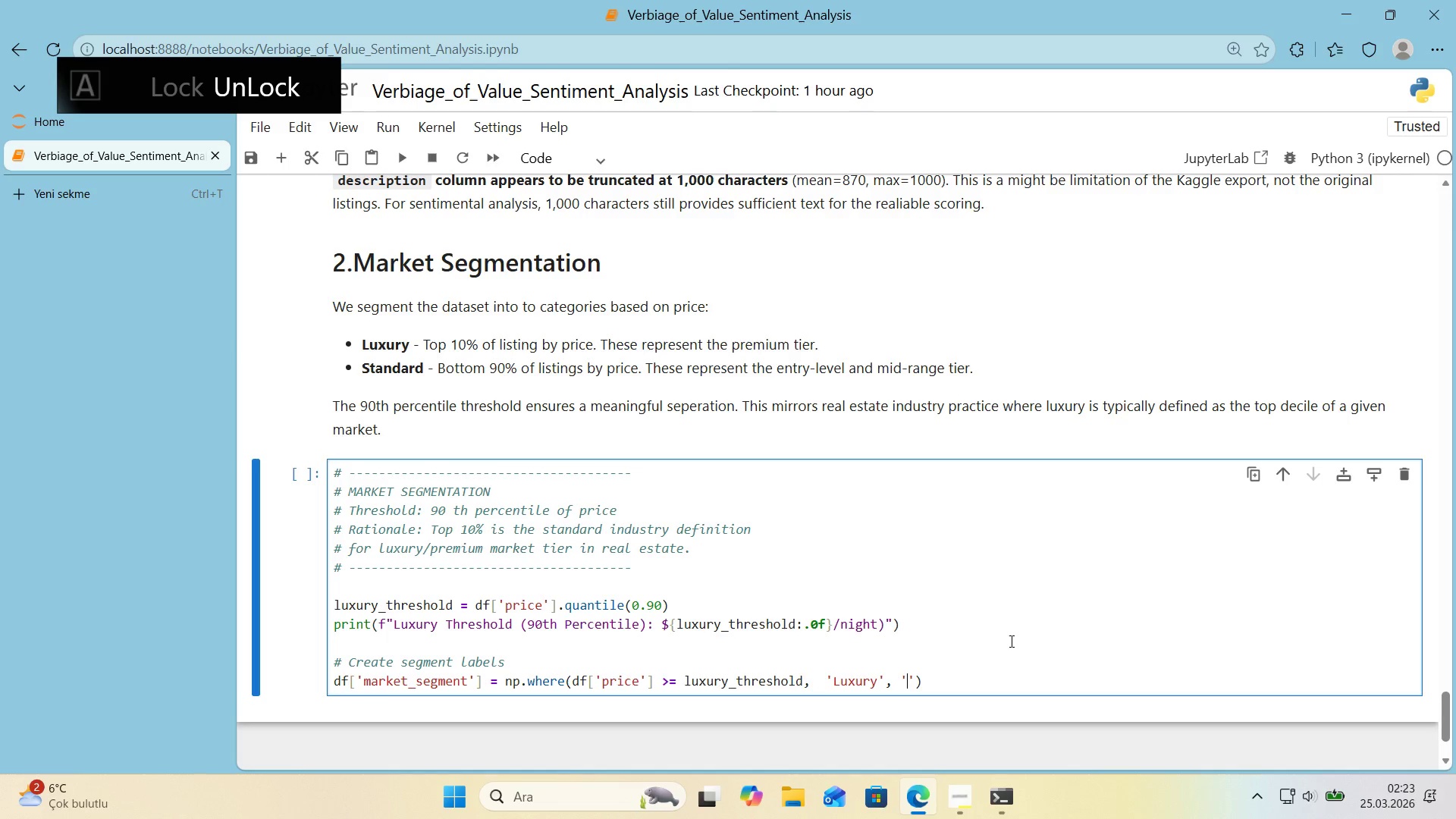 
hold_key(key=ArrowLeft, duration=0.73)
 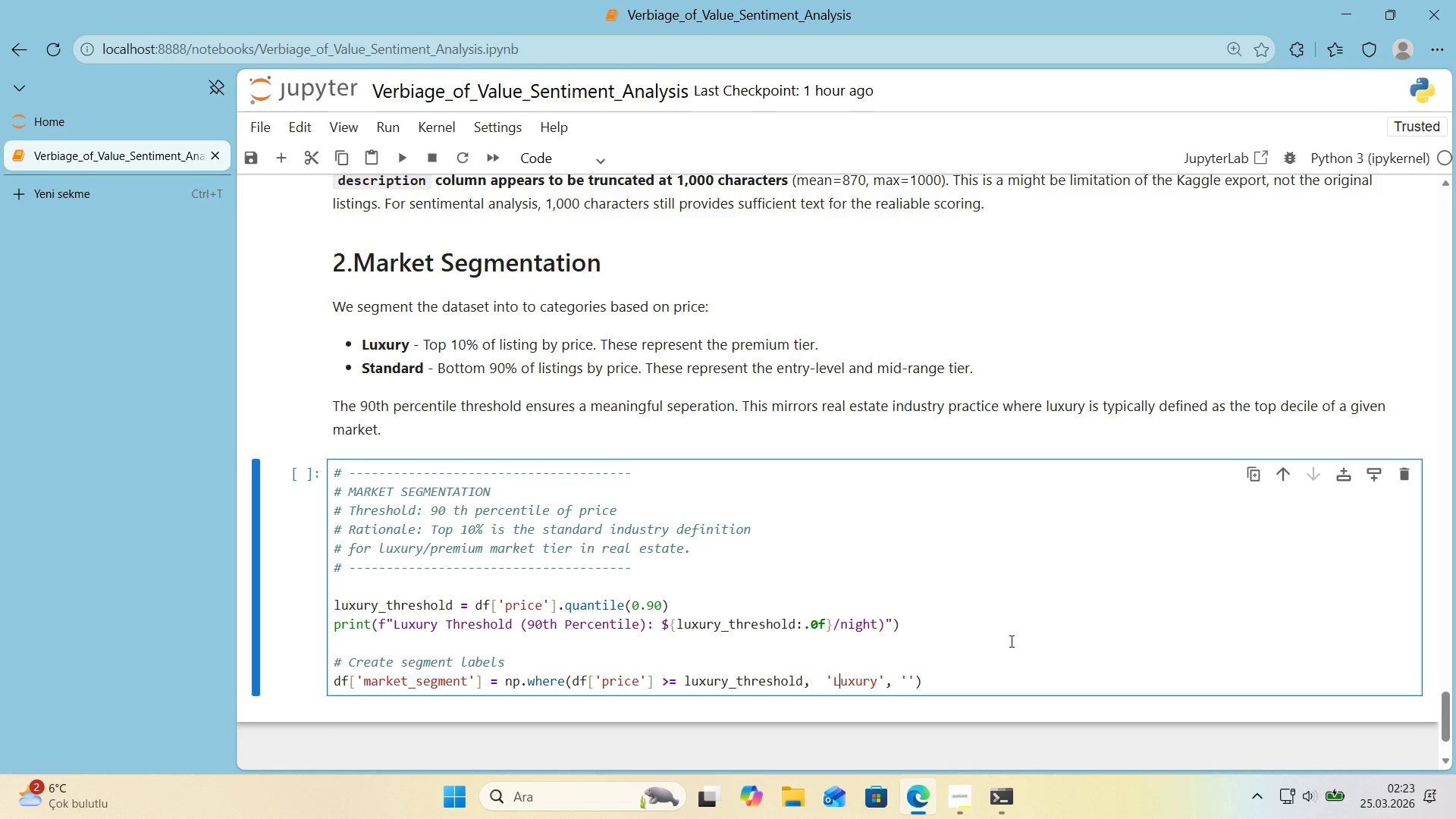 
key(ArrowLeft)
 